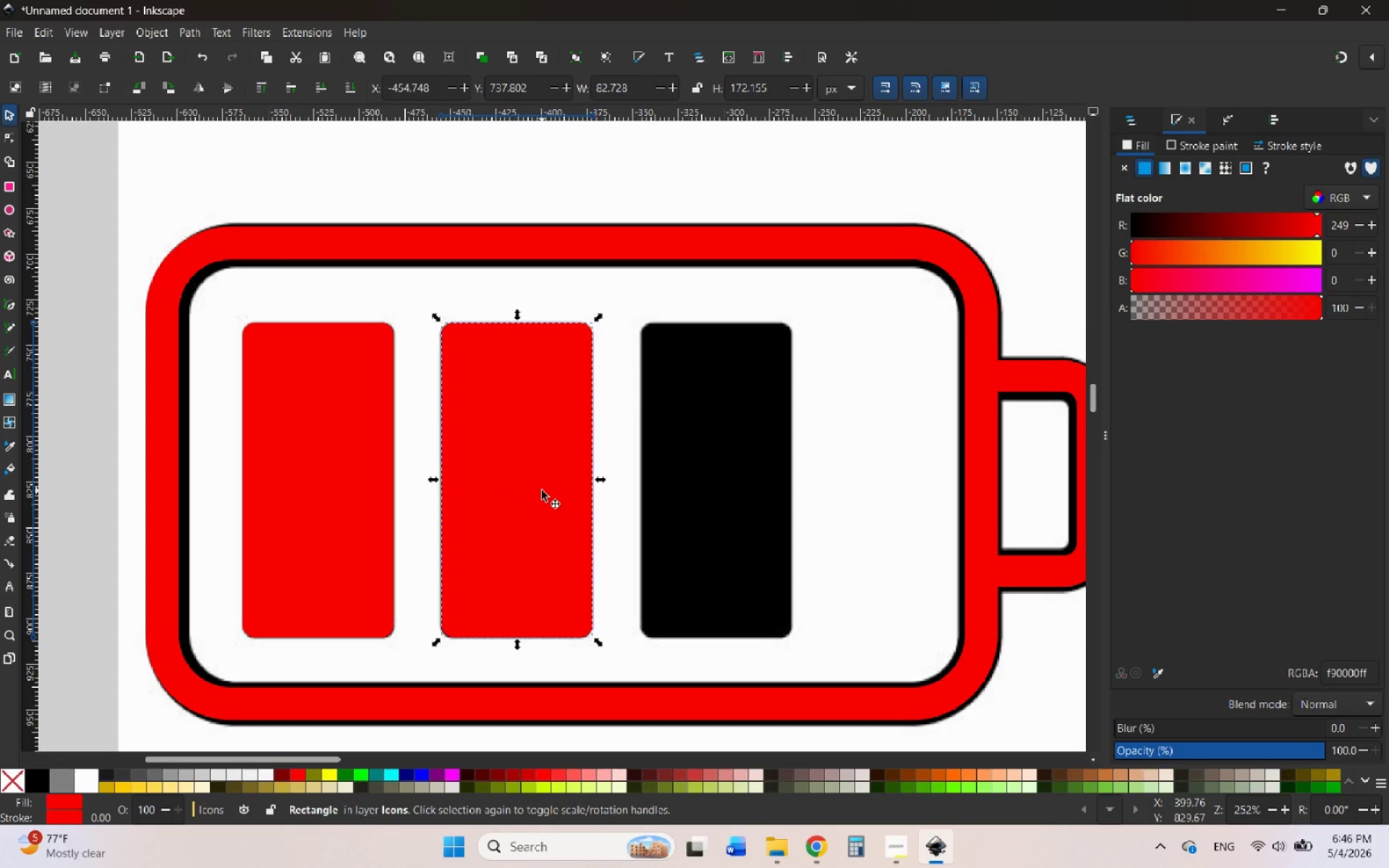 
right_click([542, 490])
 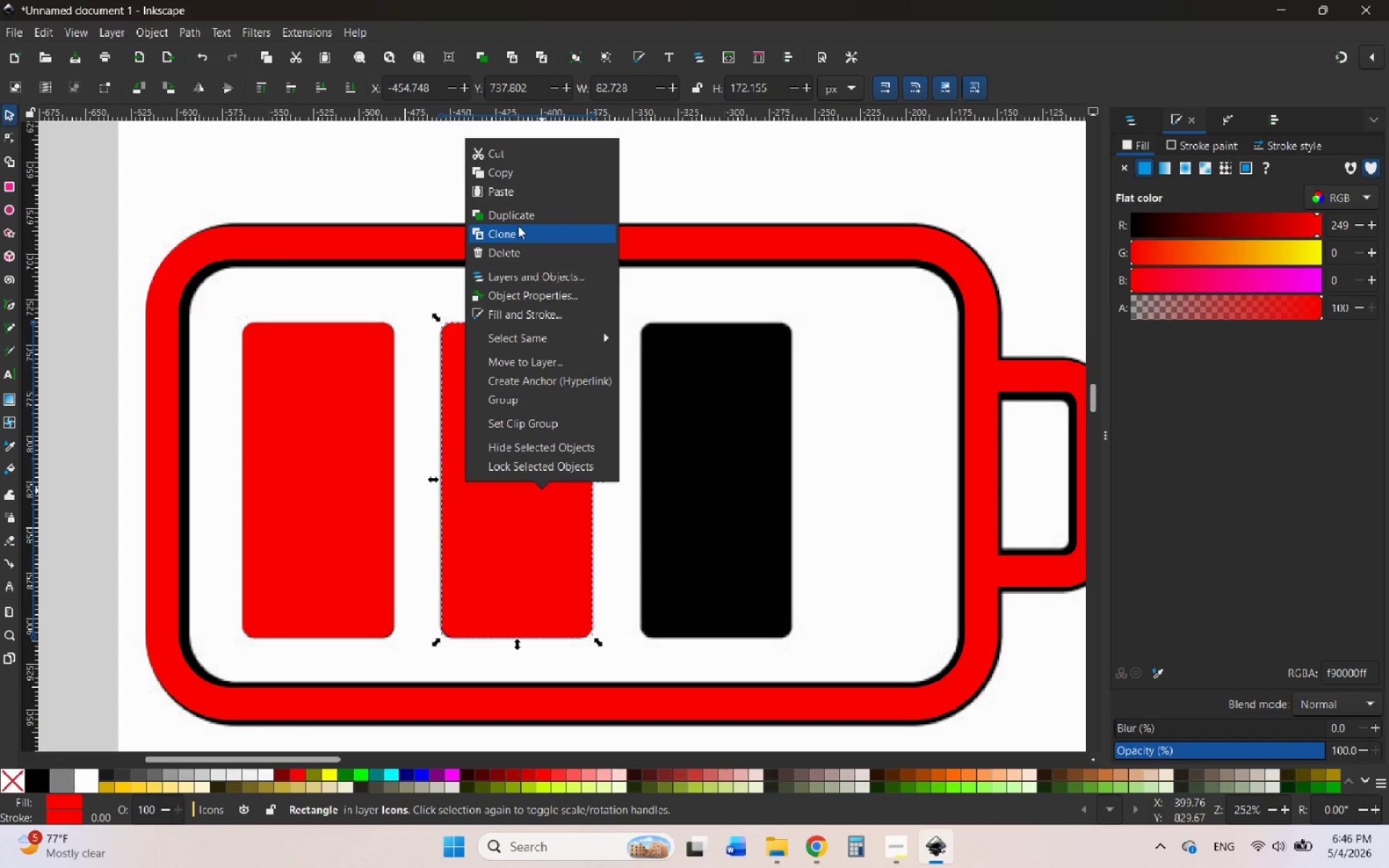 
left_click([514, 215])
 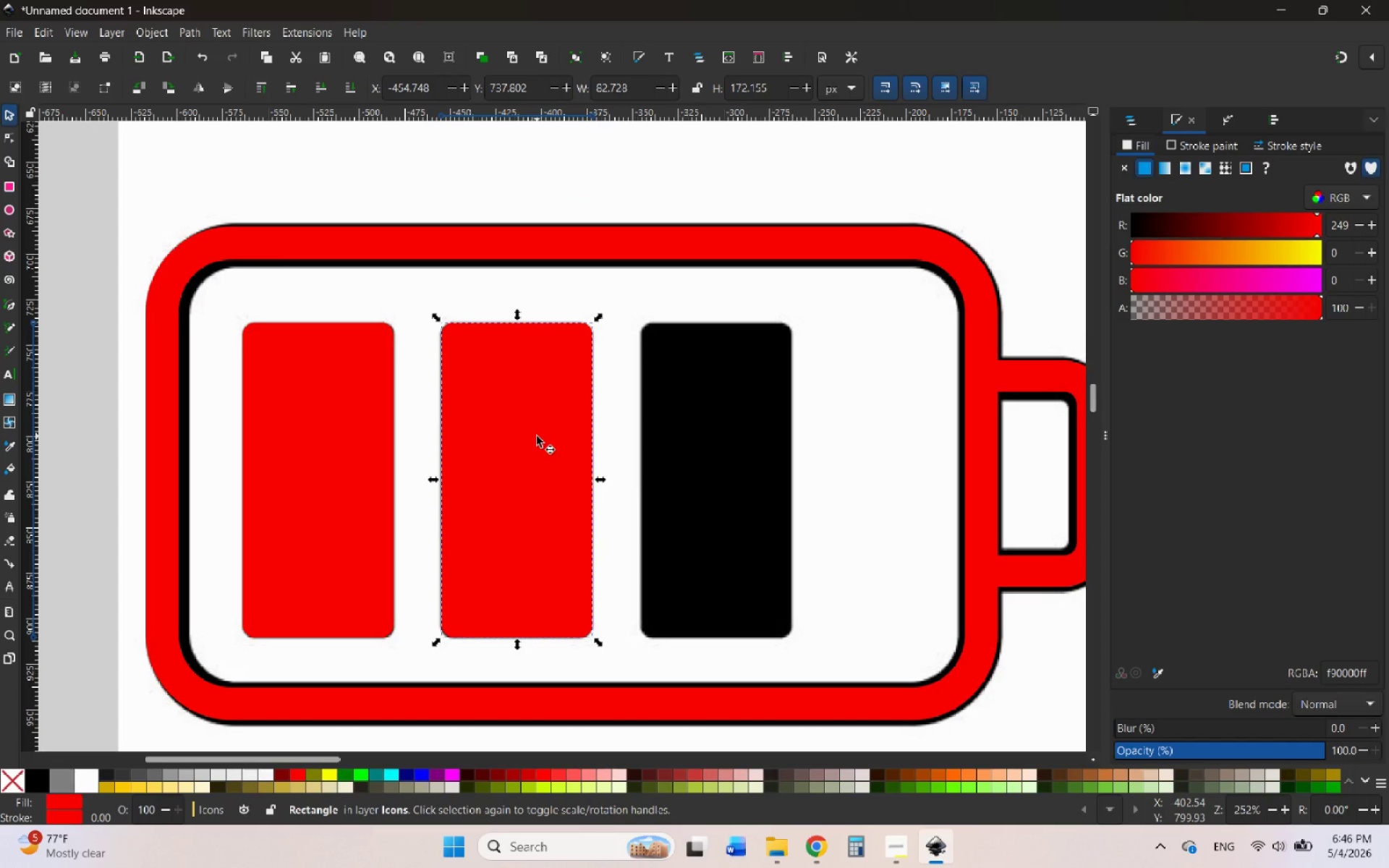 
left_click_drag(start_coordinate=[537, 436], to_coordinate=[744, 441])
 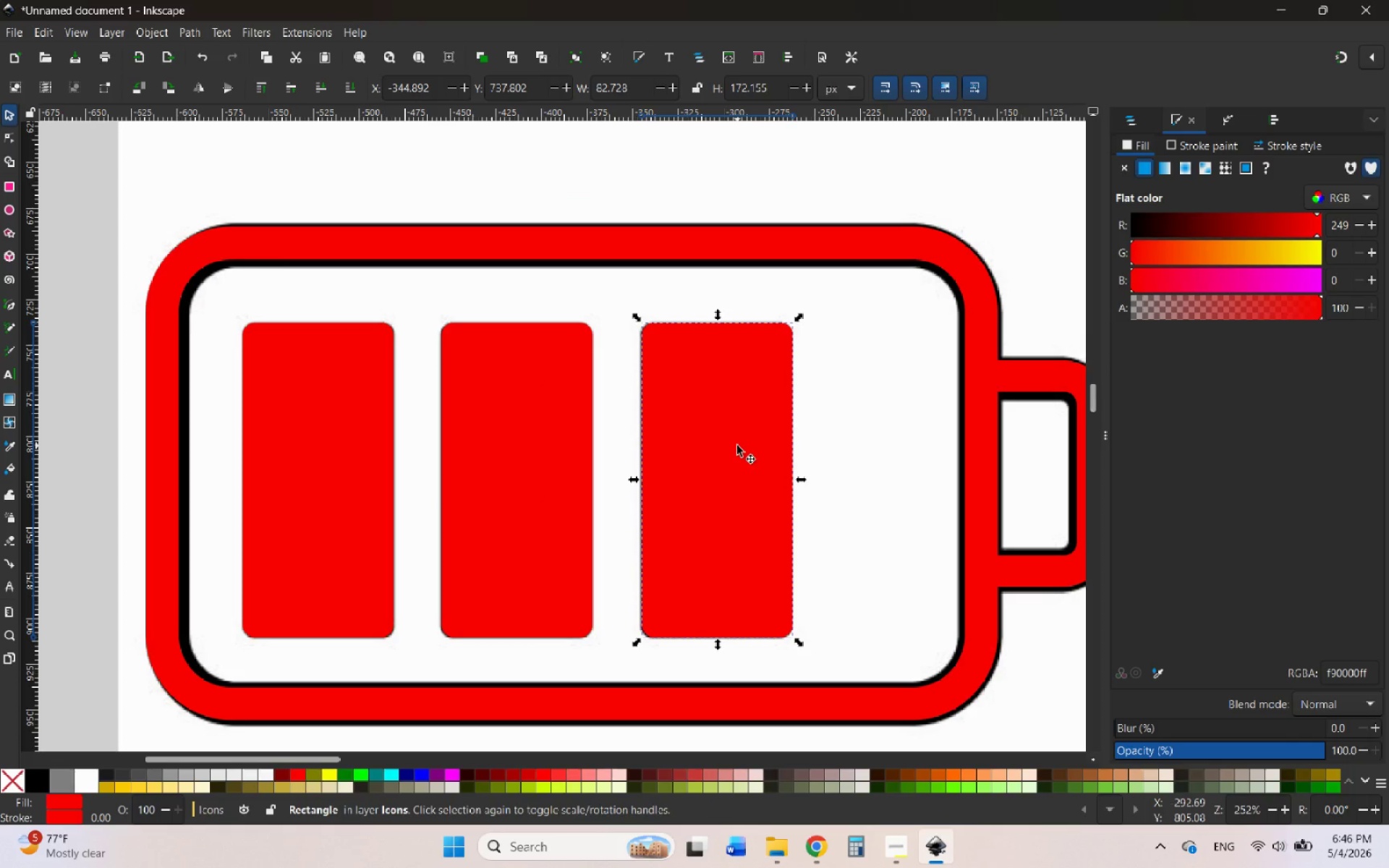 
hold_key(key=ControlLeft, duration=2.44)
 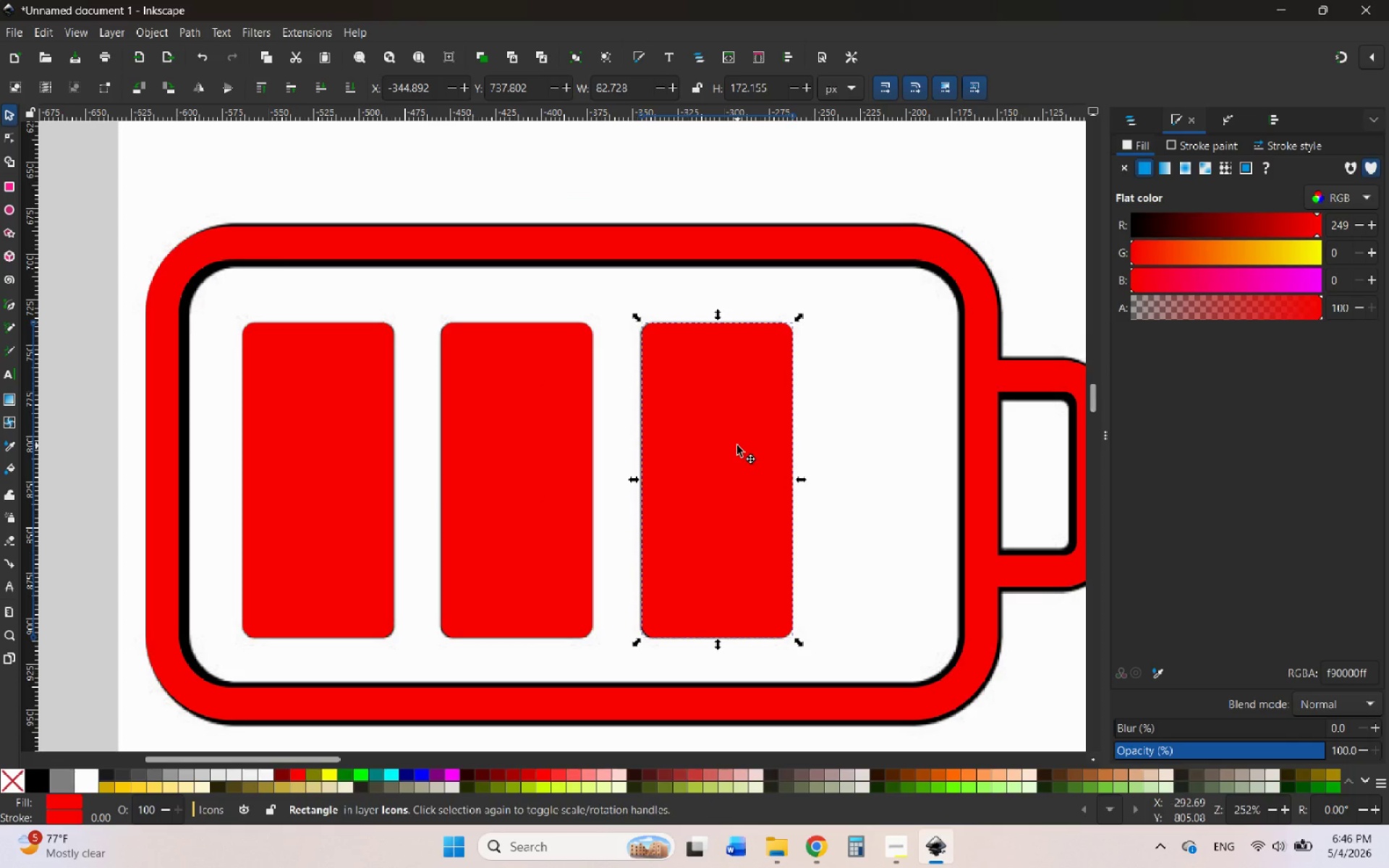 
left_click_drag(start_coordinate=[737, 446], to_coordinate=[734, 446])
 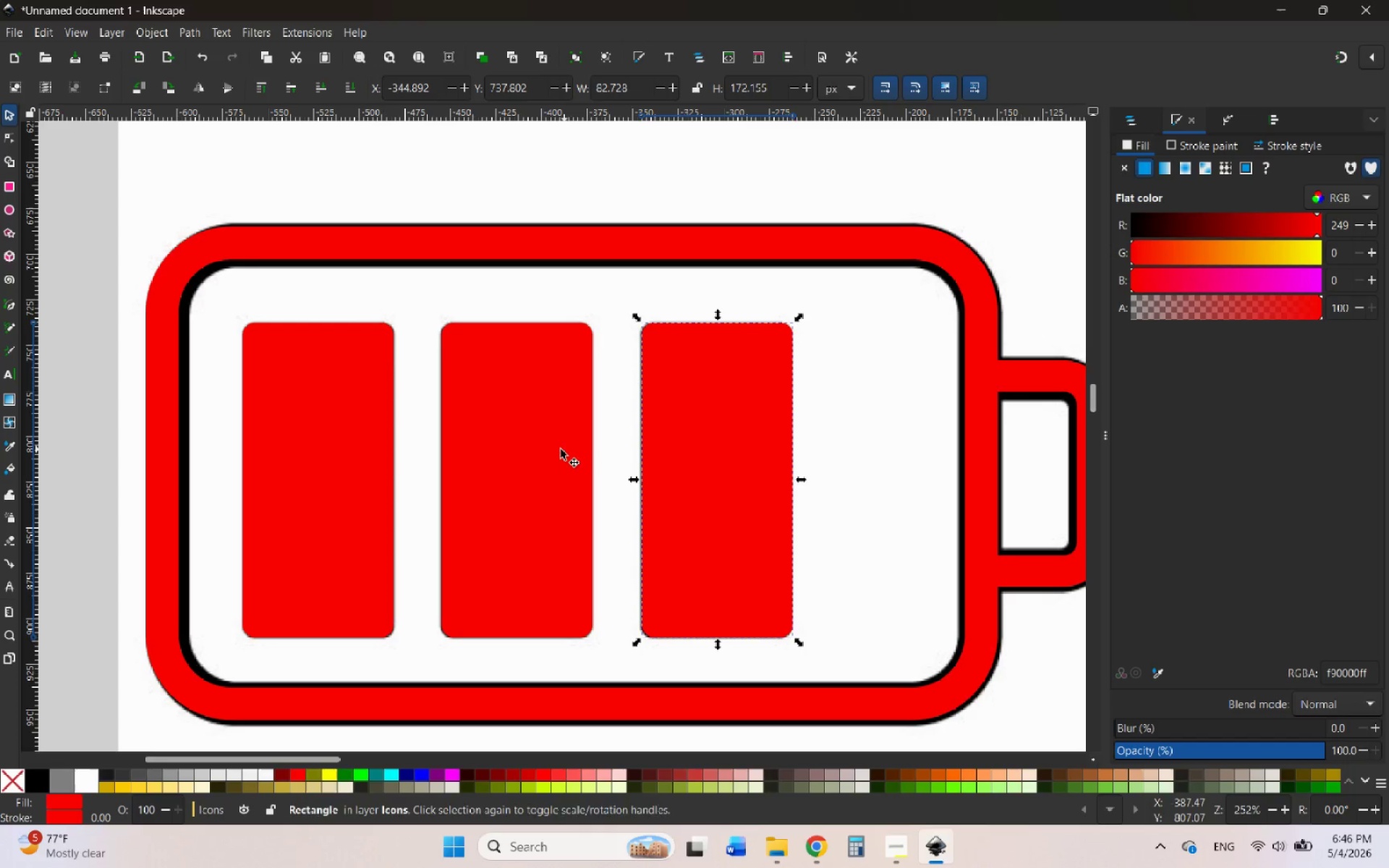 
hold_key(key=ControlLeft, duration=1.0)
left_click([538, 449])
 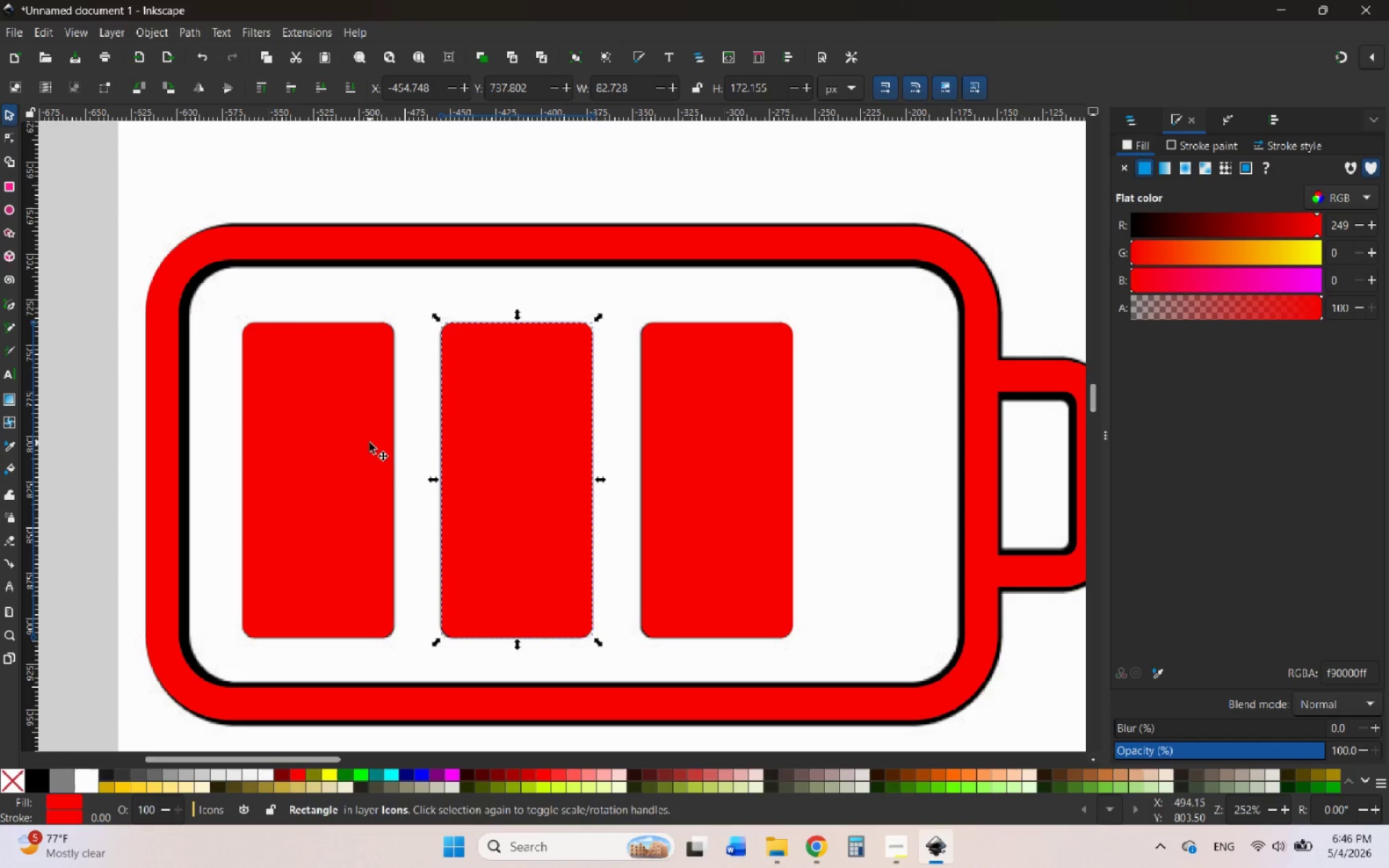 
hold_key(key=ShiftLeft, duration=2.47)
left_click([370, 443])
 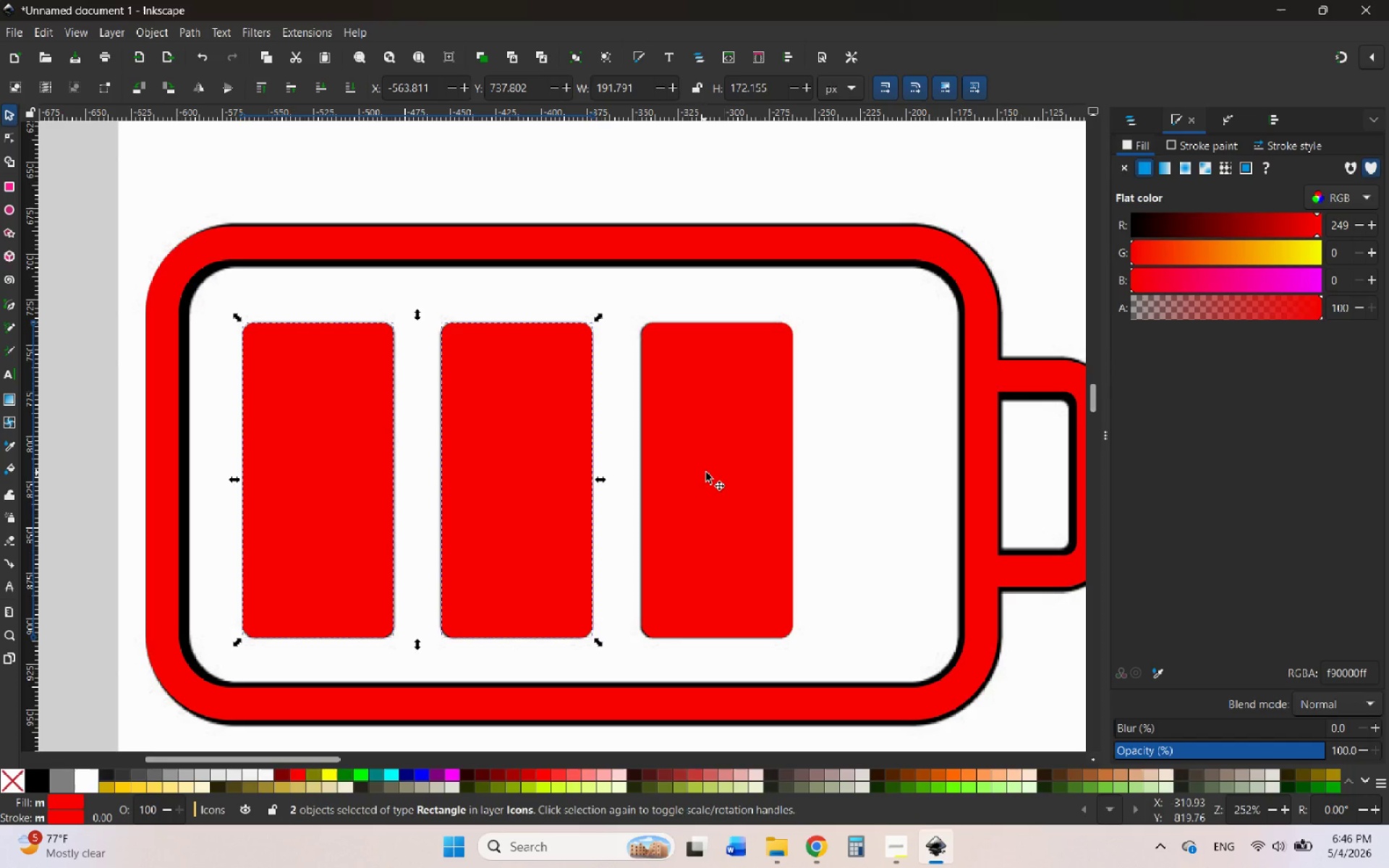 
left_click([711, 474])
 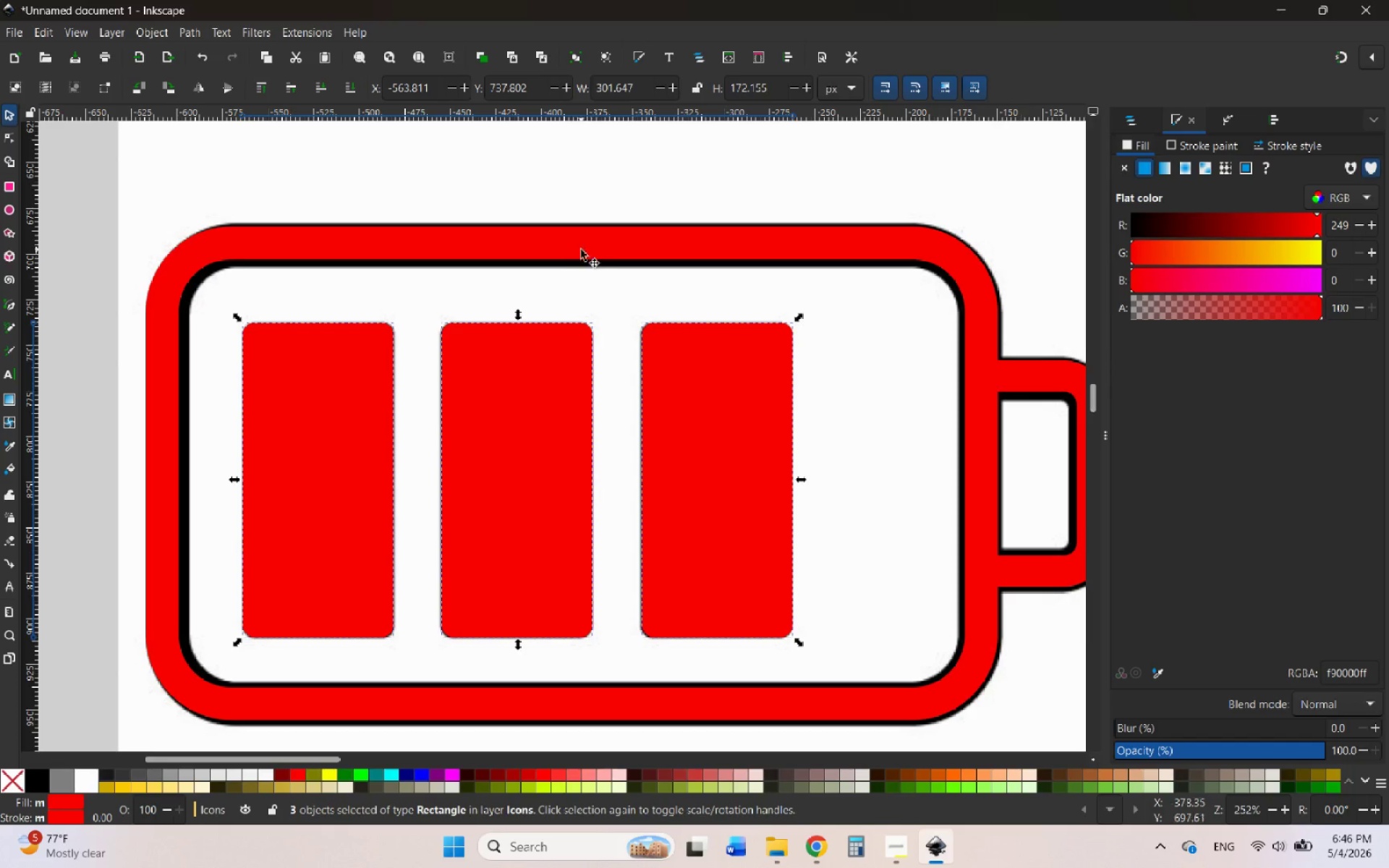 
left_click([574, 243])
 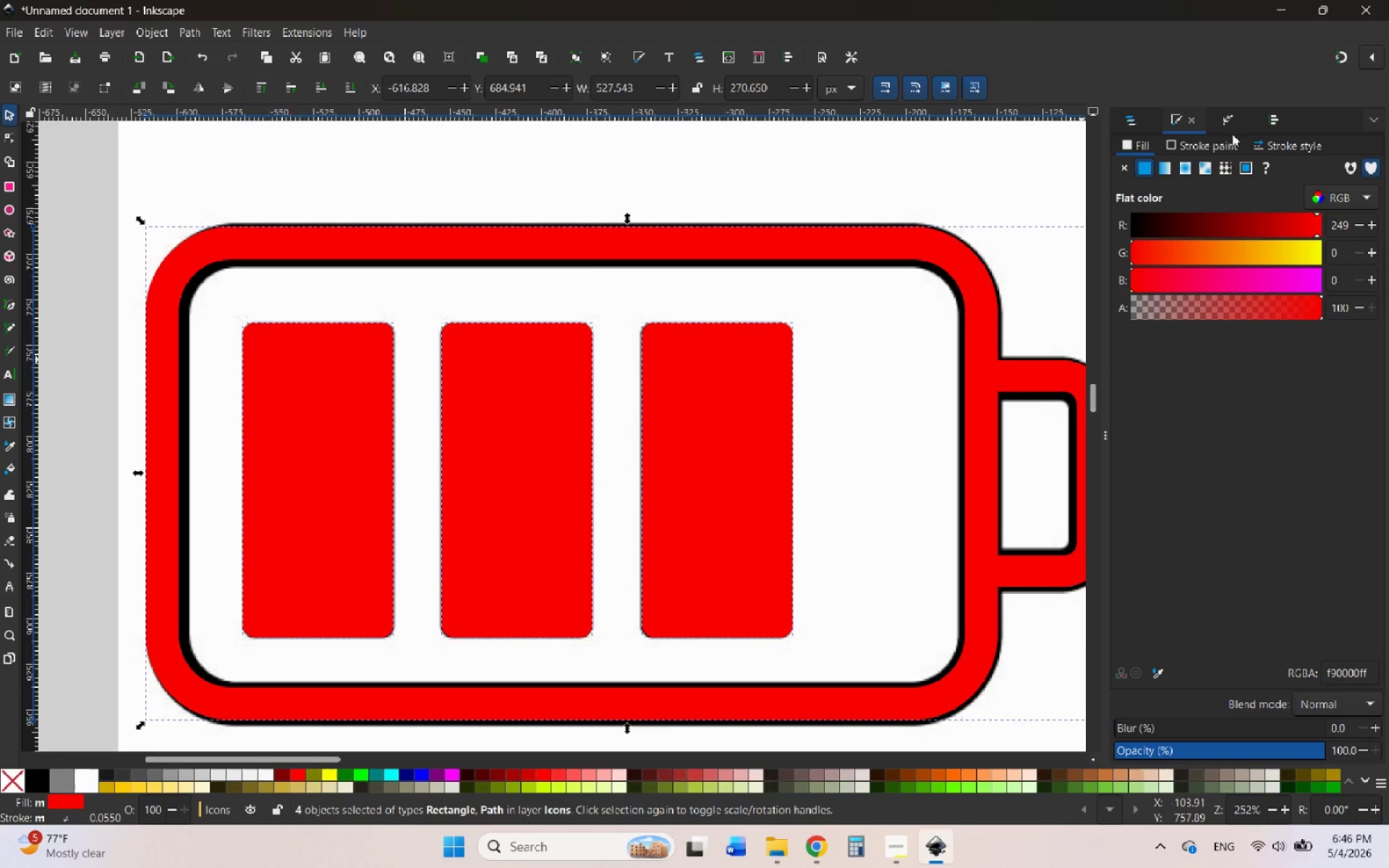 
left_click([1265, 122])
 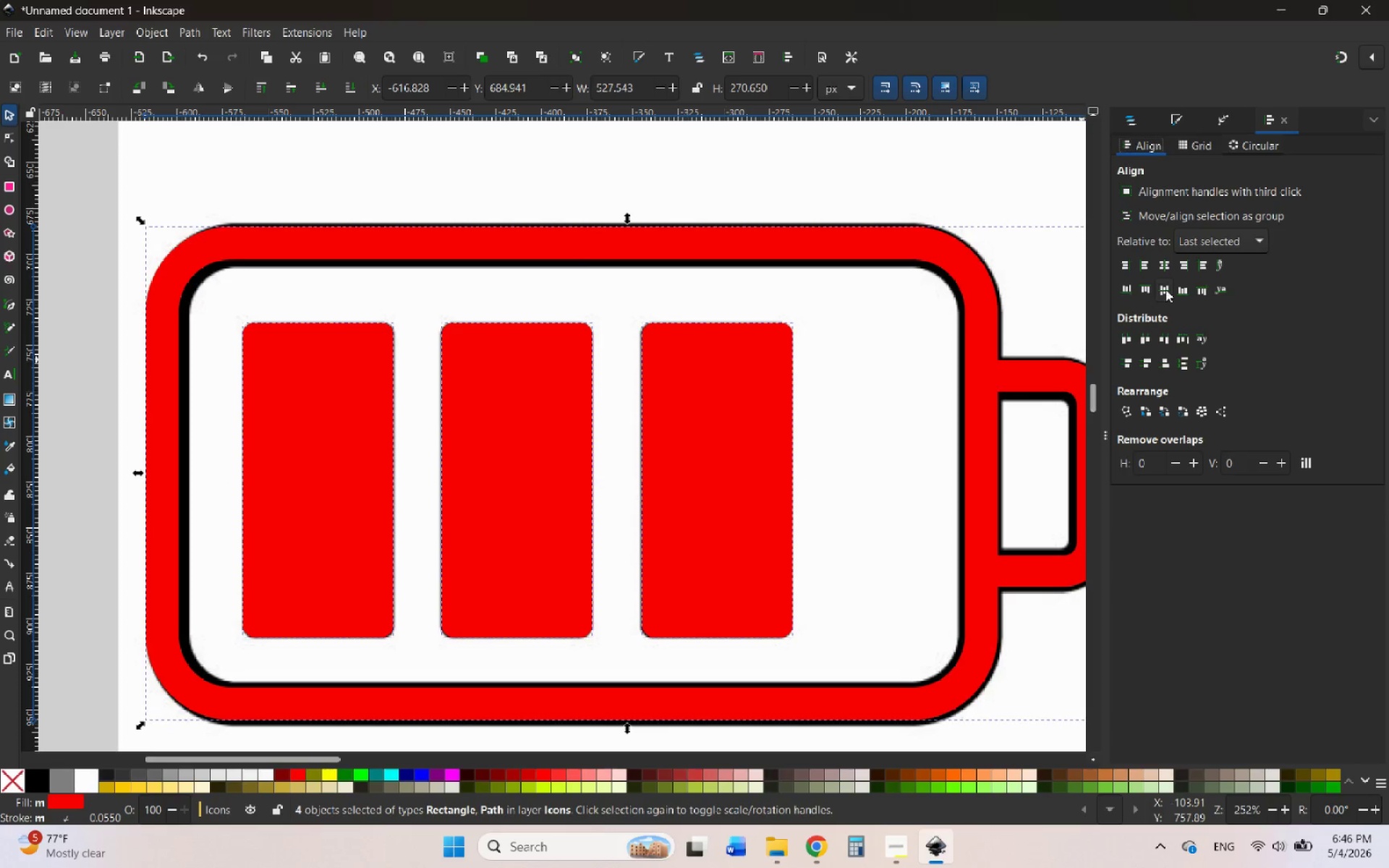 
left_click([1161, 288])
 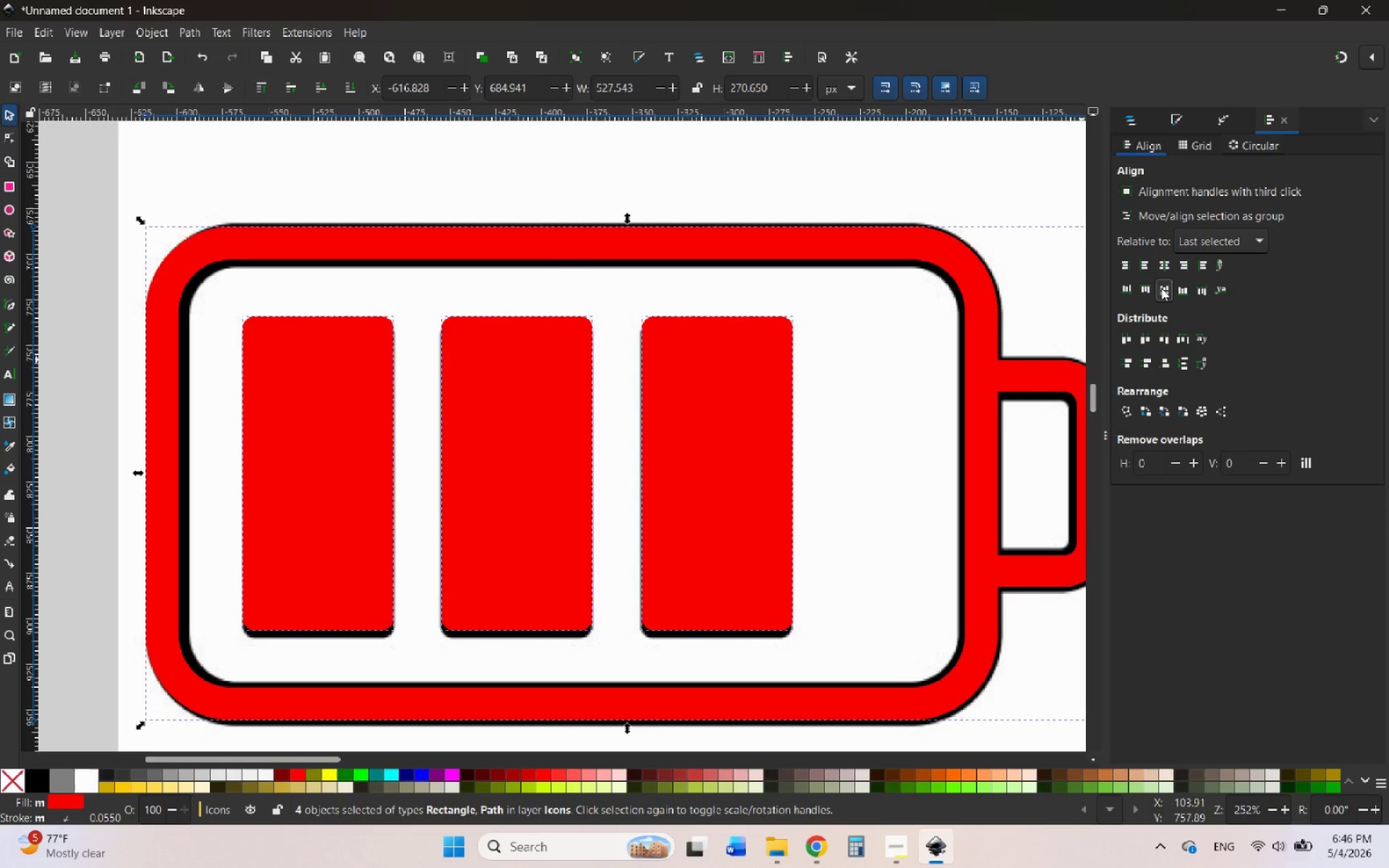 
left_click([1161, 288])
 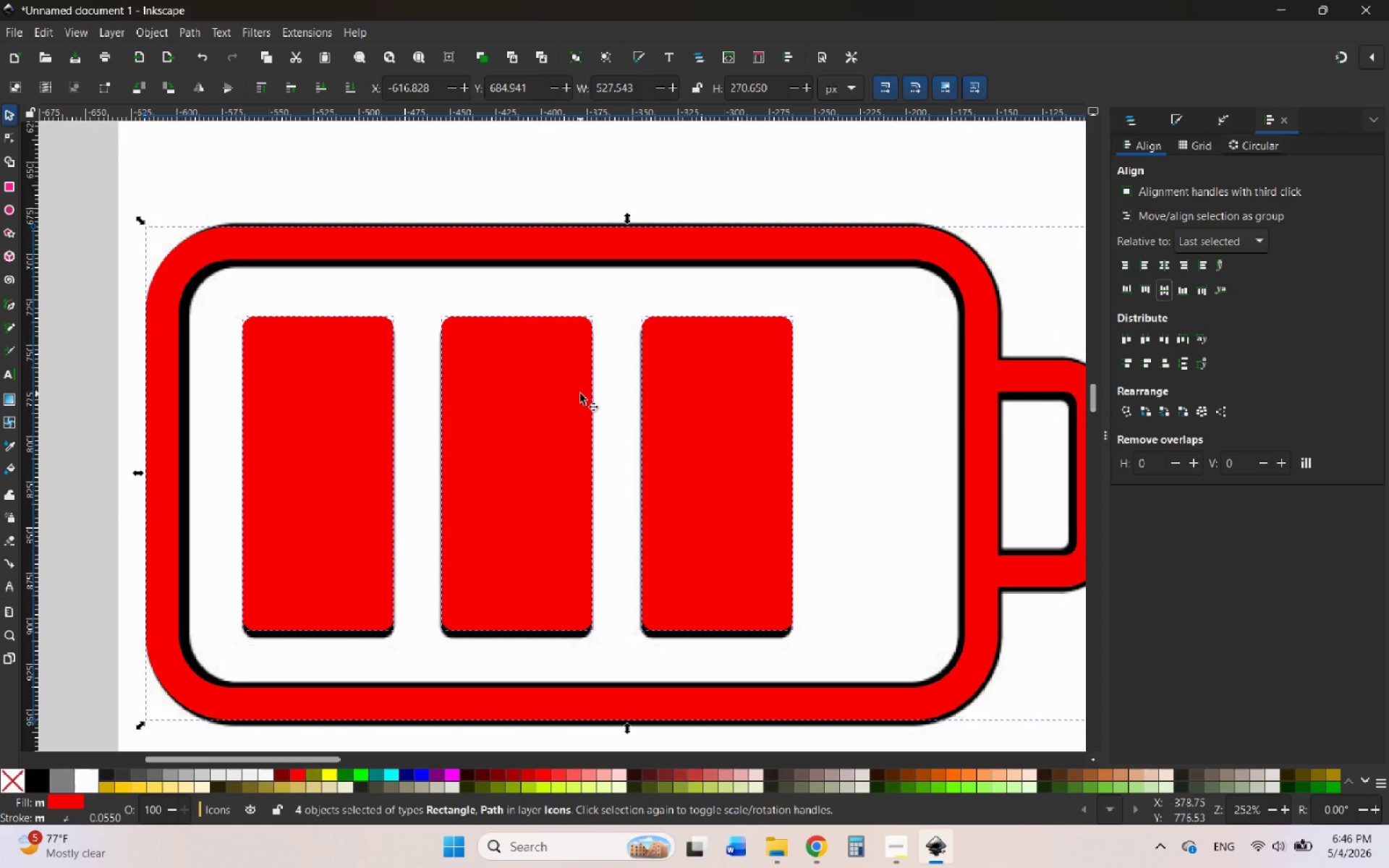 
hold_key(key=ControlLeft, duration=0.75)
scroll: coordinate [470, 395], scroll_direction: down, amount: 4.0
 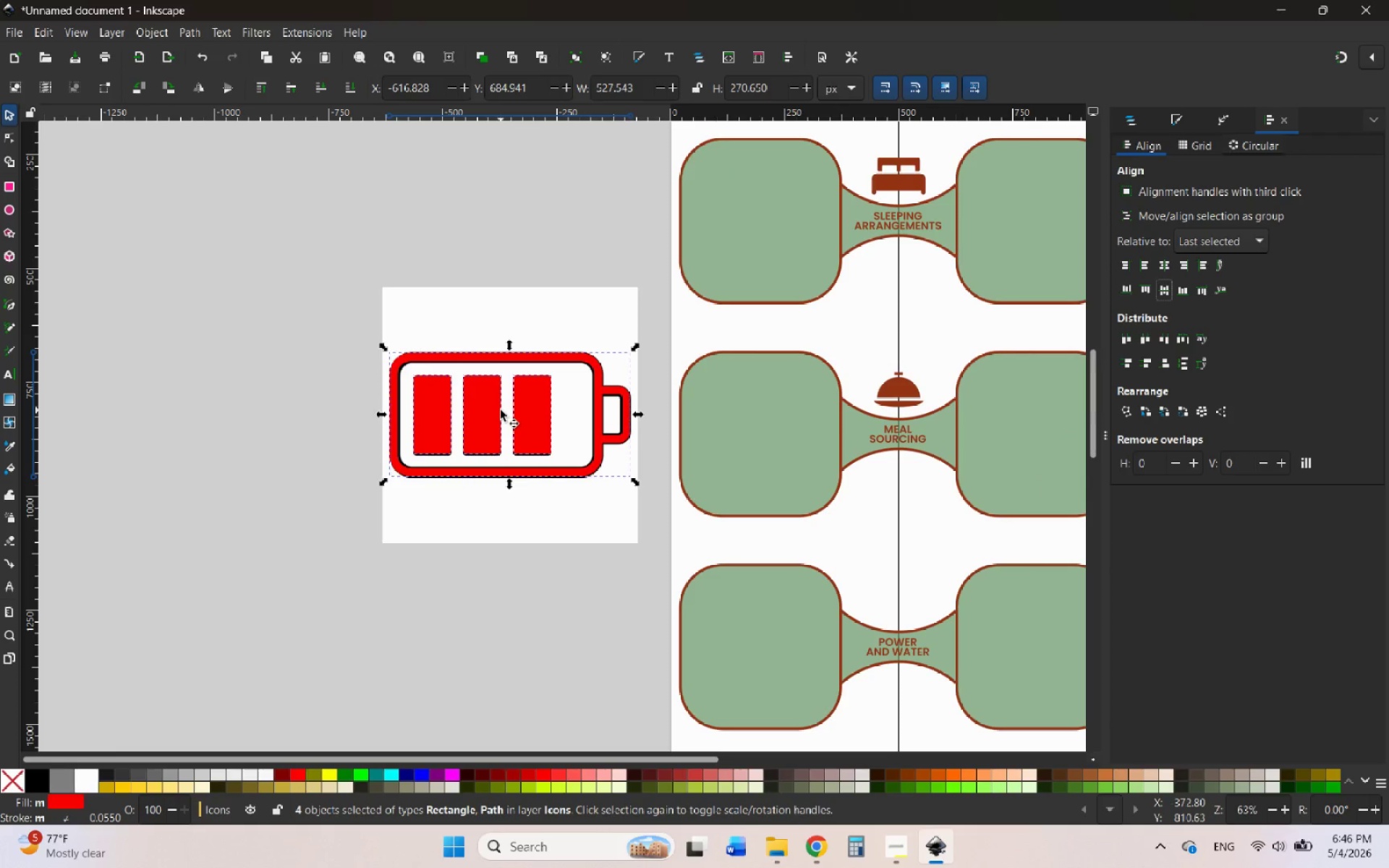 
right_click([501, 410])
 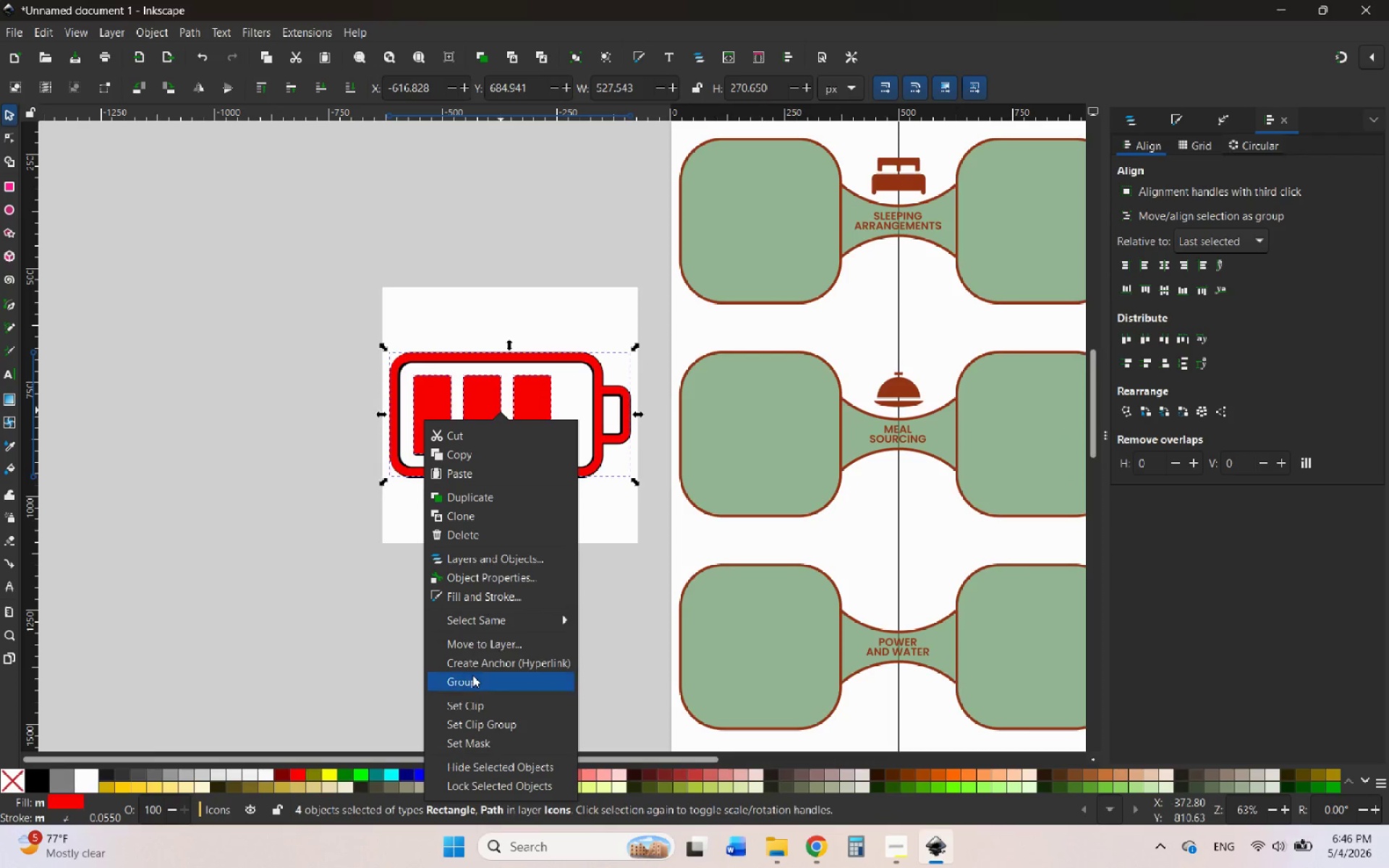 
left_click([476, 680])
 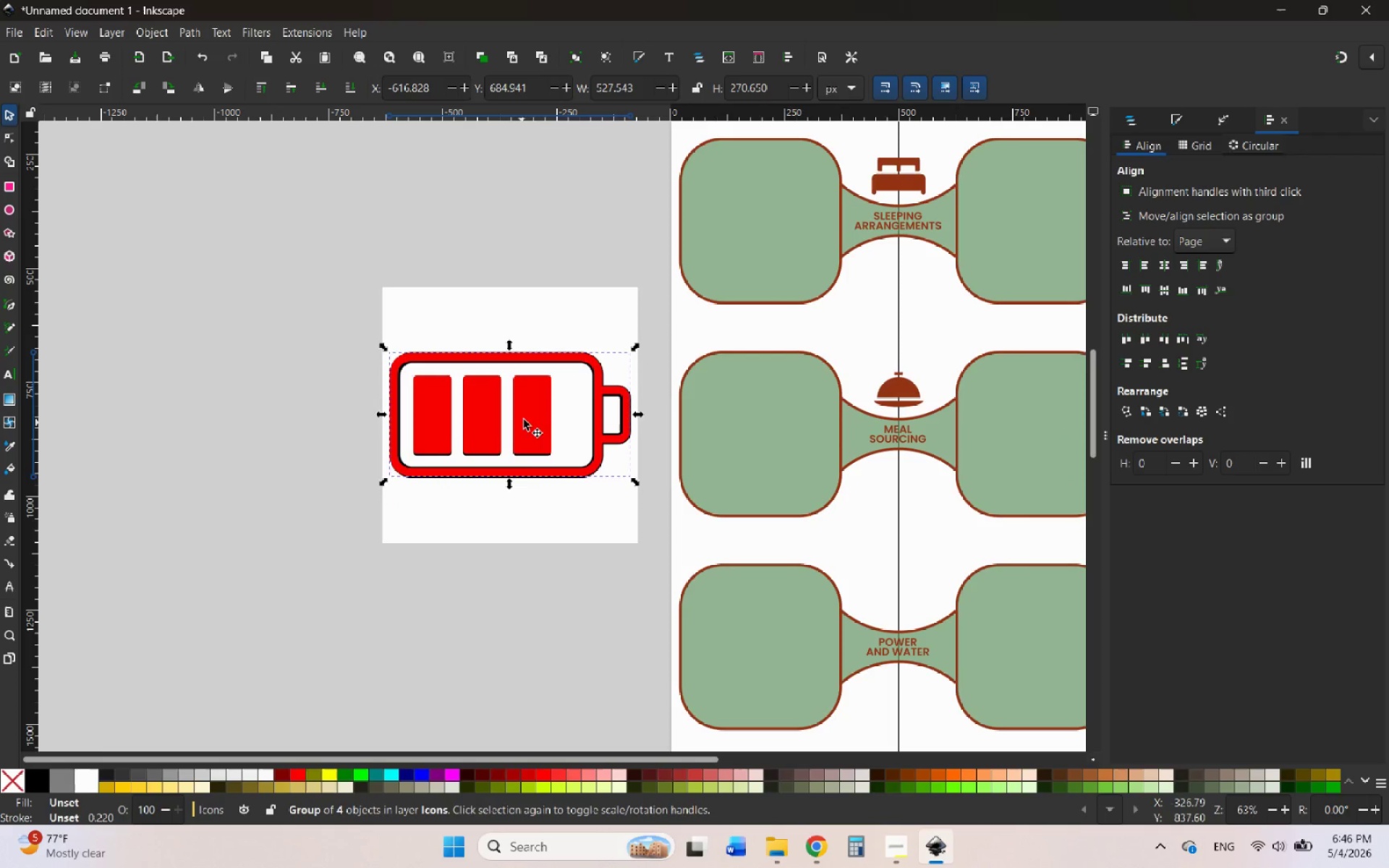 
left_click_drag(start_coordinate=[527, 414], to_coordinate=[937, 595])
 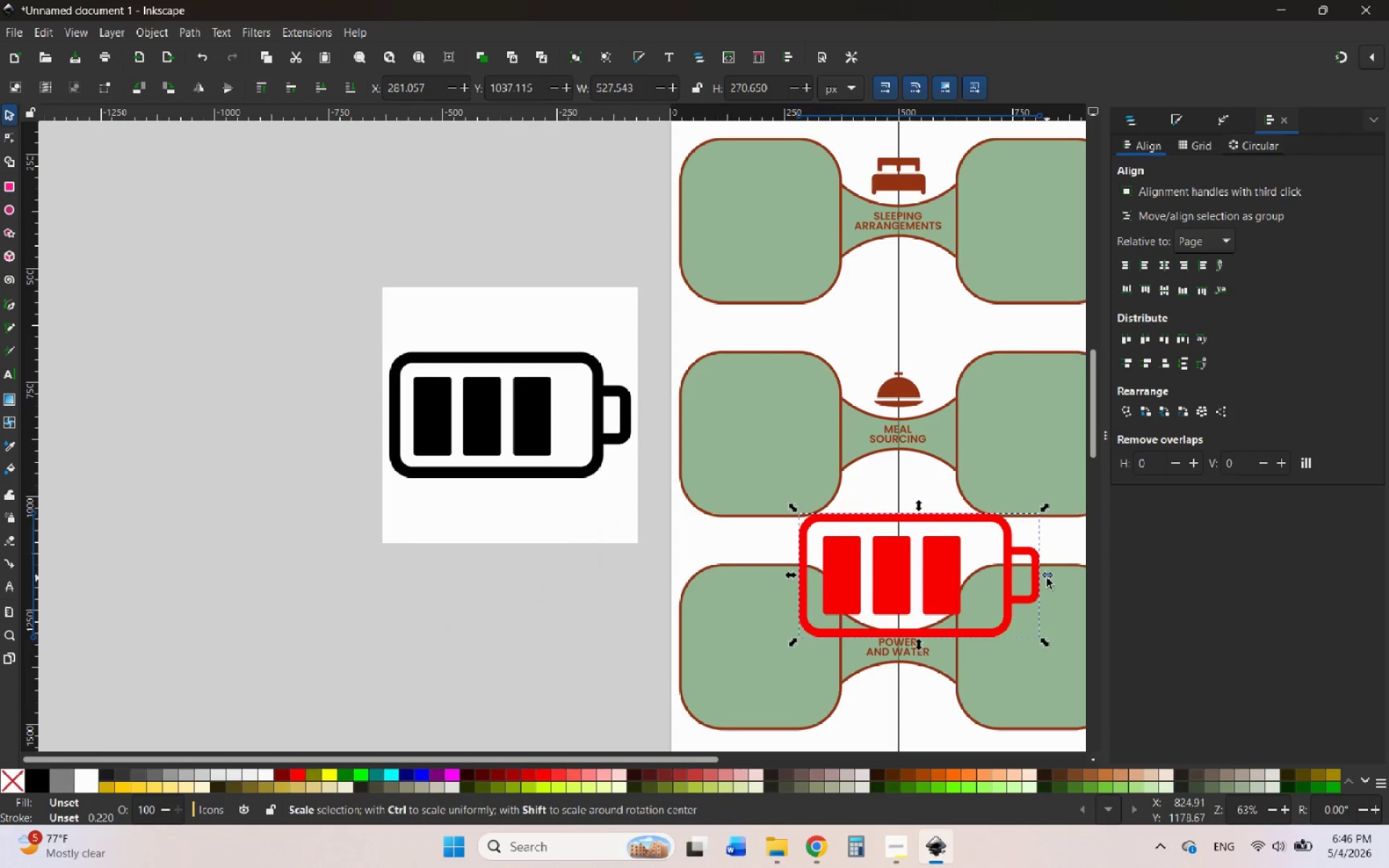 
left_click_drag(start_coordinate=[1047, 578], to_coordinate=[865, 576])
 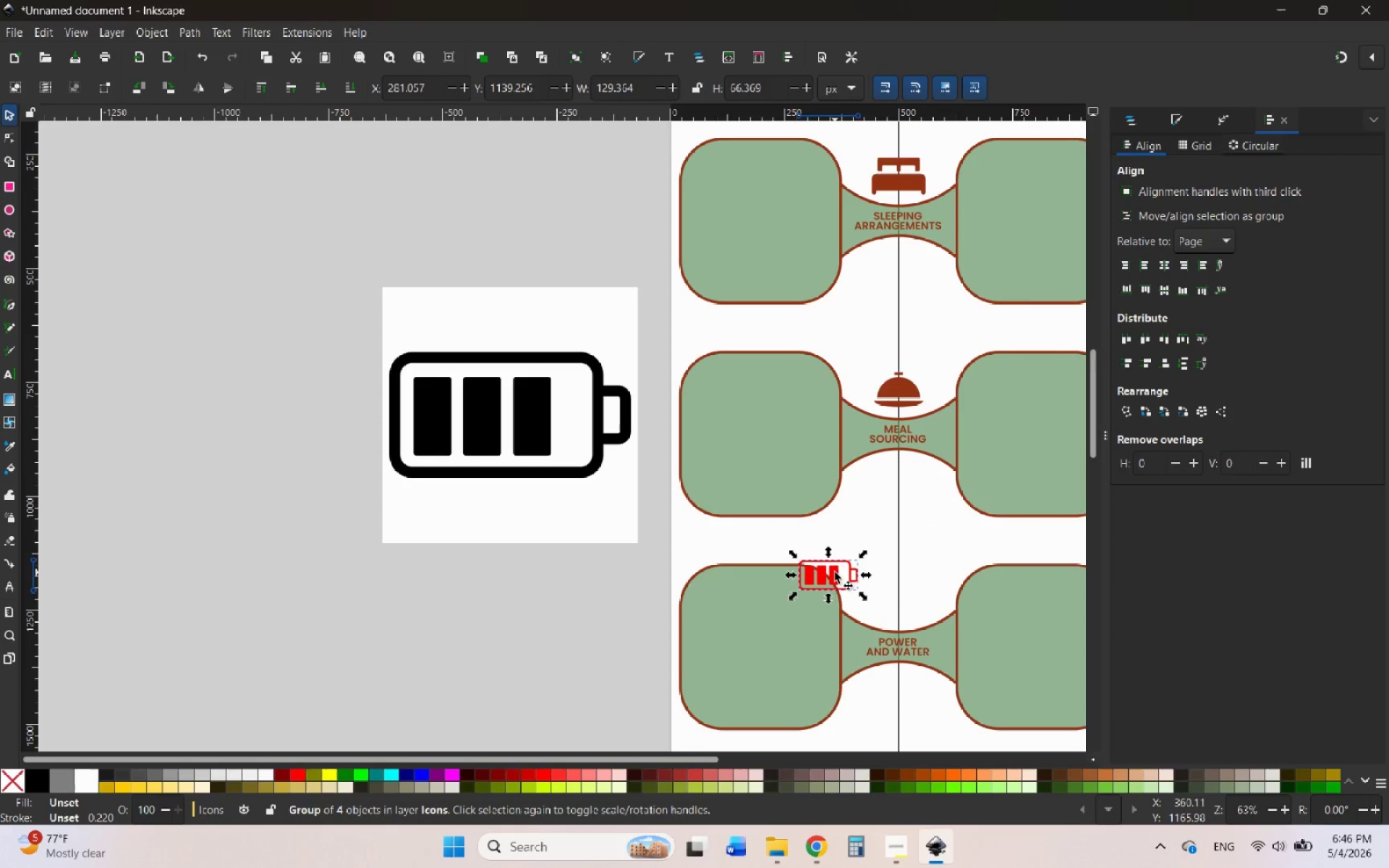 
hold_key(key=ControlLeft, duration=2.39)
 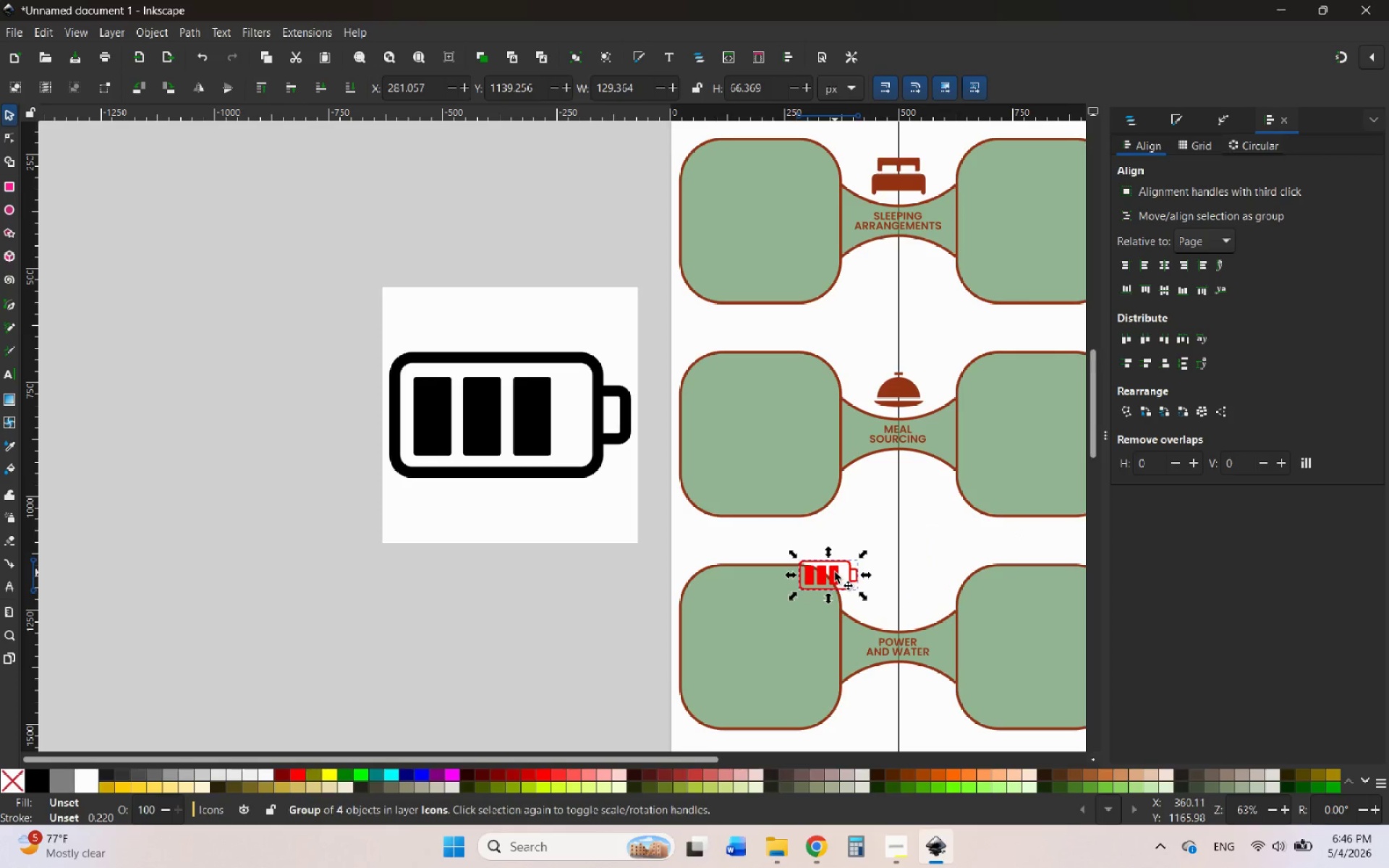 
left_click_drag(start_coordinate=[835, 572], to_coordinate=[910, 601])
 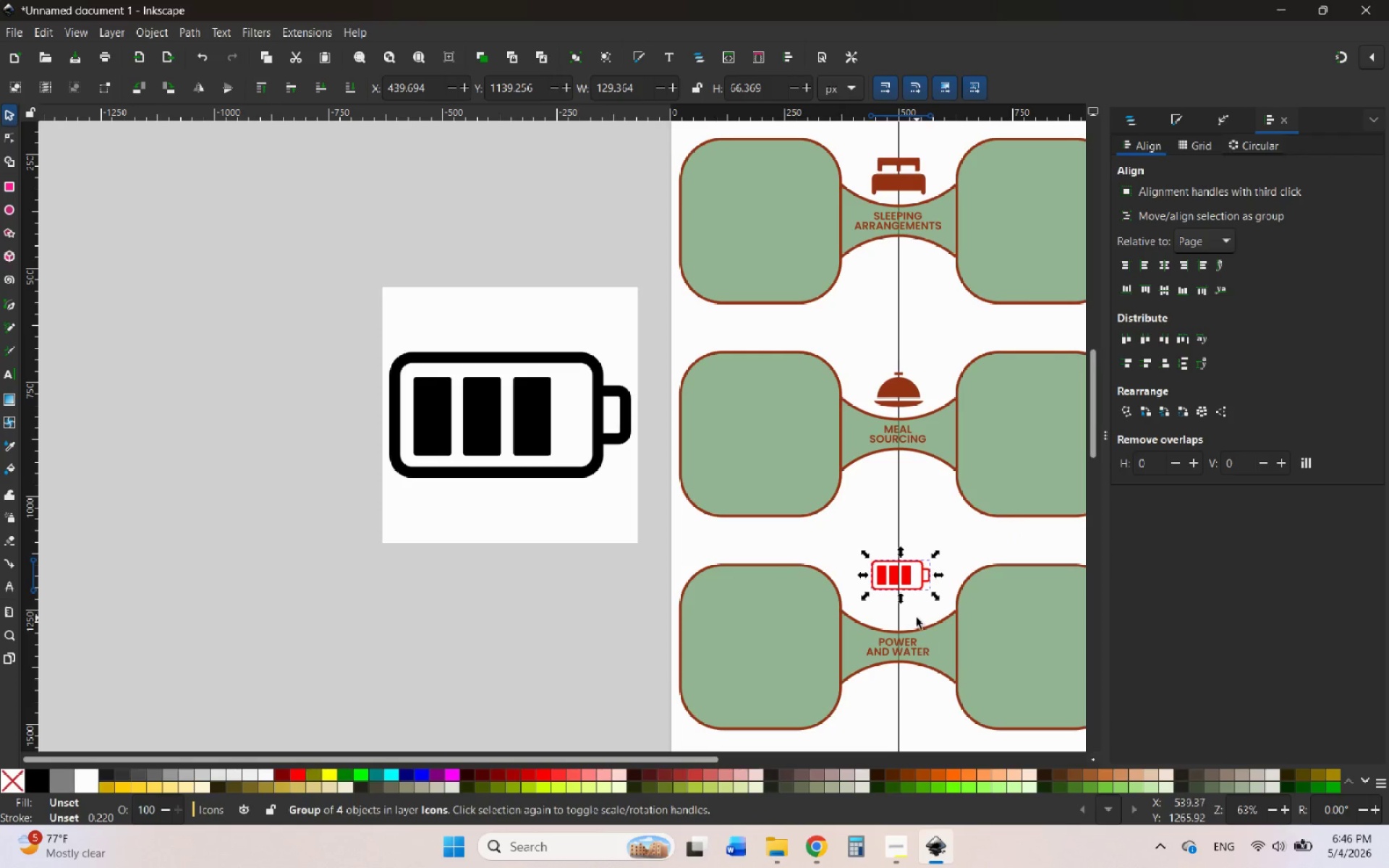 
hold_key(key=ControlLeft, duration=0.8)
 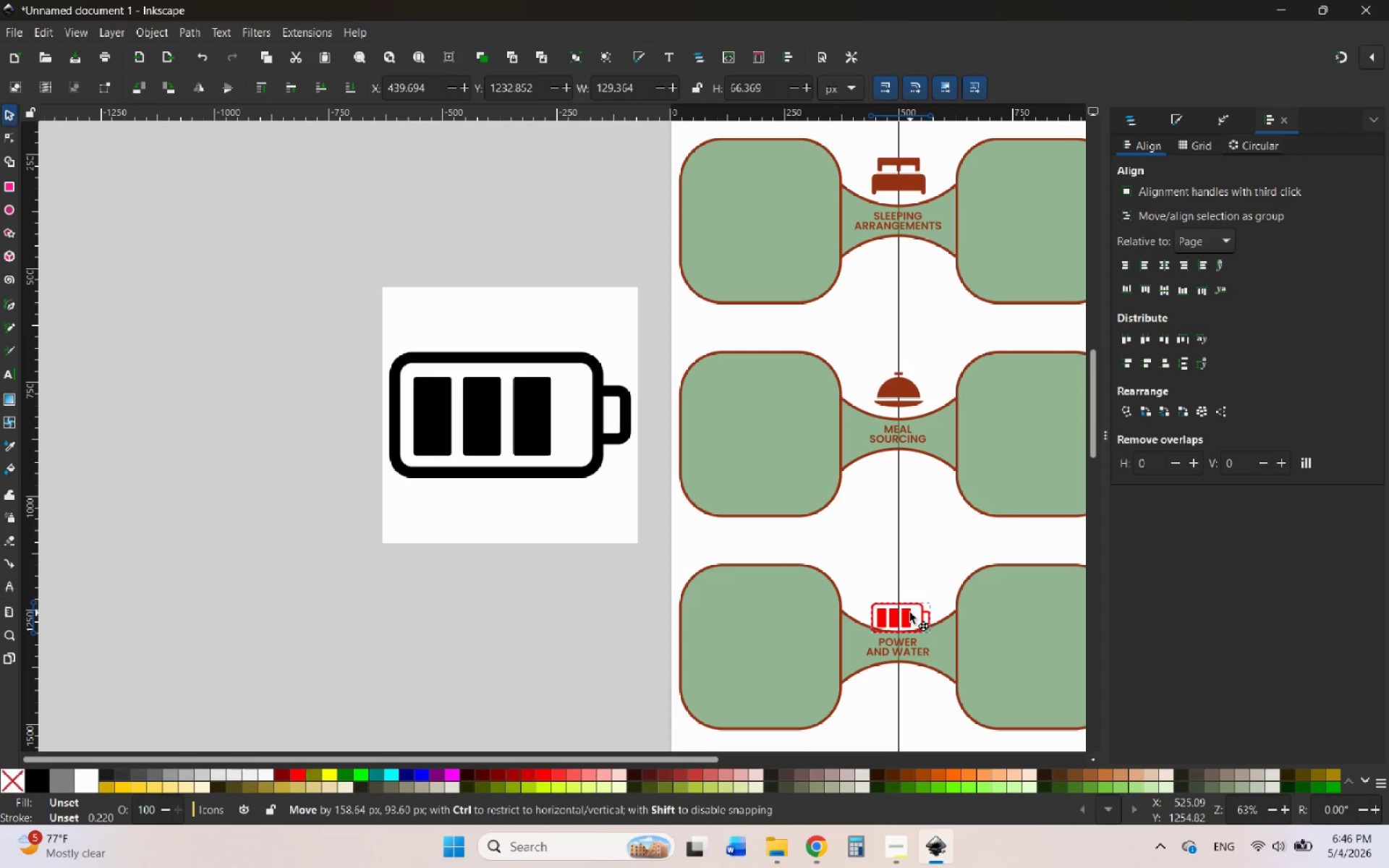 
hold_key(key=ControlLeft, duration=1.36)
 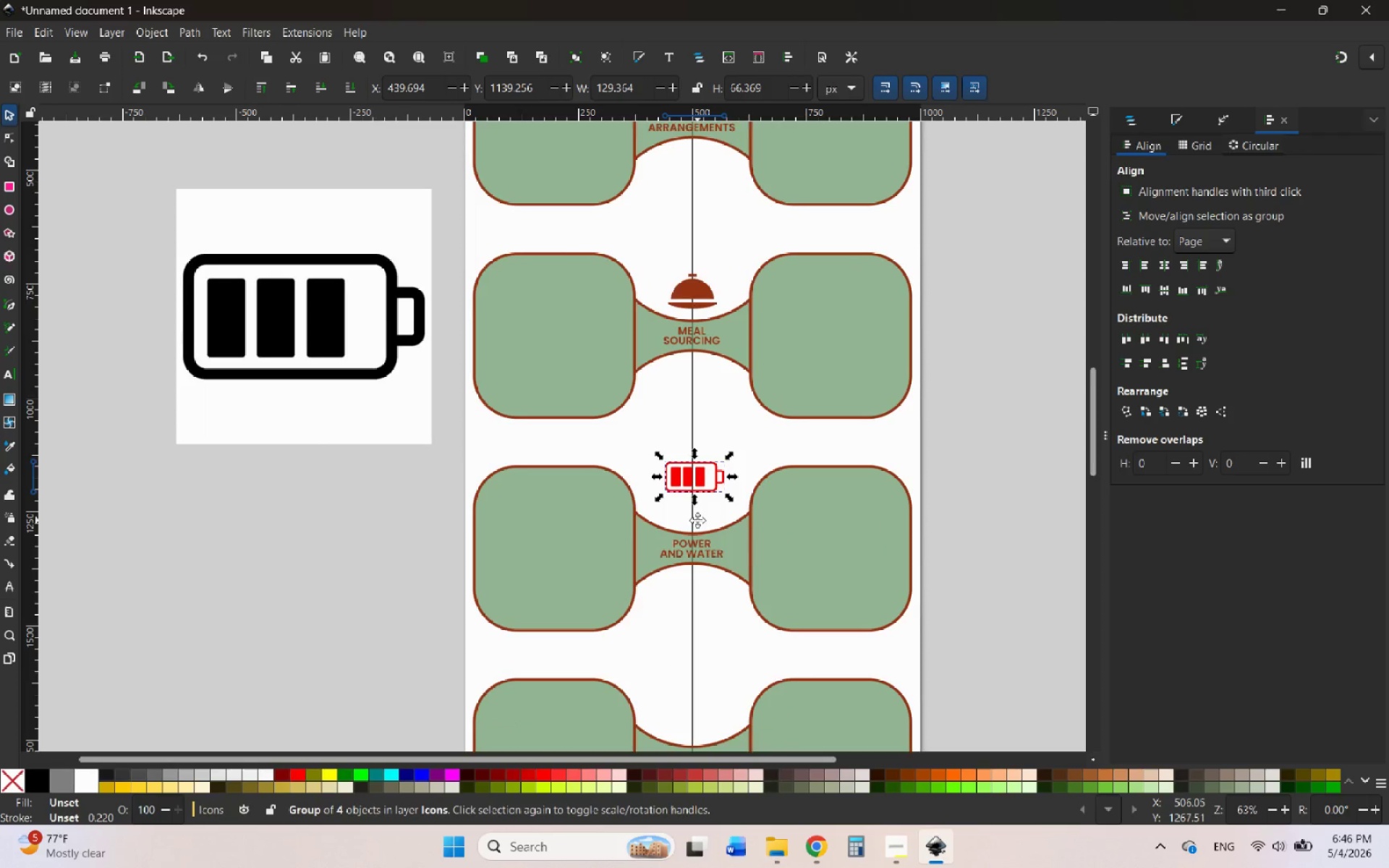 
hold_key(key=ControlLeft, duration=1.2)
scroll: coordinate [722, 490], scroll_direction: up, amount: 3.0
 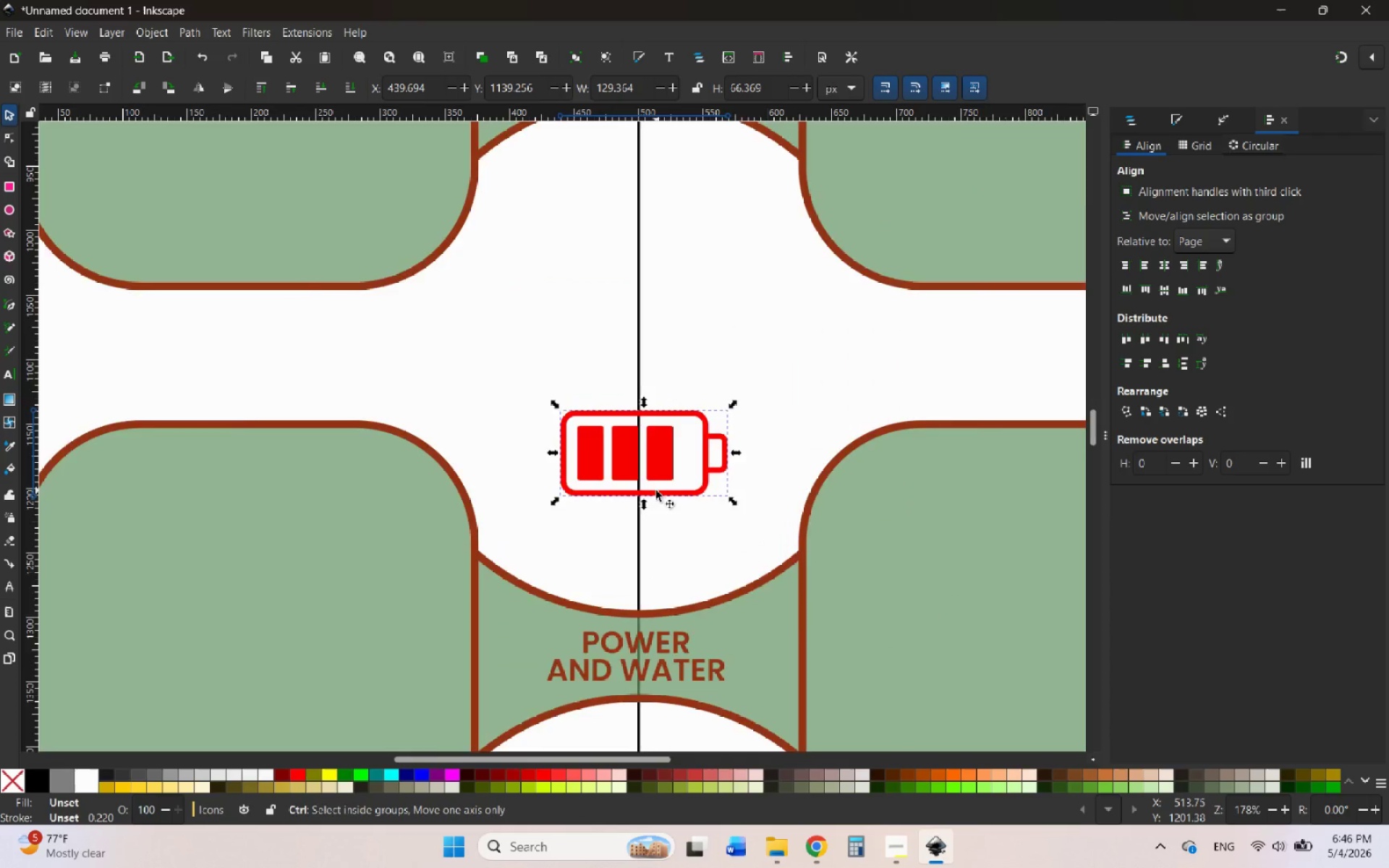 
left_click_drag(start_coordinate=[658, 459], to_coordinate=[666, 563])
 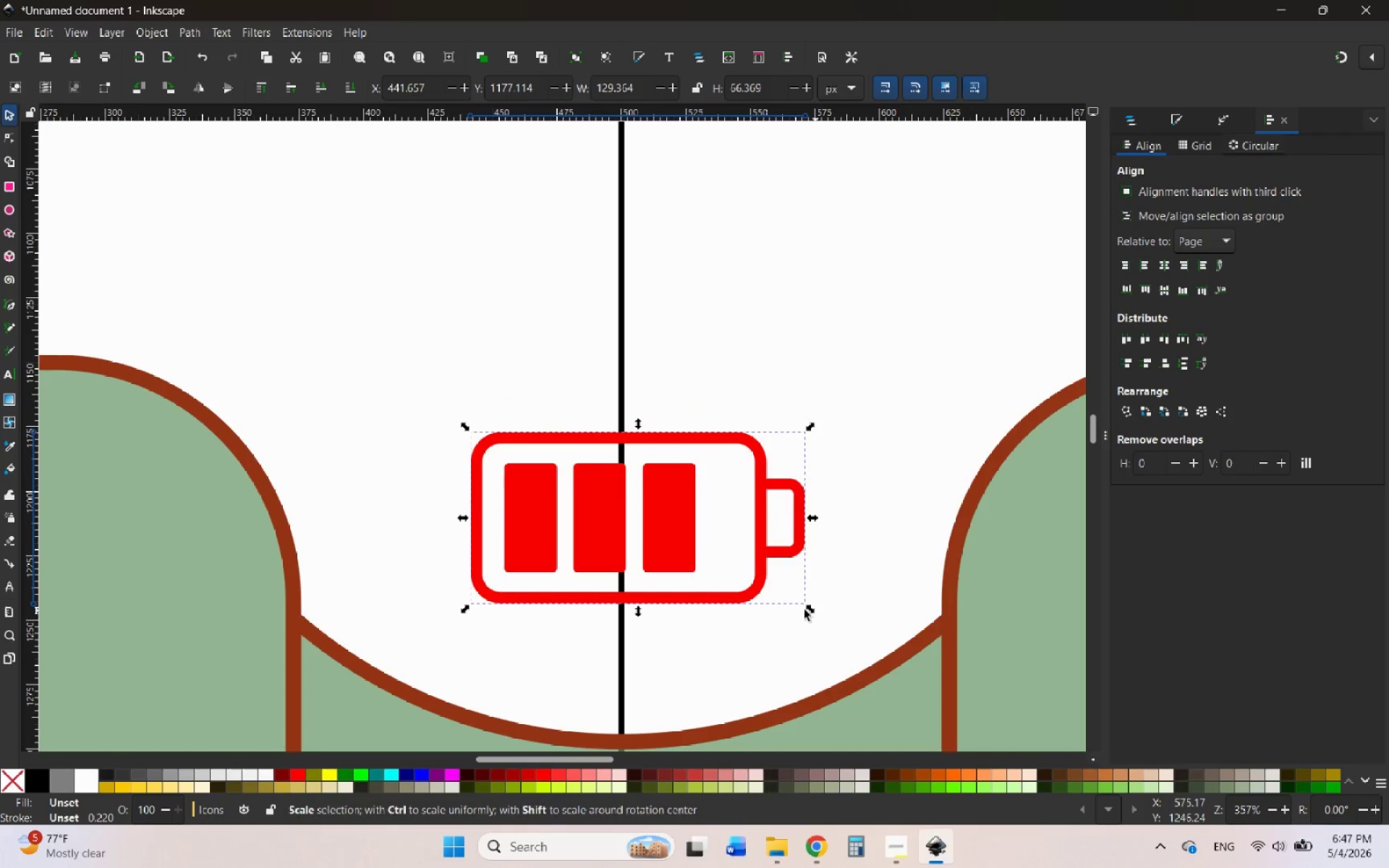 
scroll: coordinate [655, 479], scroll_direction: up, amount: 2.0
 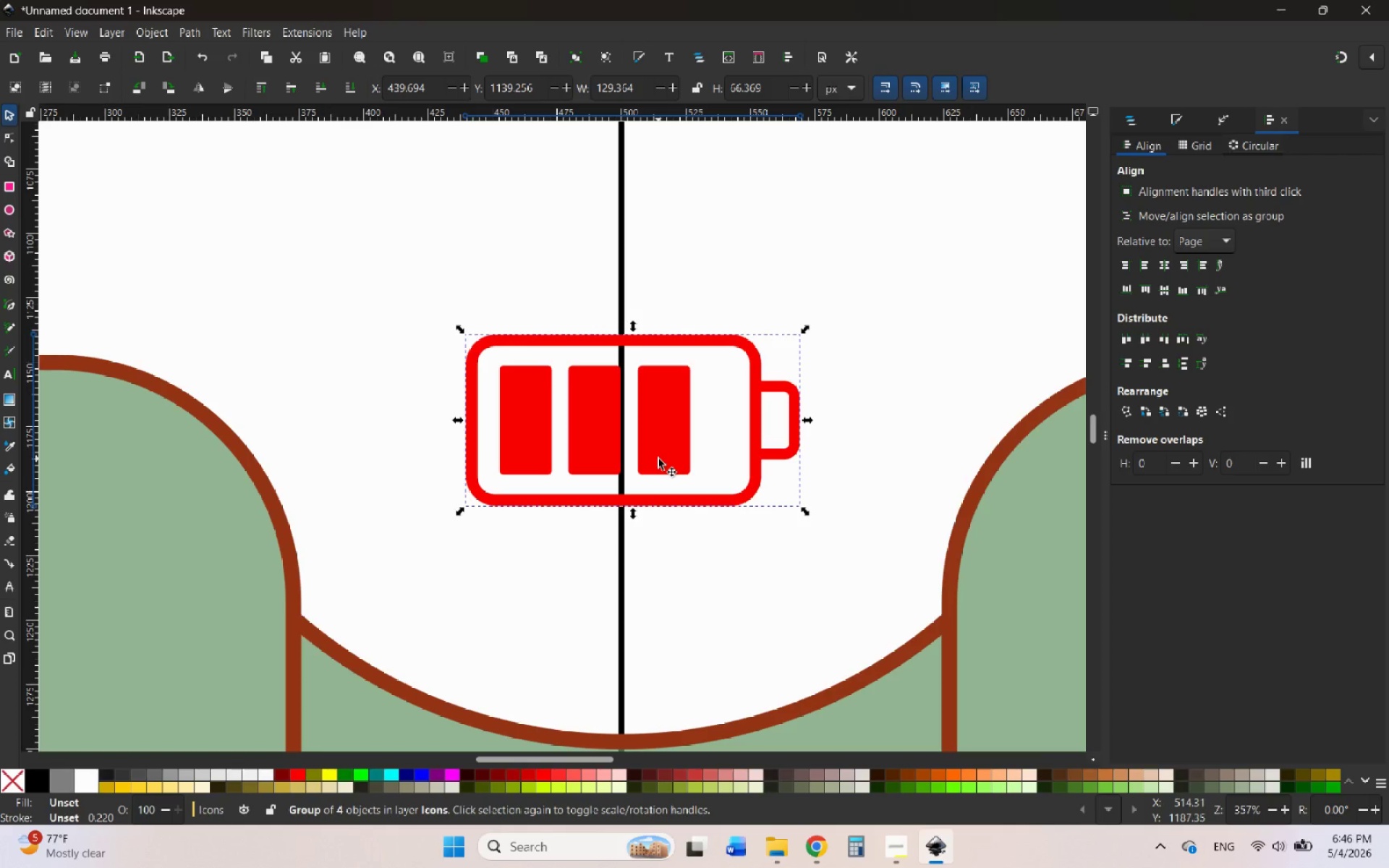 
left_click([717, 583])
 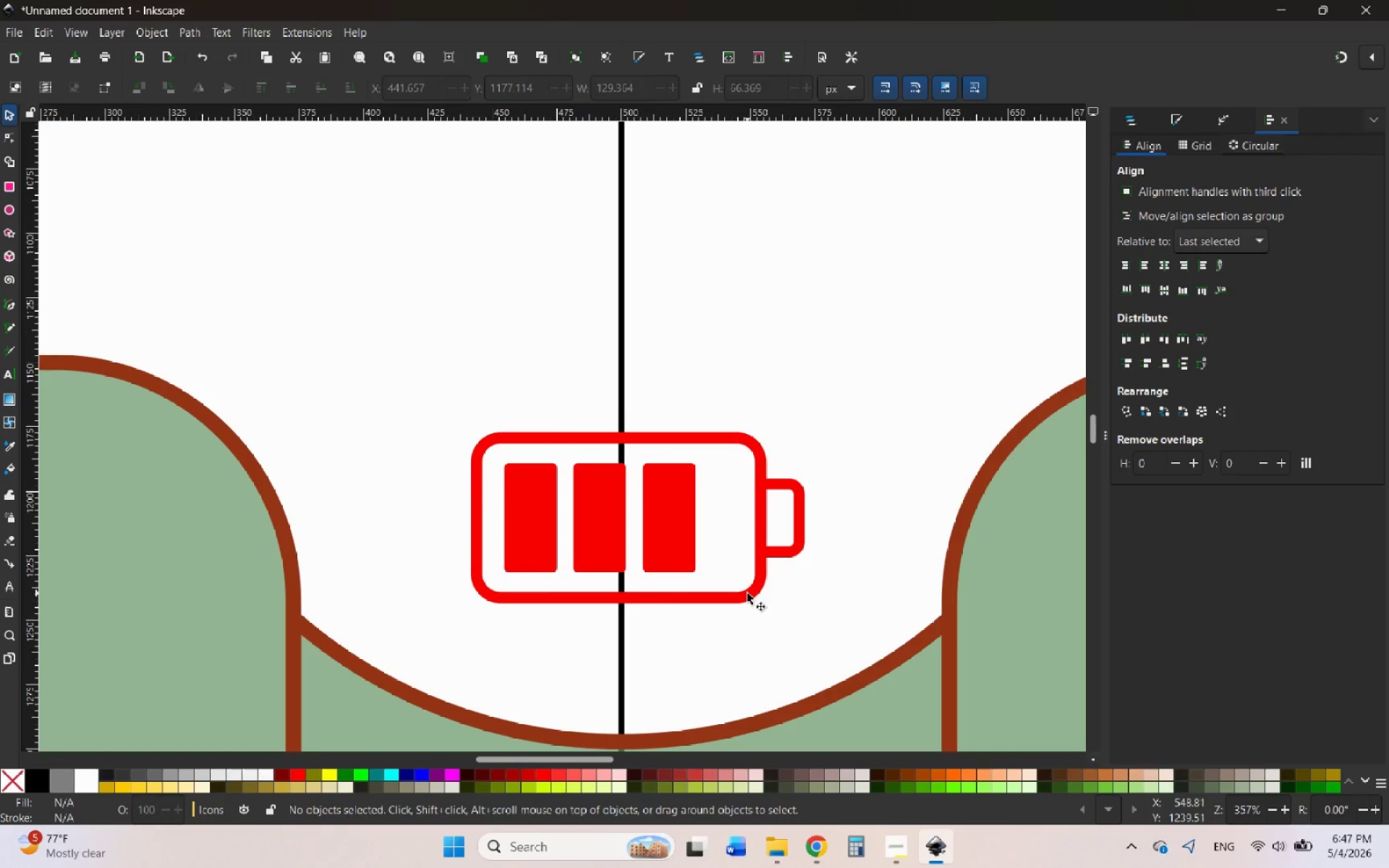 
left_click([747, 593])
 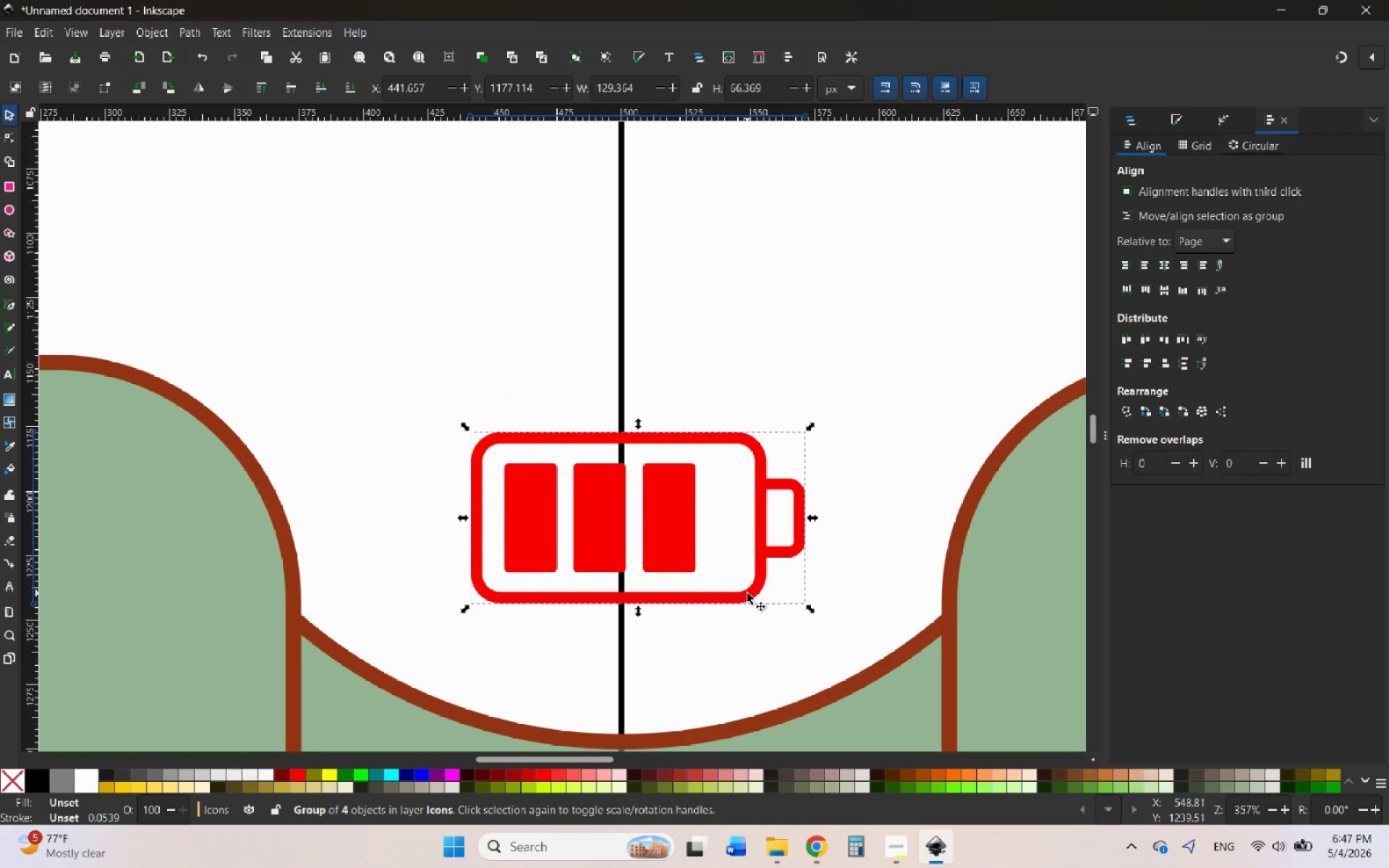 
left_click([747, 593])
 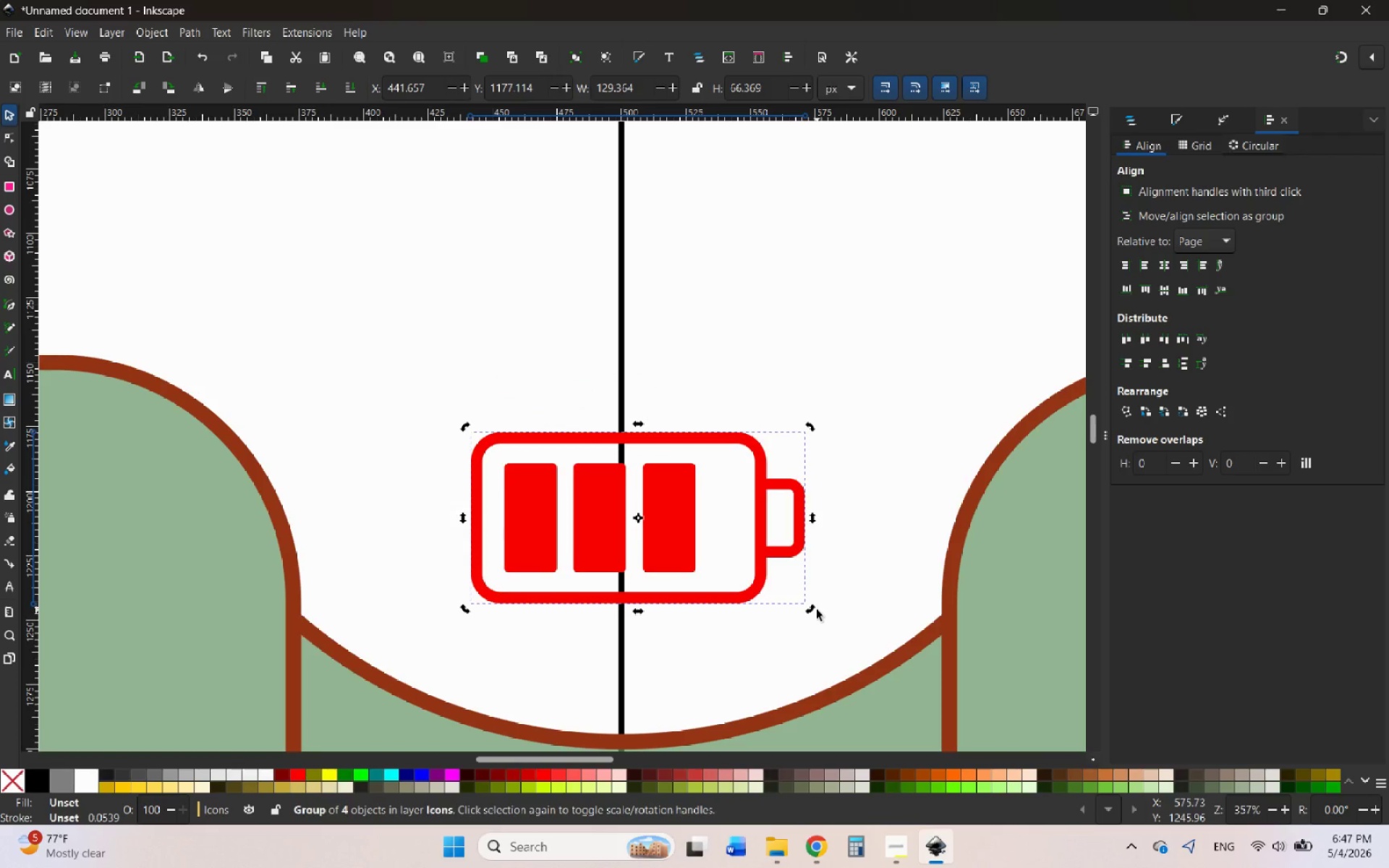 
left_click_drag(start_coordinate=[810, 610], to_coordinate=[749, 288])
 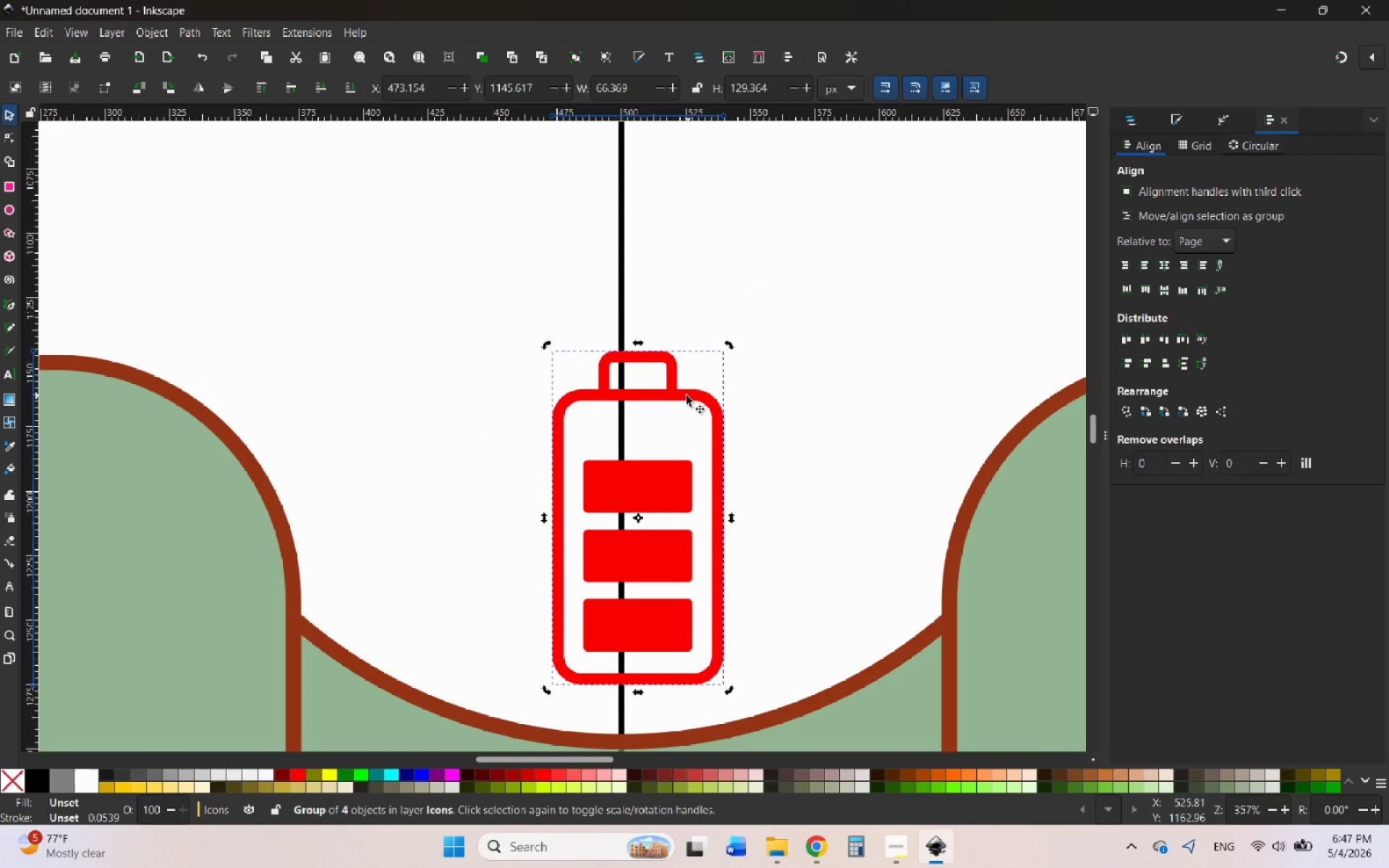 
hold_key(key=ControlLeft, duration=1.06)
 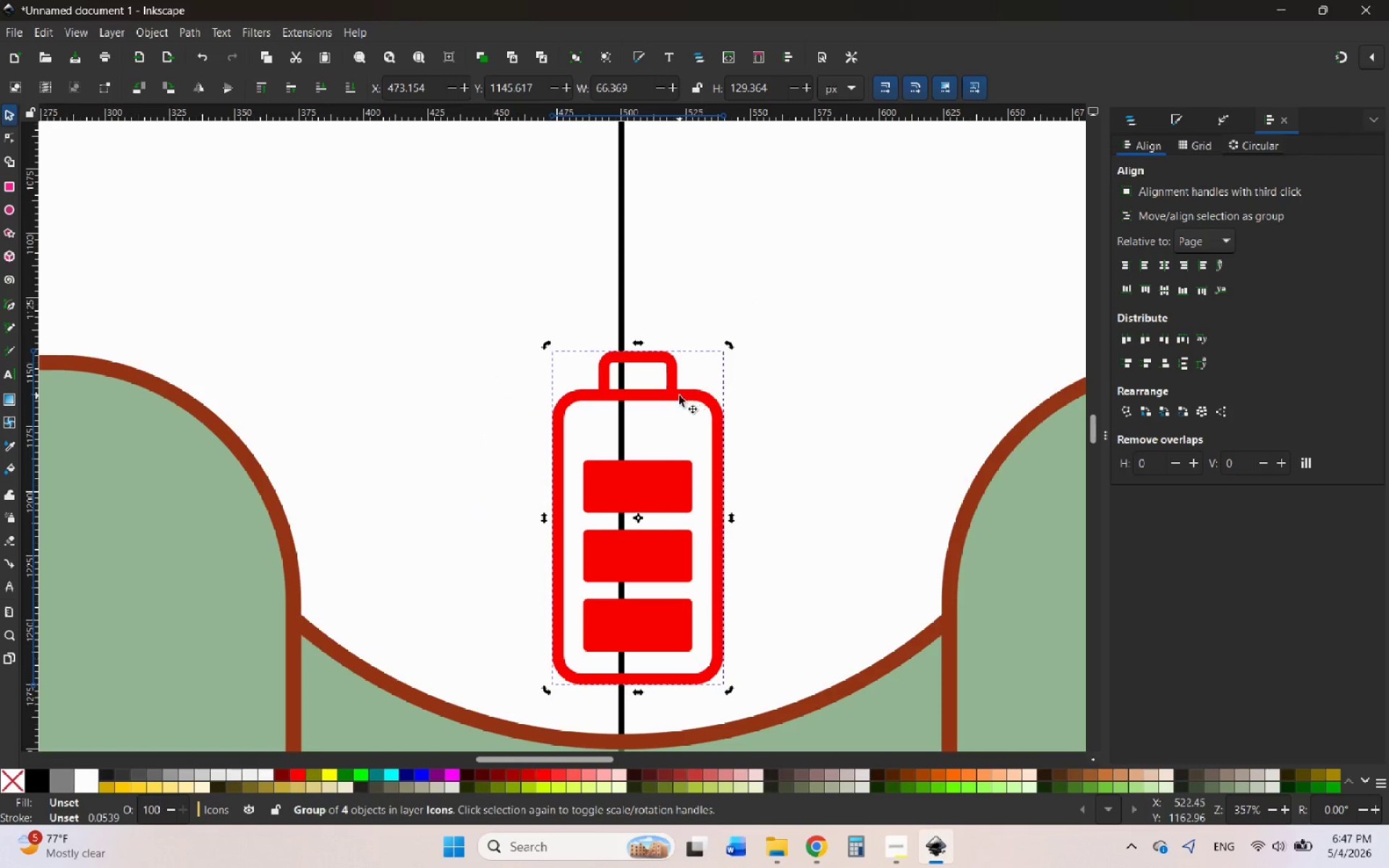 
left_click_drag(start_coordinate=[679, 396], to_coordinate=[659, 384])
 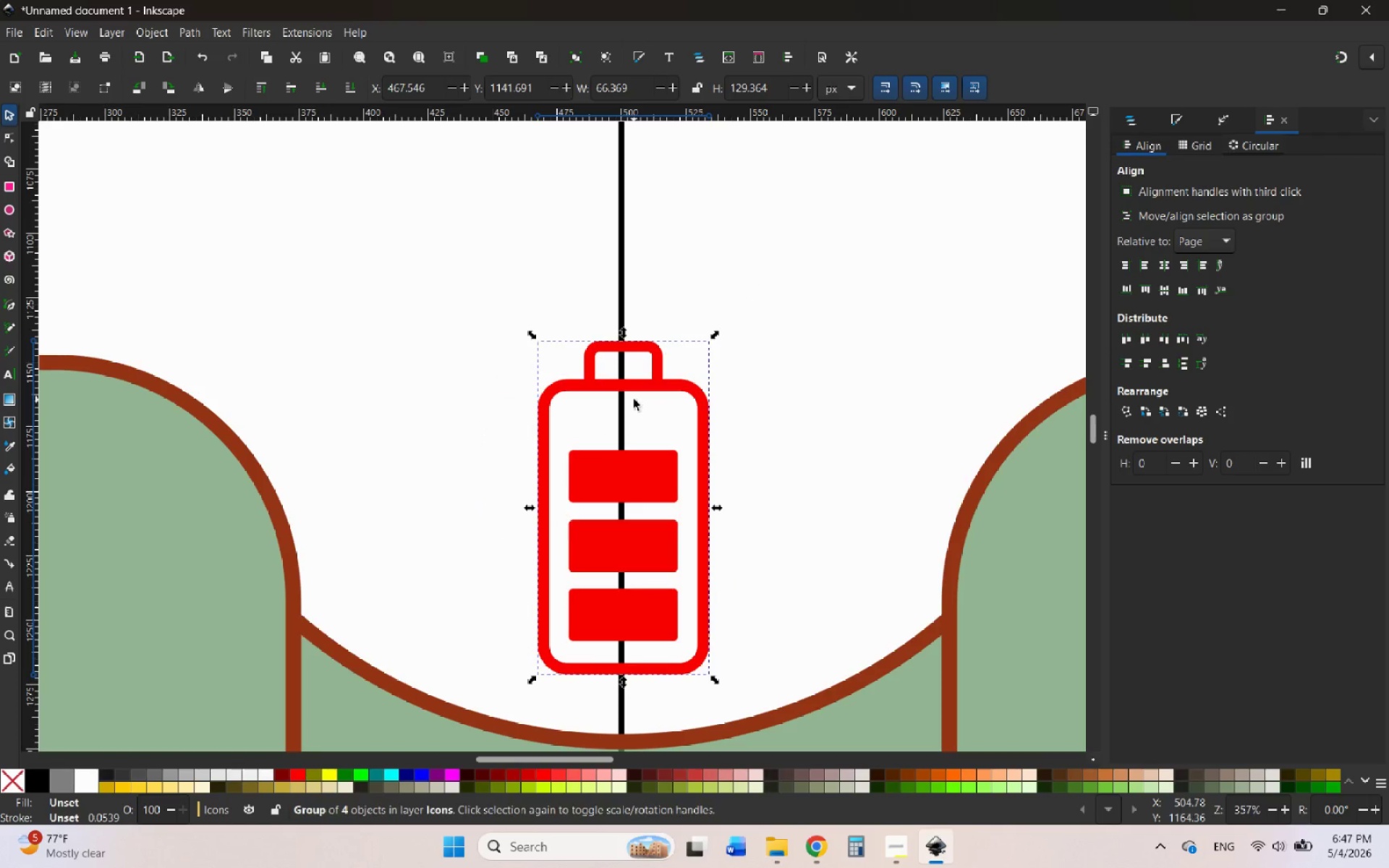 
hold_key(key=ControlLeft, duration=2.42)
scroll: coordinate [634, 399], scroll_direction: down, amount: 4.0
 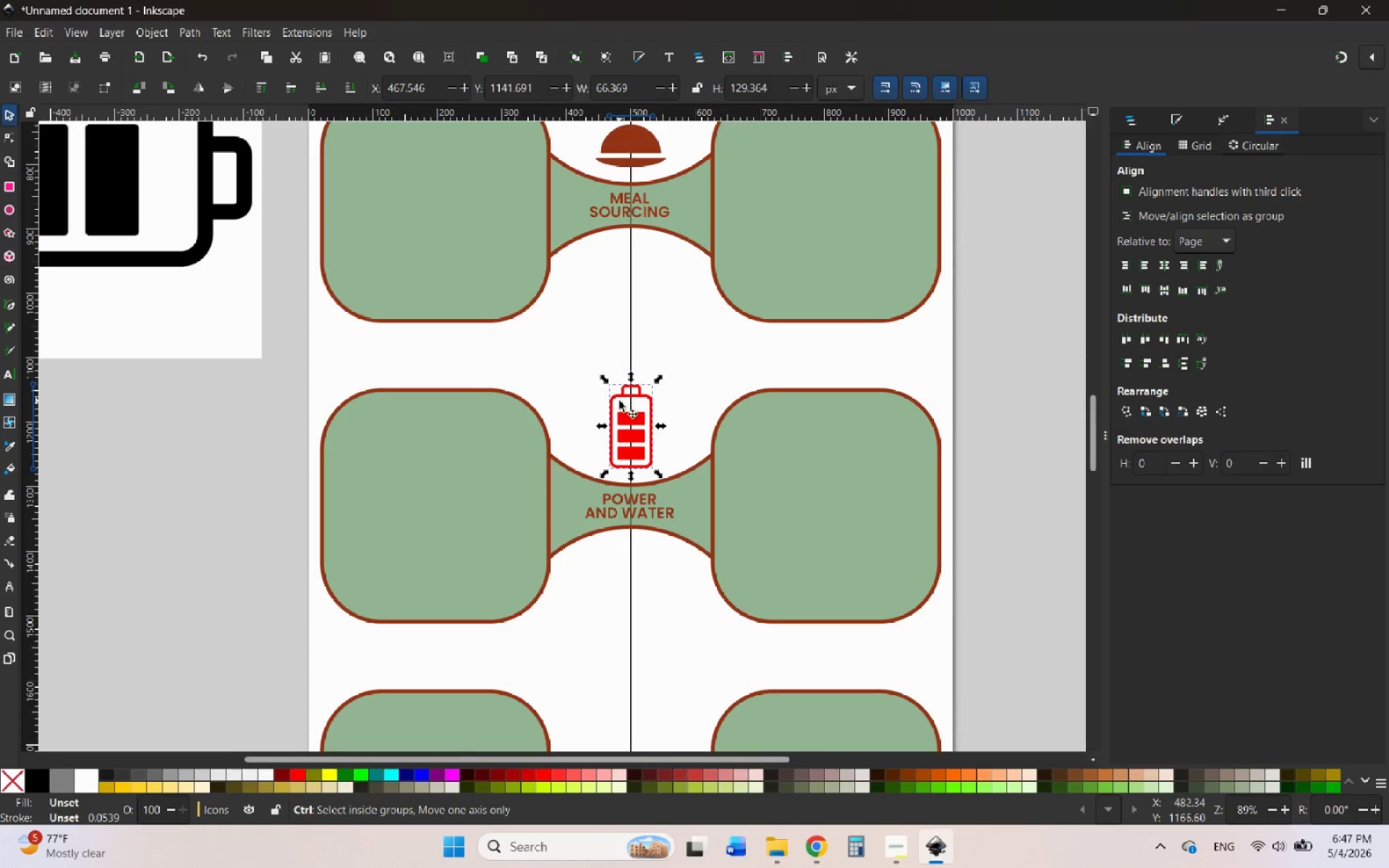 
scroll: coordinate [619, 401], scroll_direction: up, amount: 1.0
 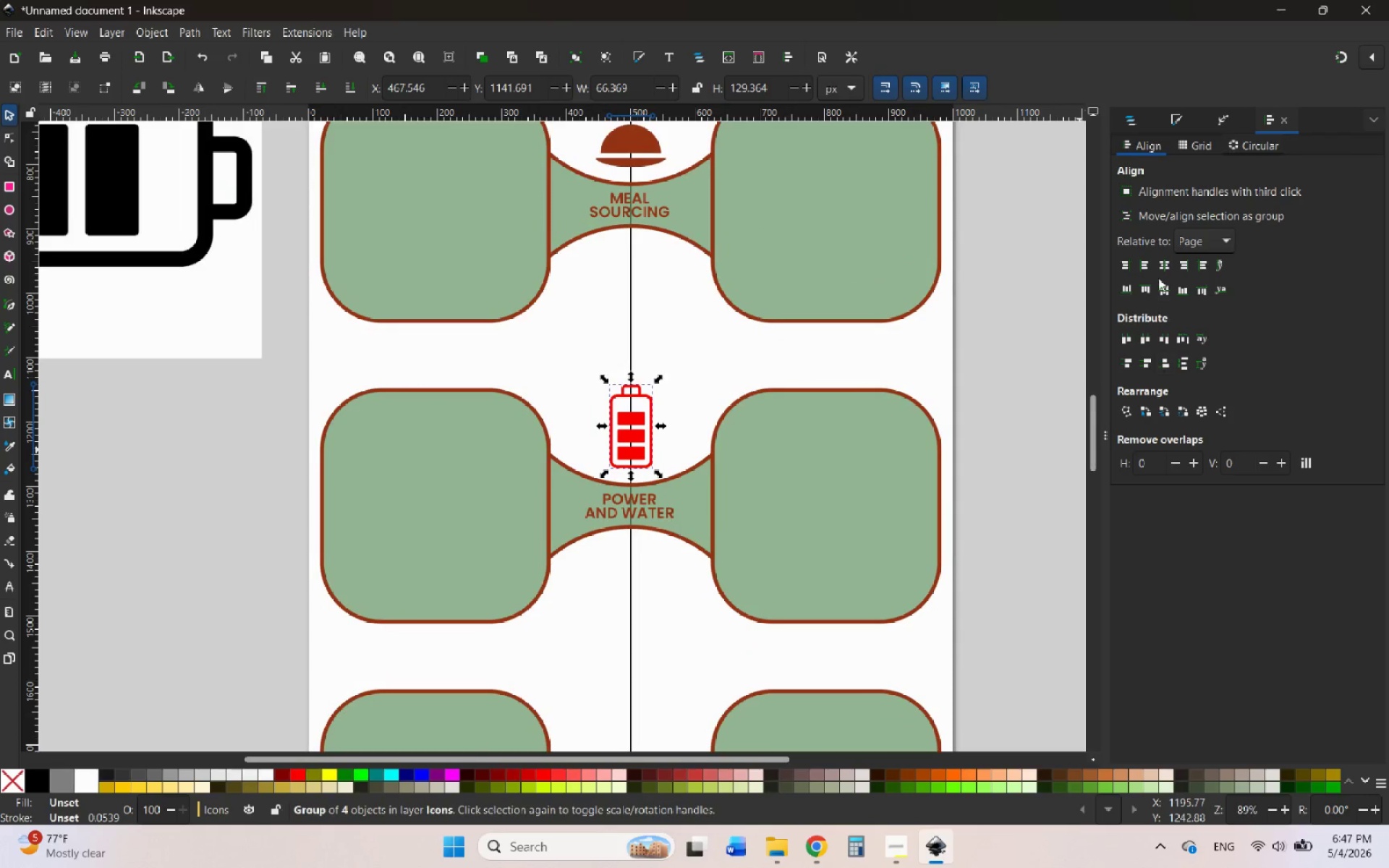 
left_click([1163, 258])
 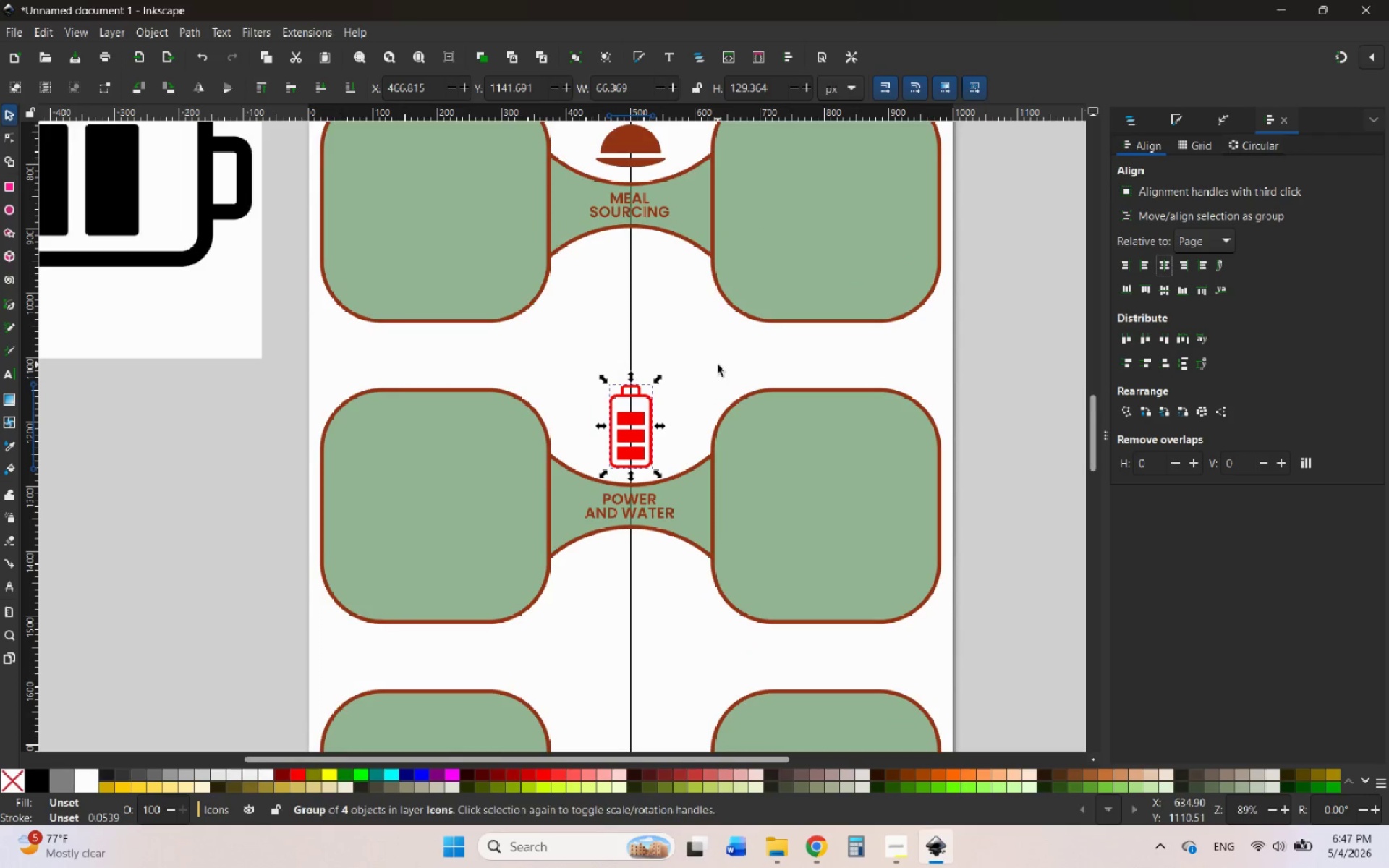 
left_click([718, 365])
 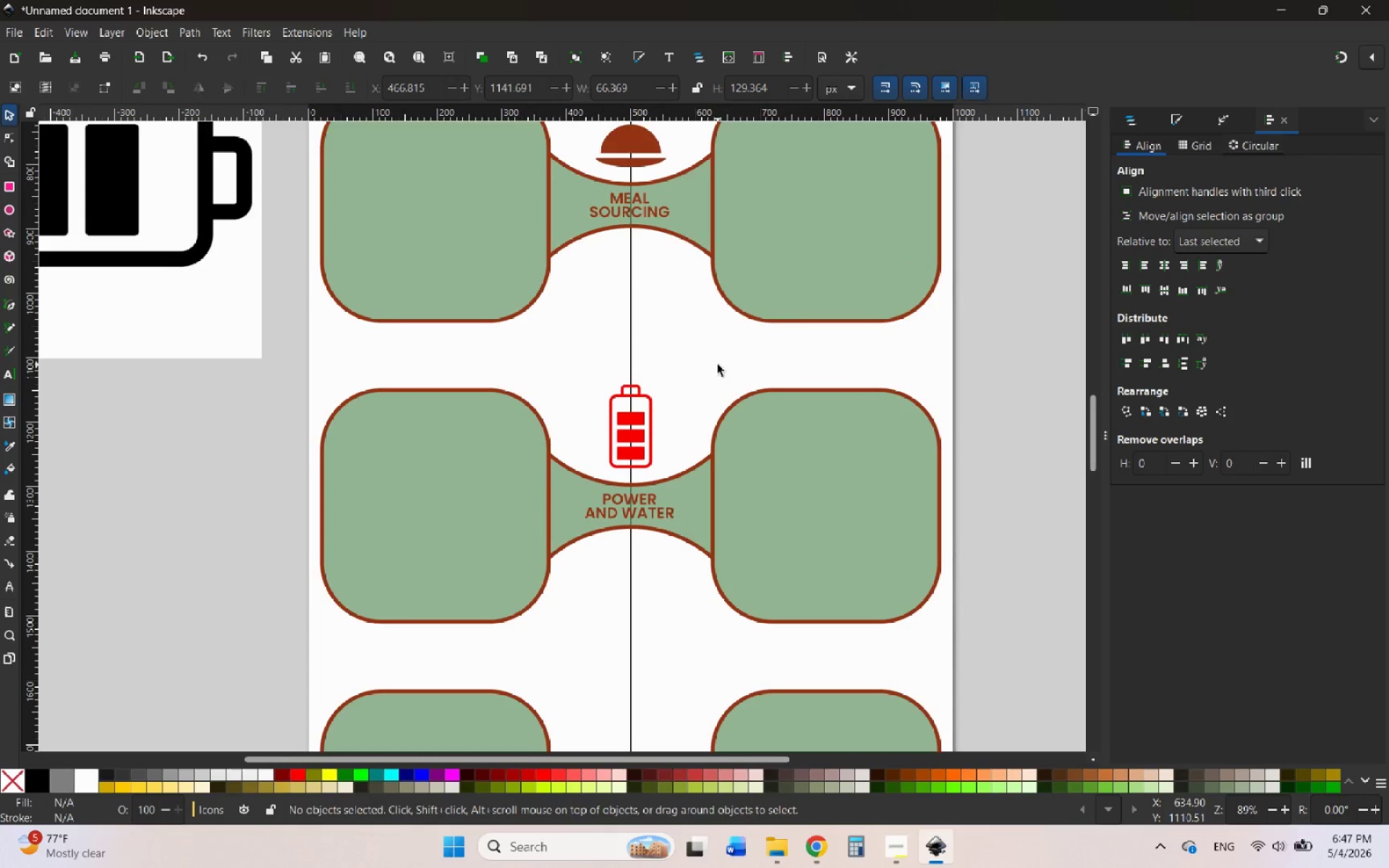 
hold_key(key=ControlLeft, duration=2.05)
scroll: coordinate [718, 368], scroll_direction: down, amount: 4.0
 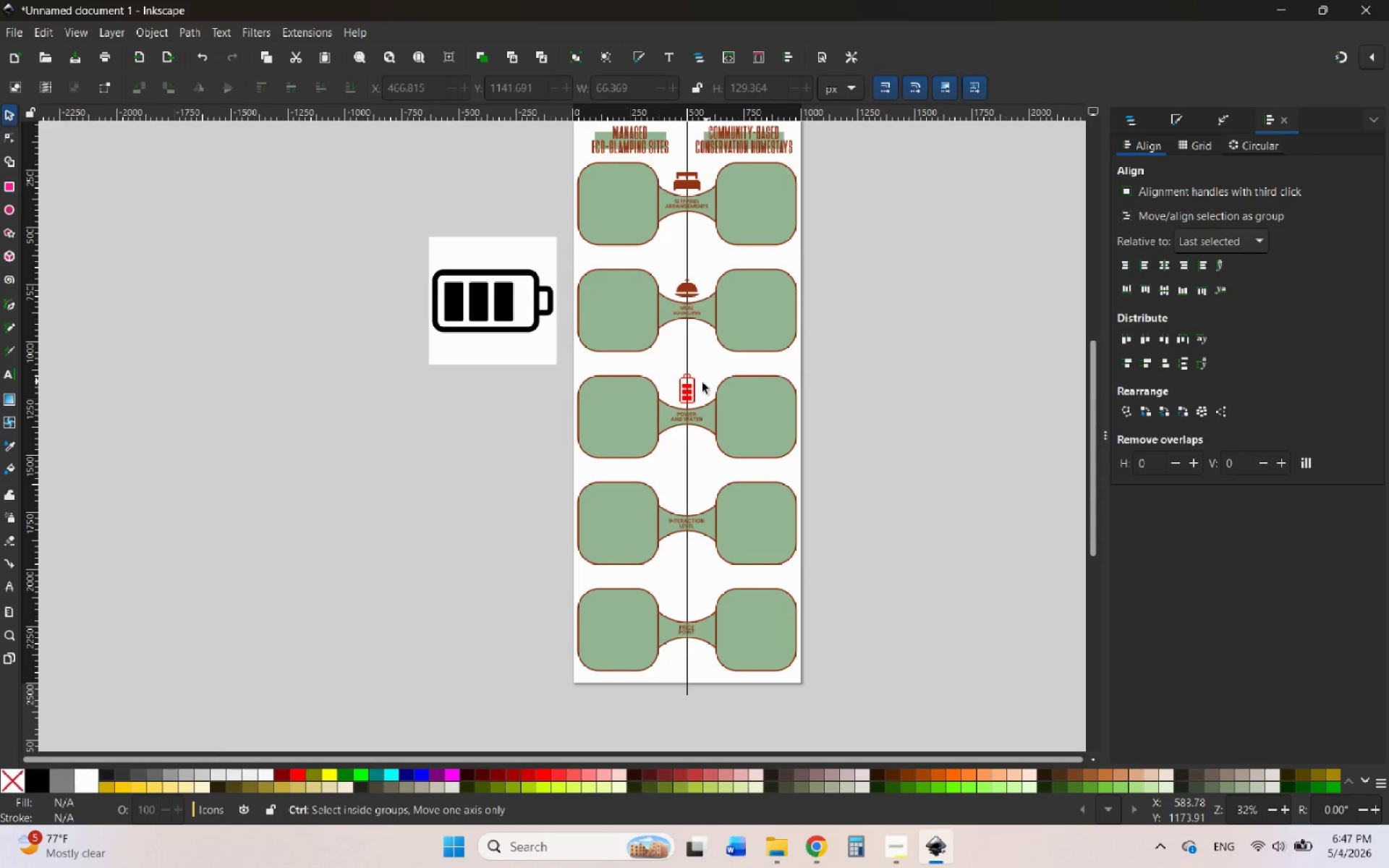 
left_click([690, 387])
 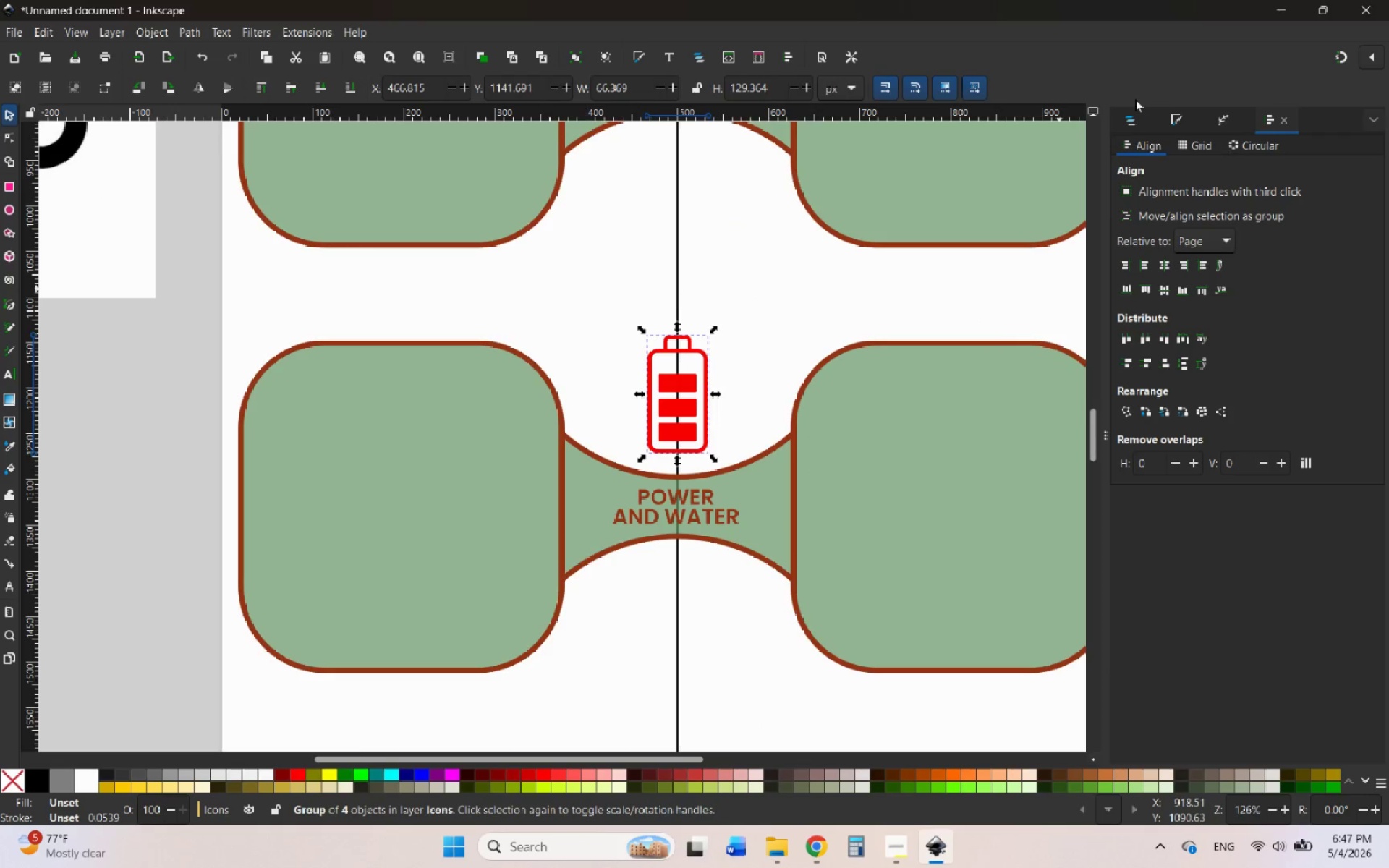 
scroll: coordinate [690, 387], scroll_direction: up, amount: 5.0
 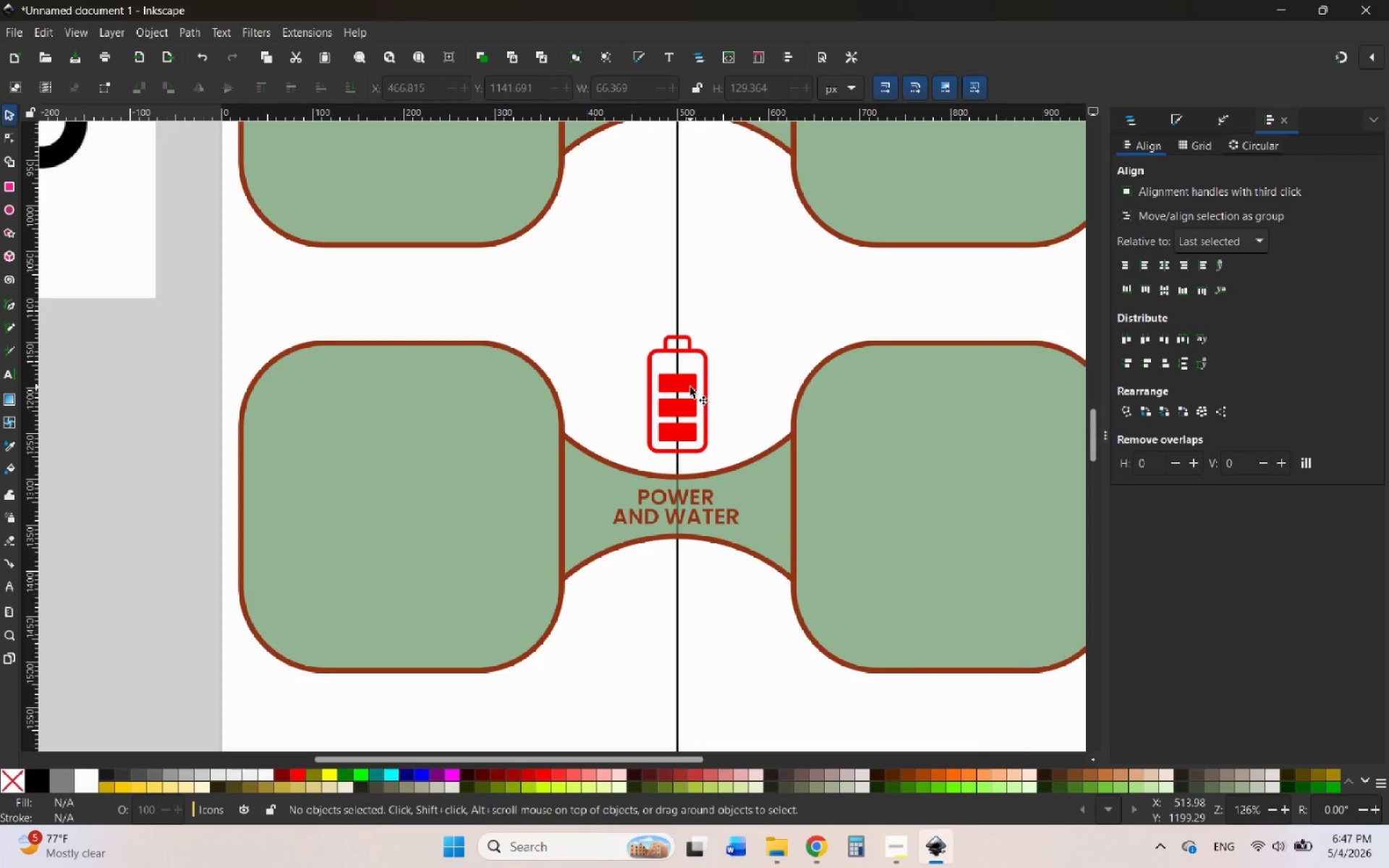 
left_click([1135, 109])
 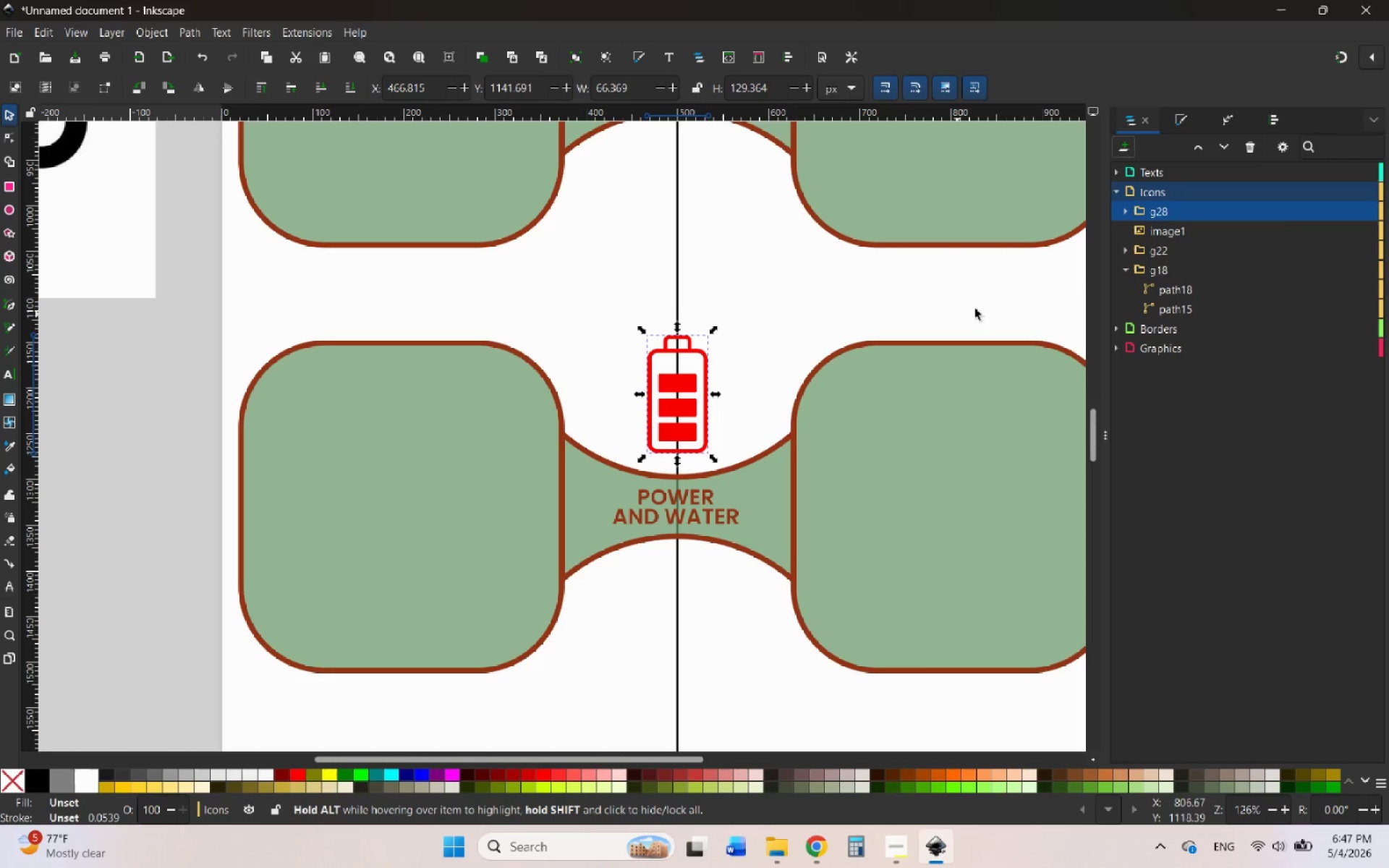 
scroll: coordinate [729, 393], scroll_direction: up, amount: 3.0
 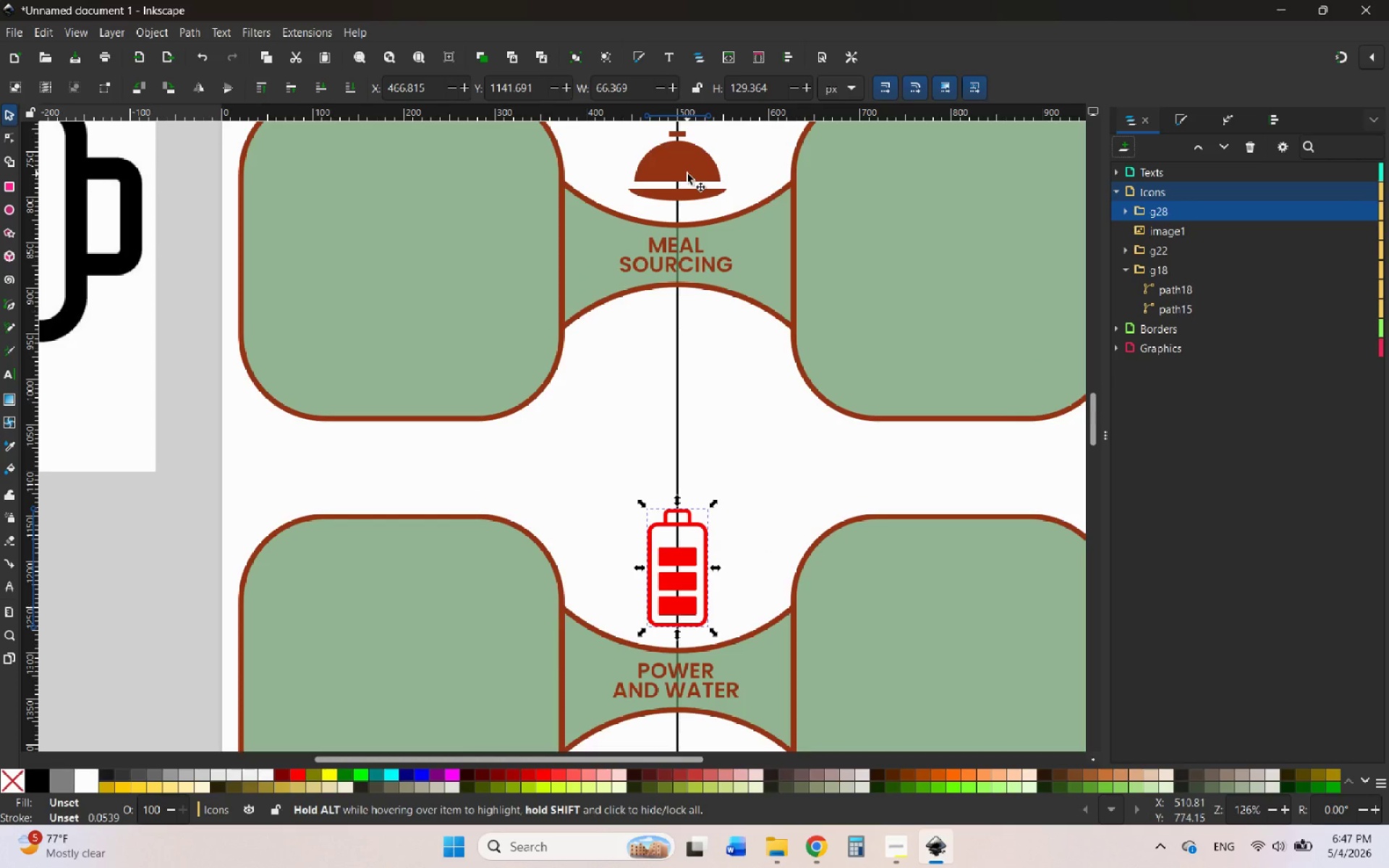 
left_click([687, 174])
 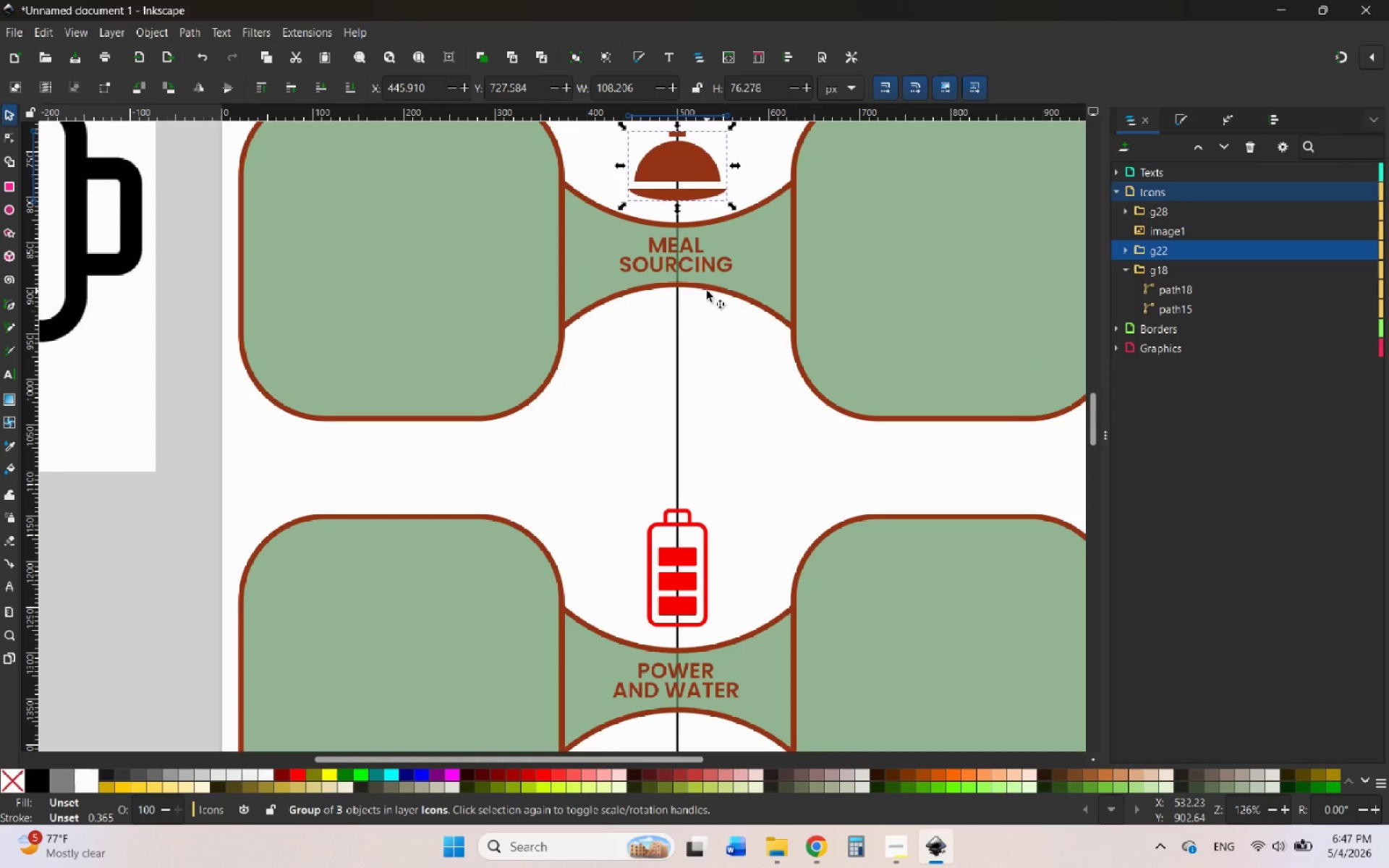 
scroll: coordinate [707, 262], scroll_direction: up, amount: 9.0
 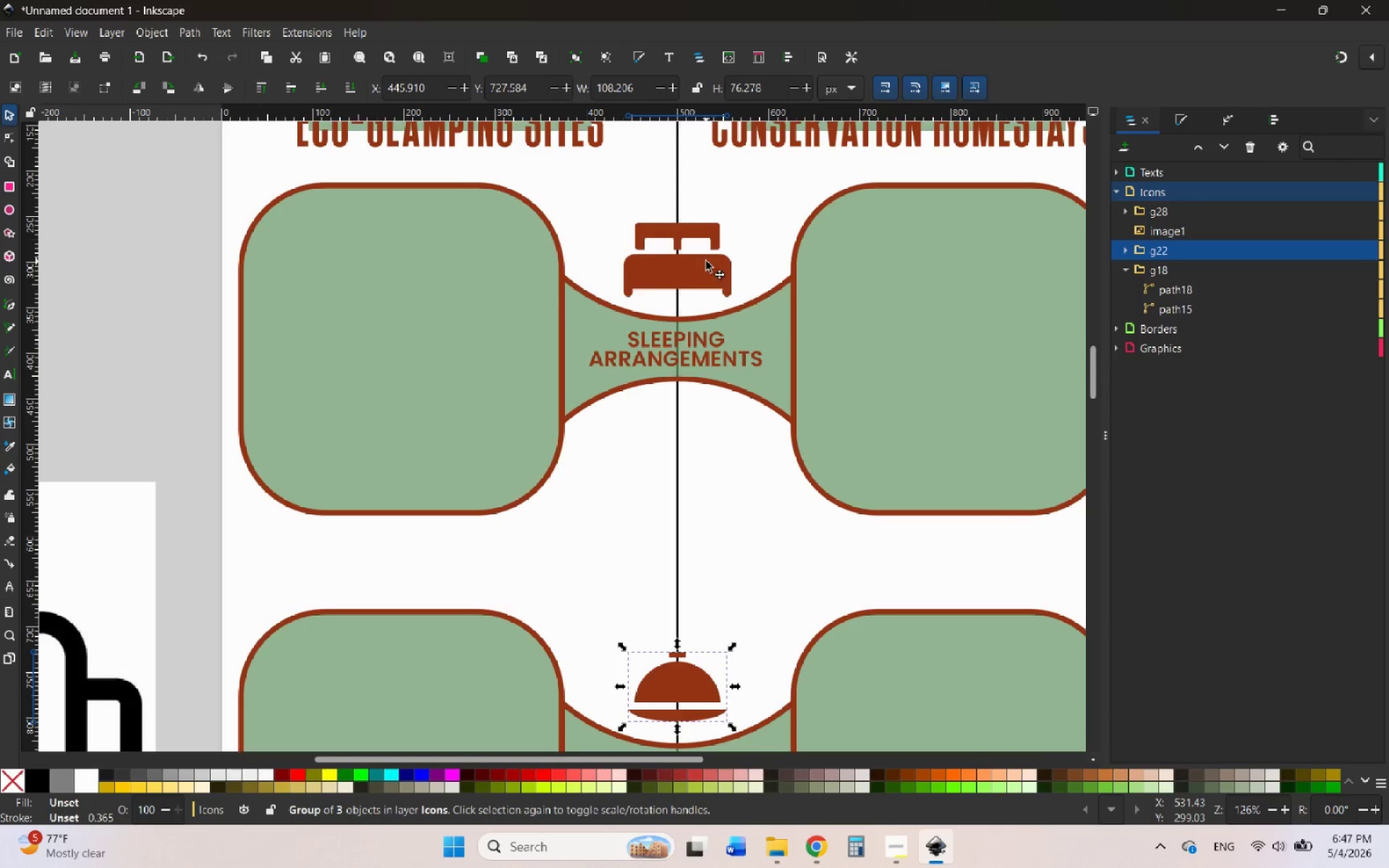 
left_click([706, 261])
 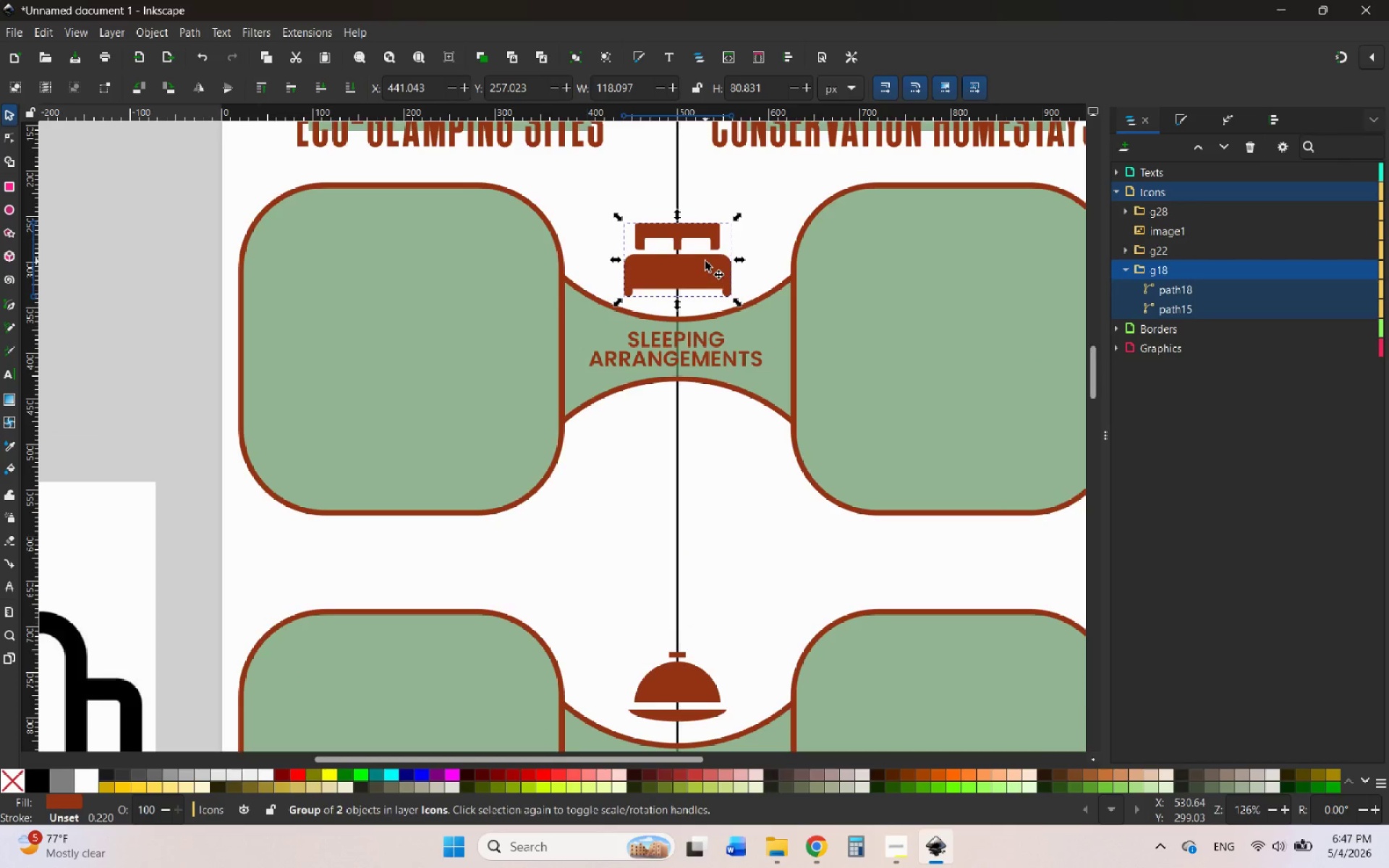 
double_click([705, 261])
 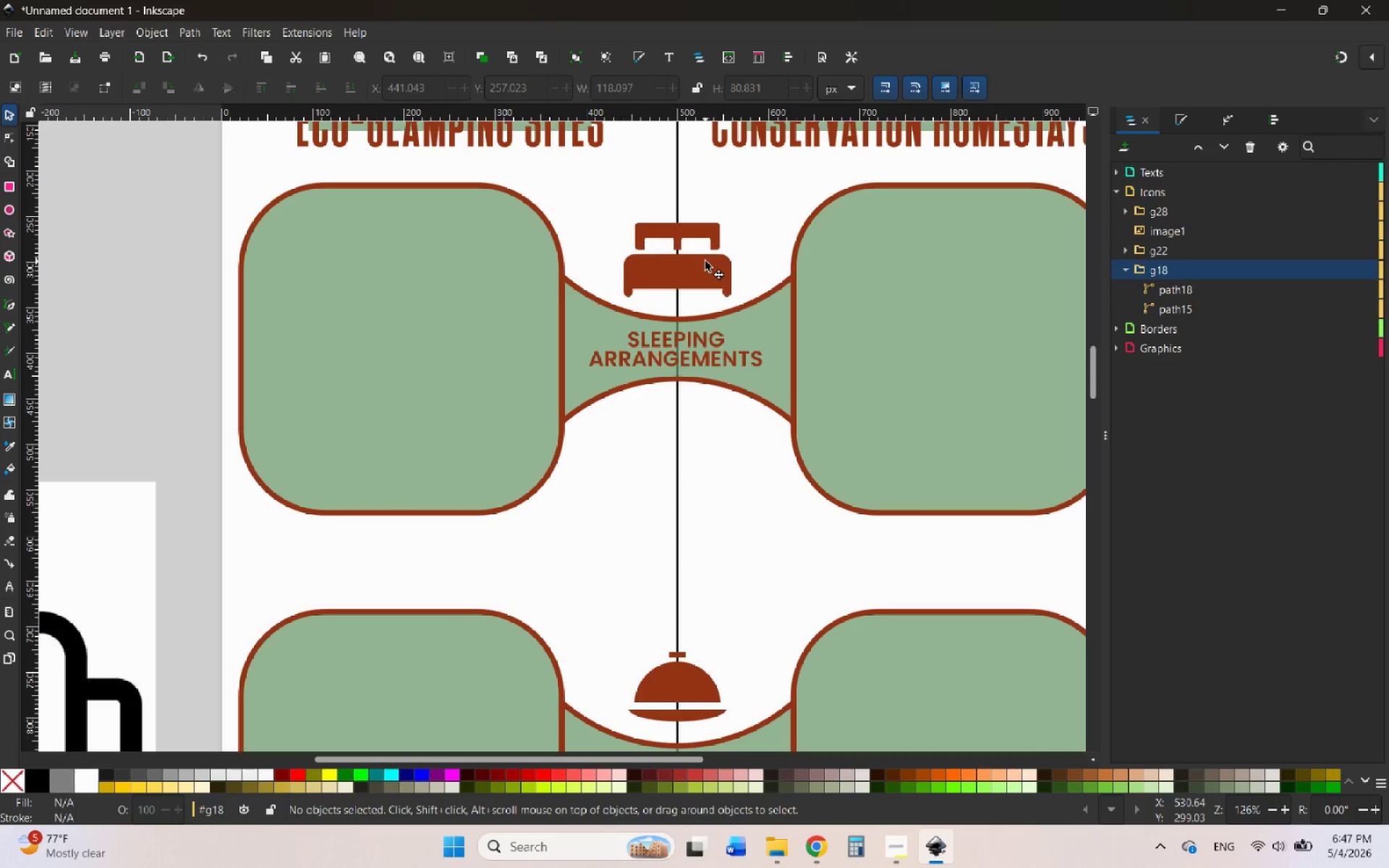 
triple_click([705, 261])
 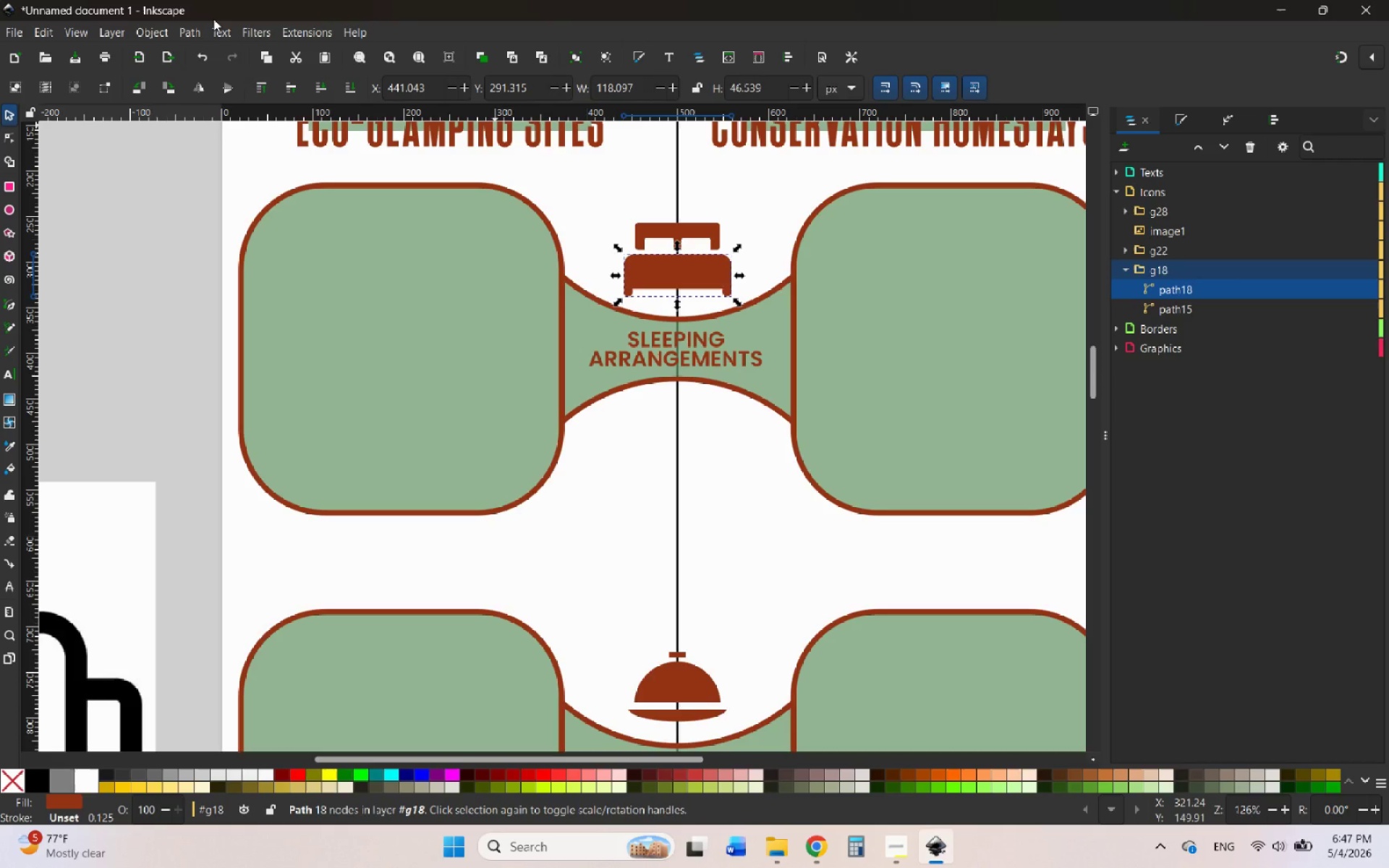 
left_click([191, 25])
 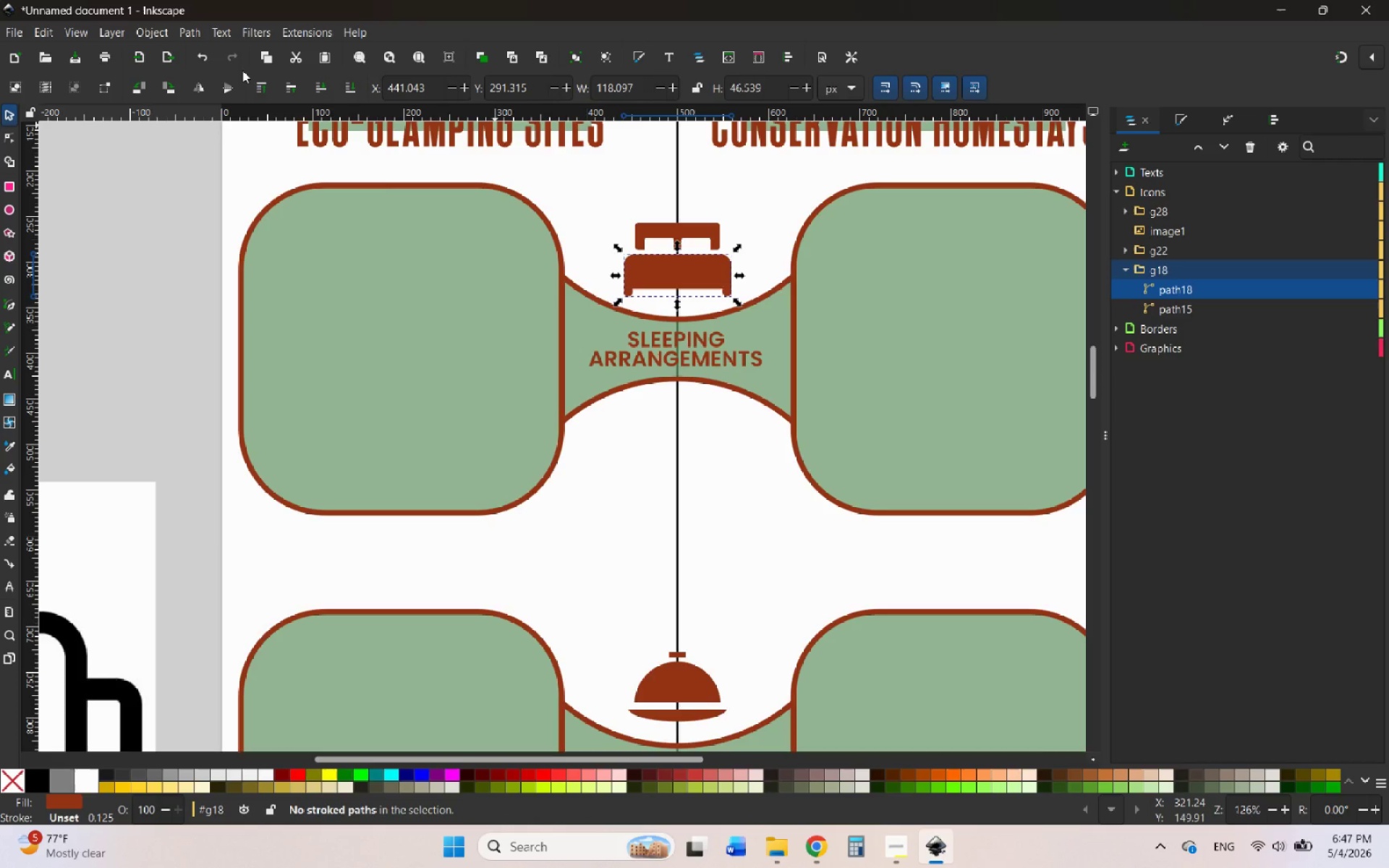 
wait(5.11)
 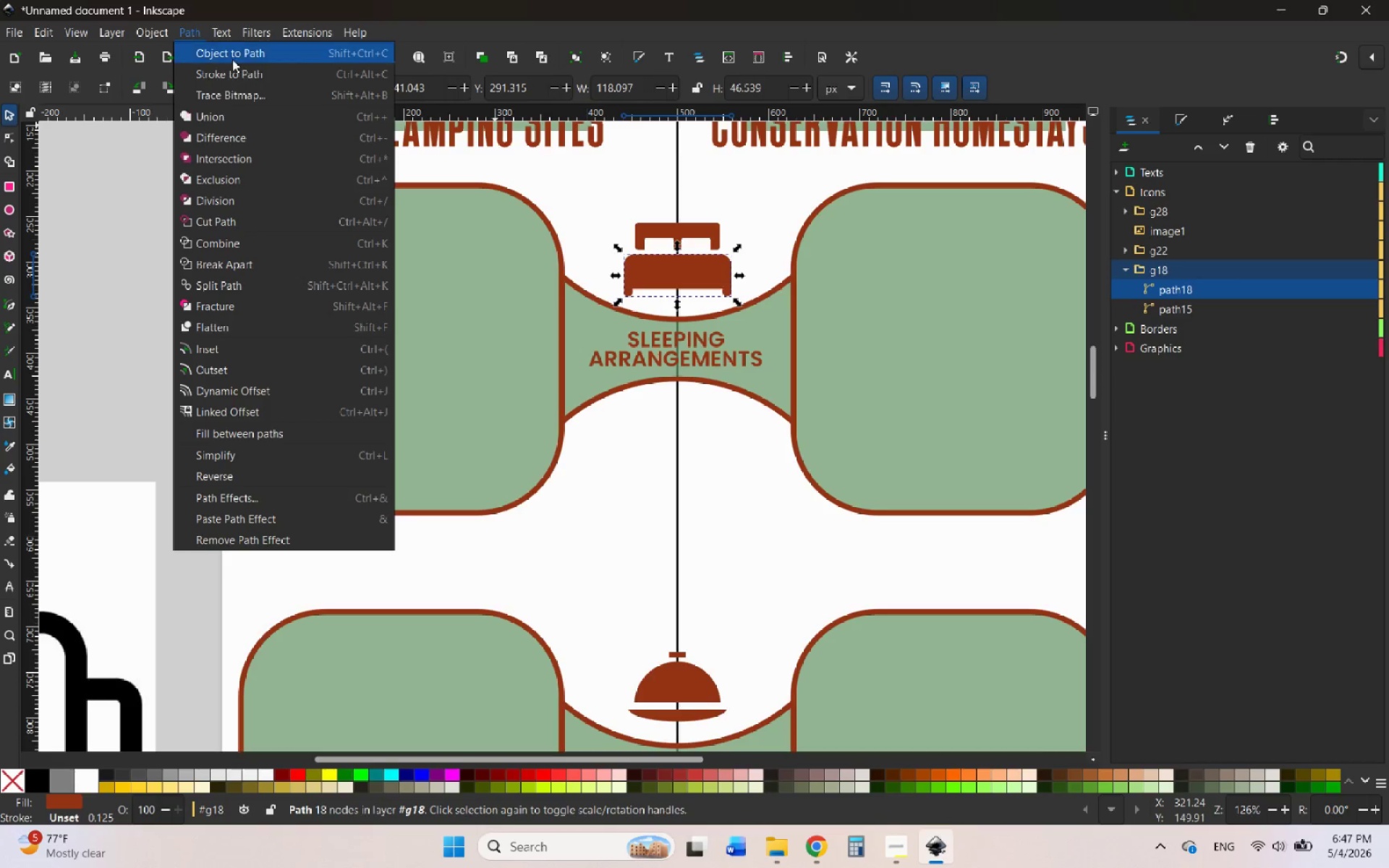 
left_click([680, 231])
 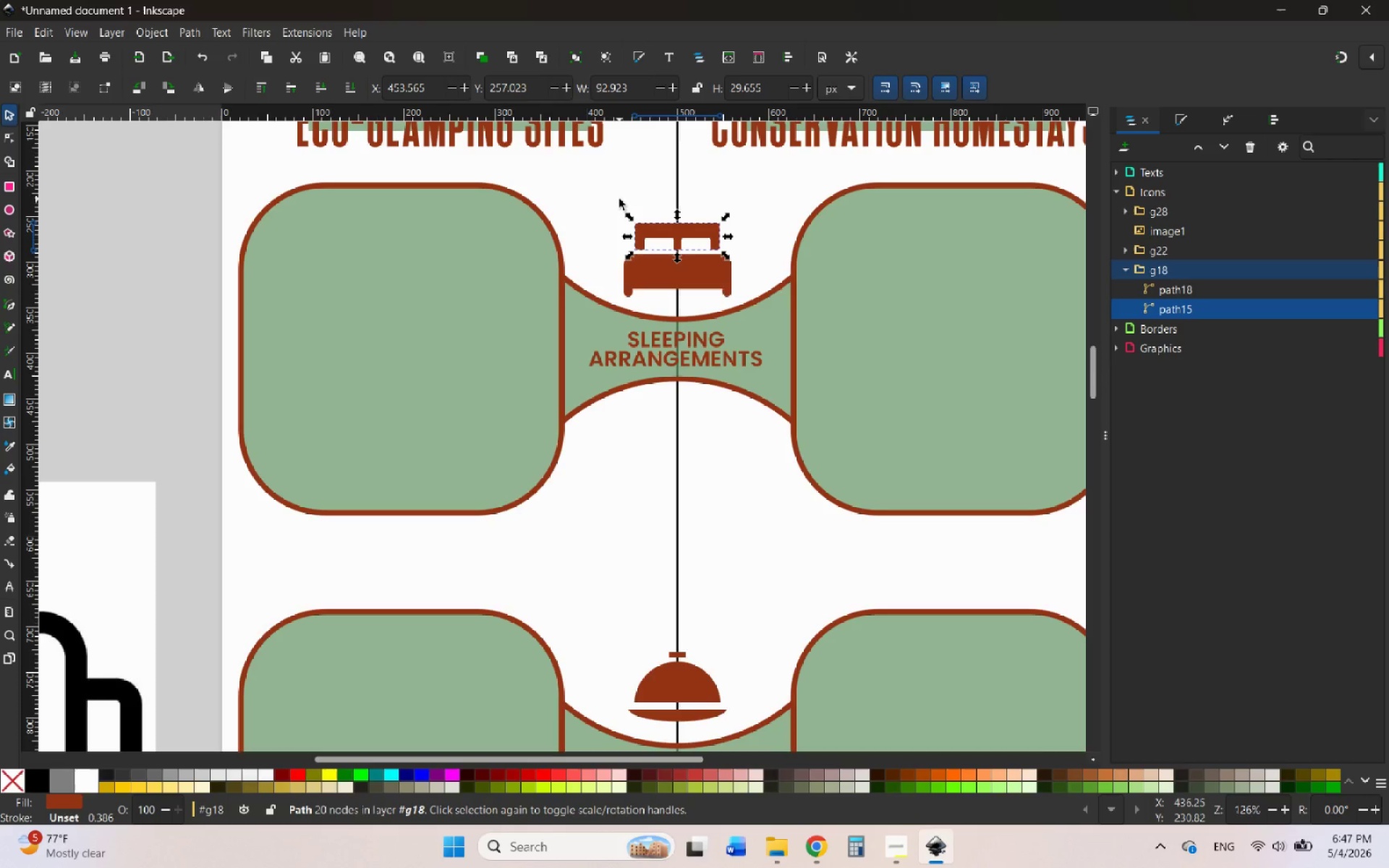 
double_click([619, 199])
 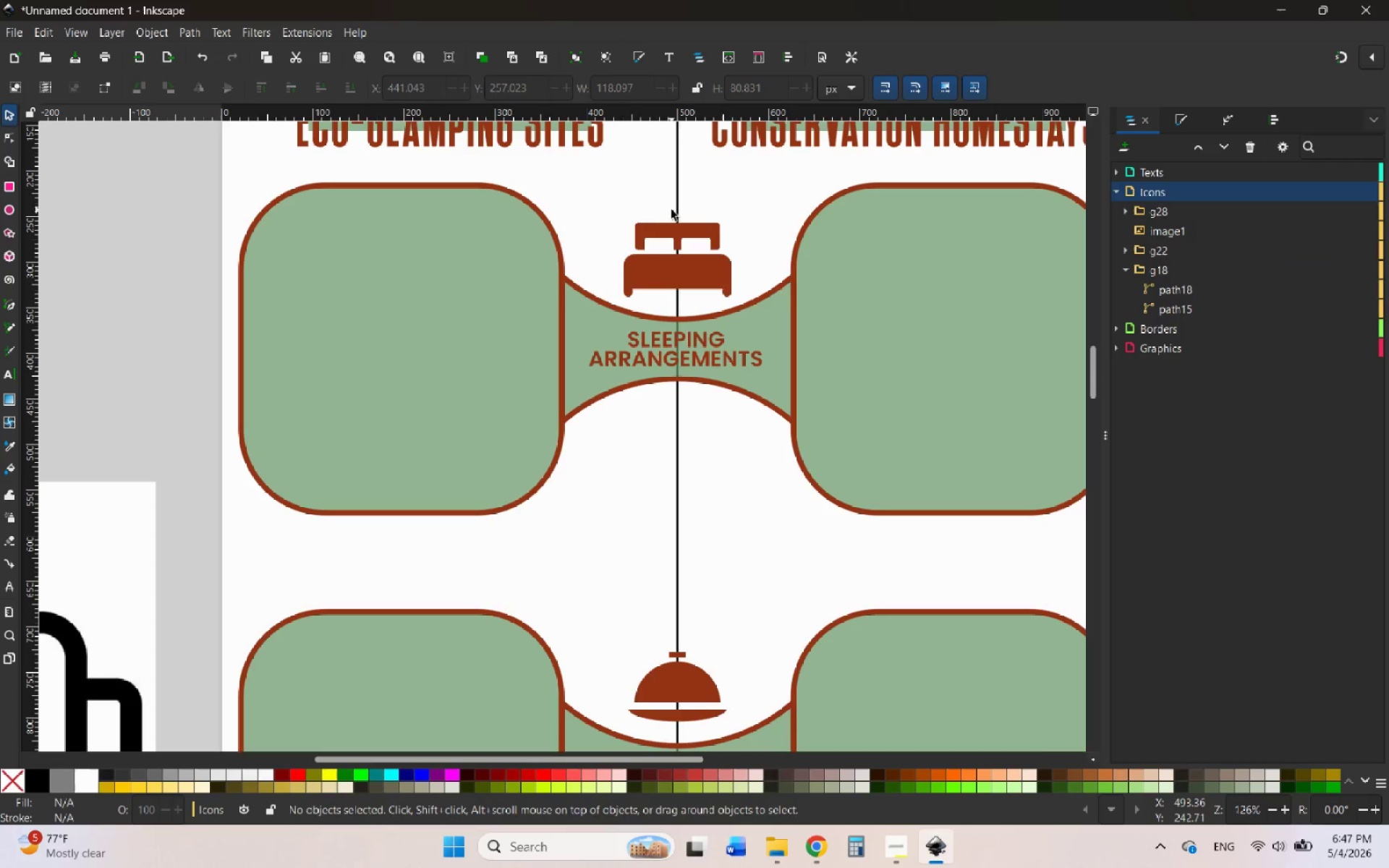 
hold_key(key=ControlLeft, duration=0.55)
scroll: coordinate [674, 210], scroll_direction: down, amount: 1.0
 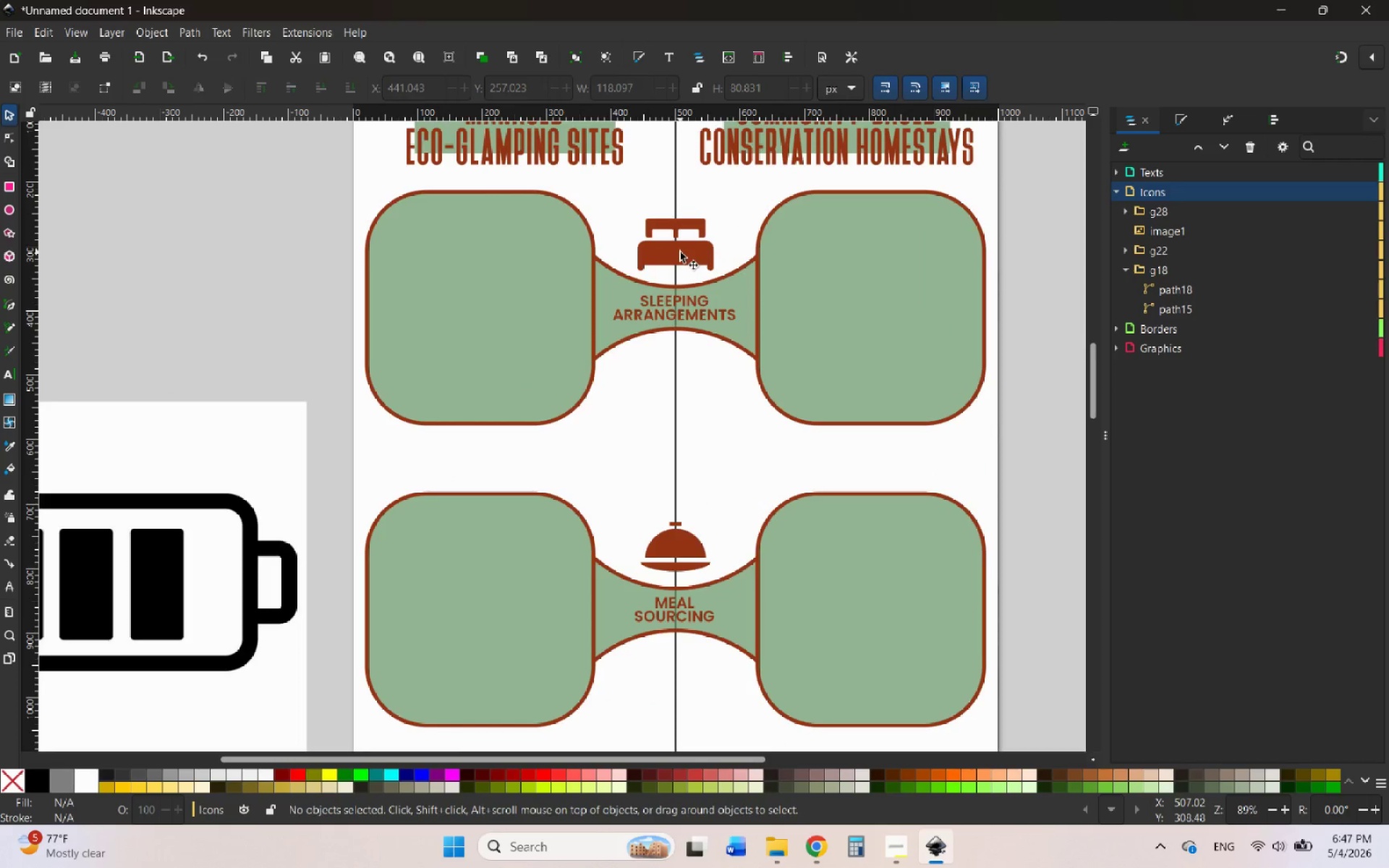 
left_click([680, 252])
 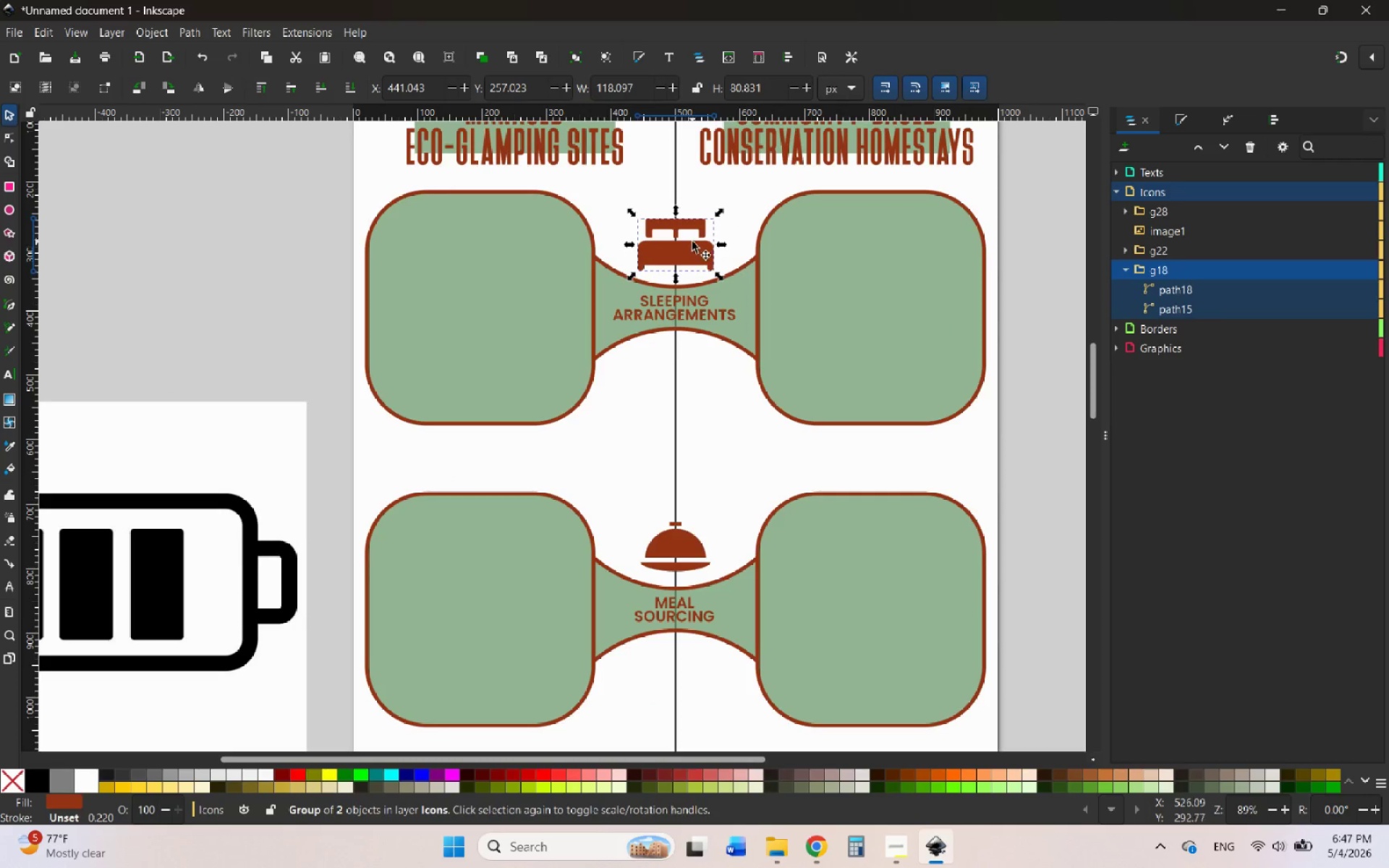 
hold_key(key=ControlLeft, duration=0.67)
scroll: coordinate [710, 224], scroll_direction: down, amount: 1.0
 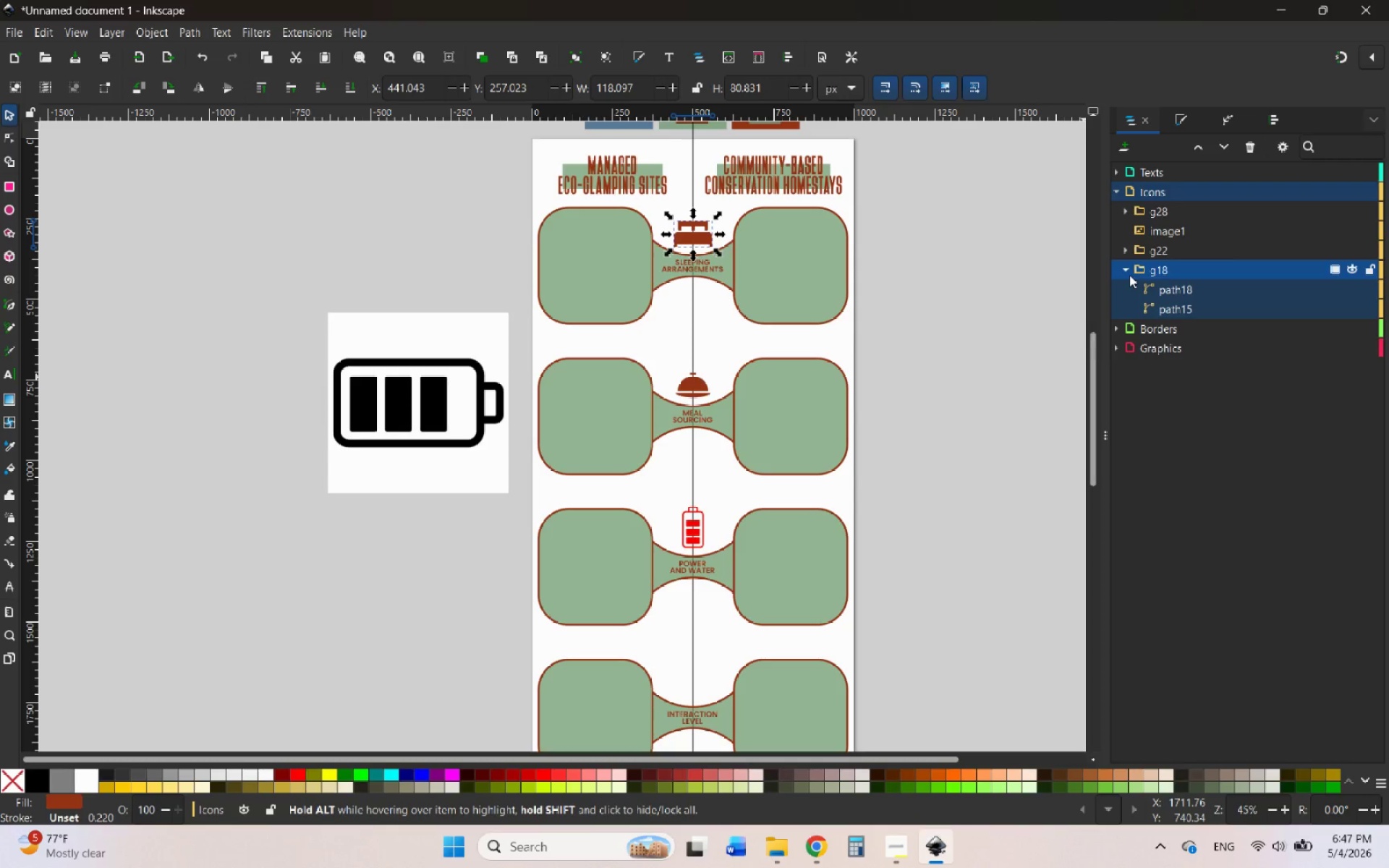 
left_click([1129, 274])
 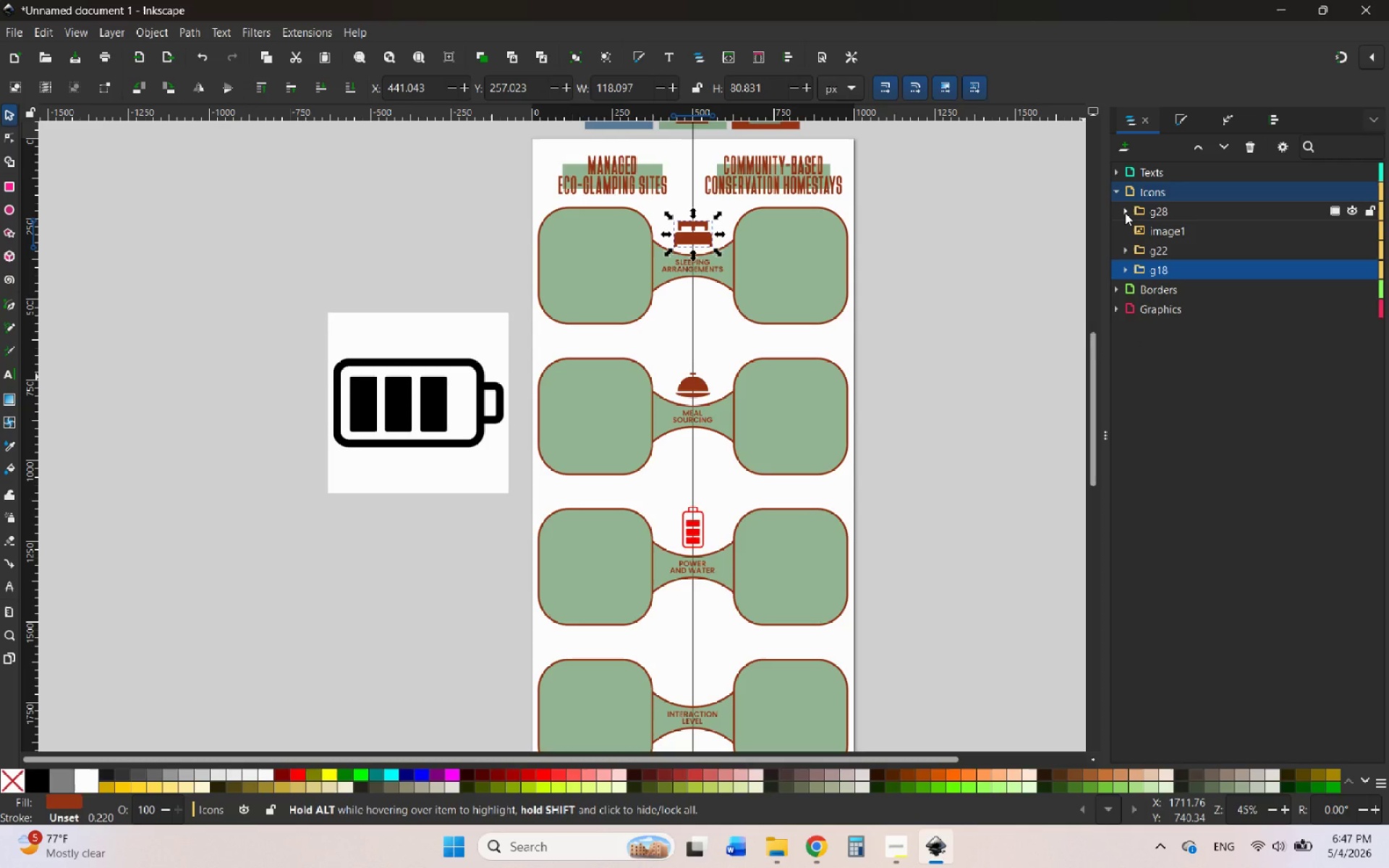 
left_click([1125, 213])
 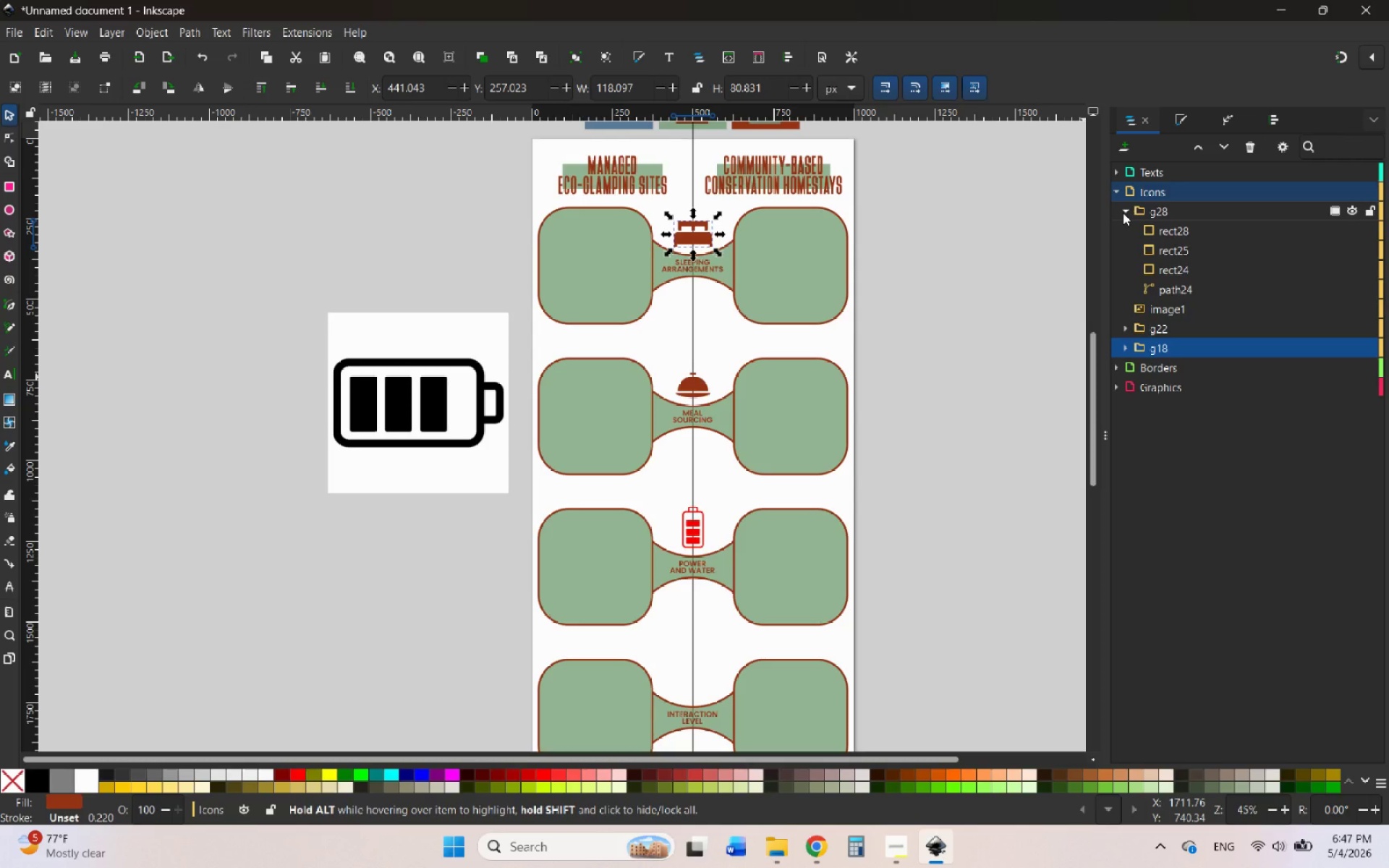 
left_click([1123, 213])
 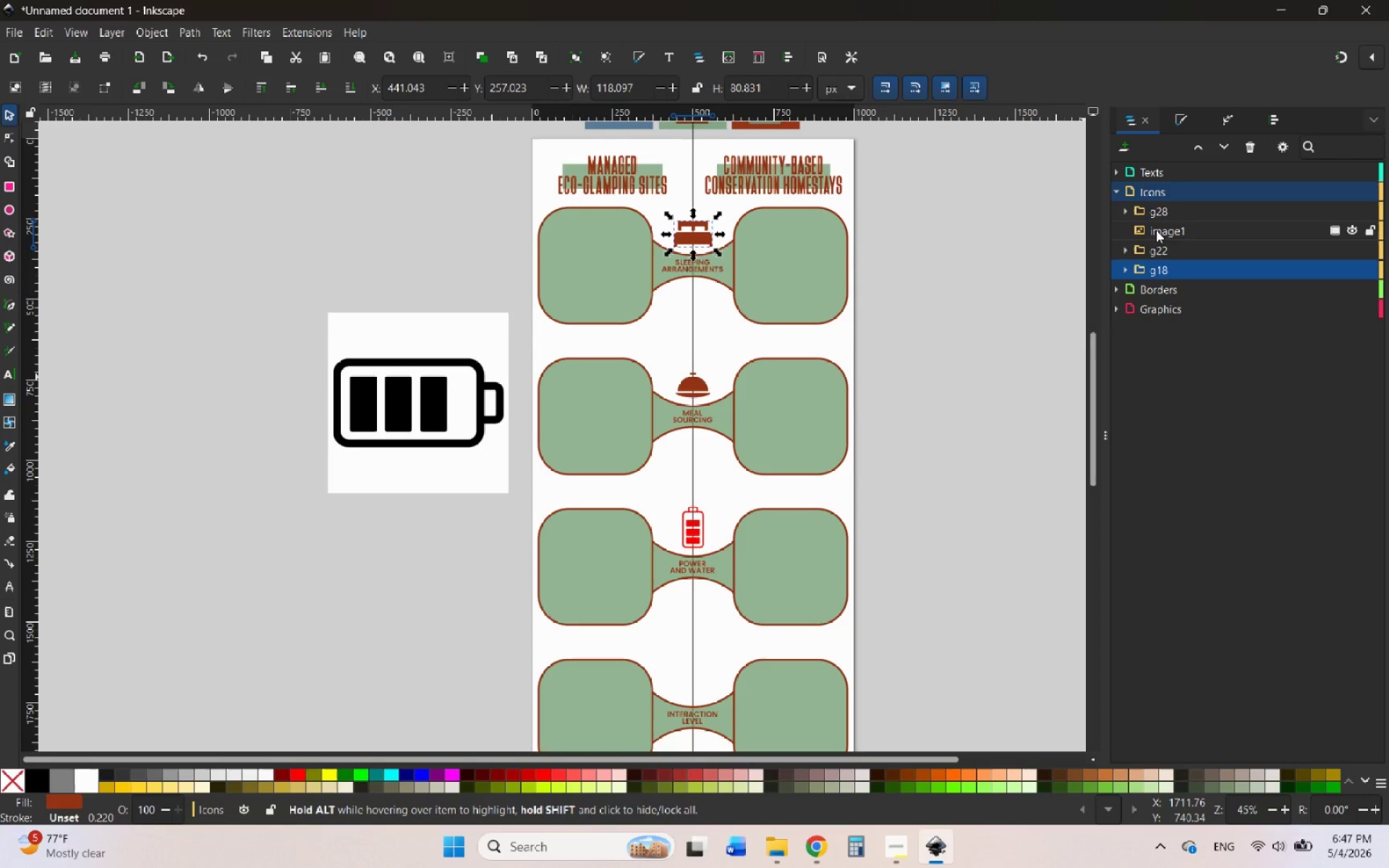 
left_click([1156, 230])
 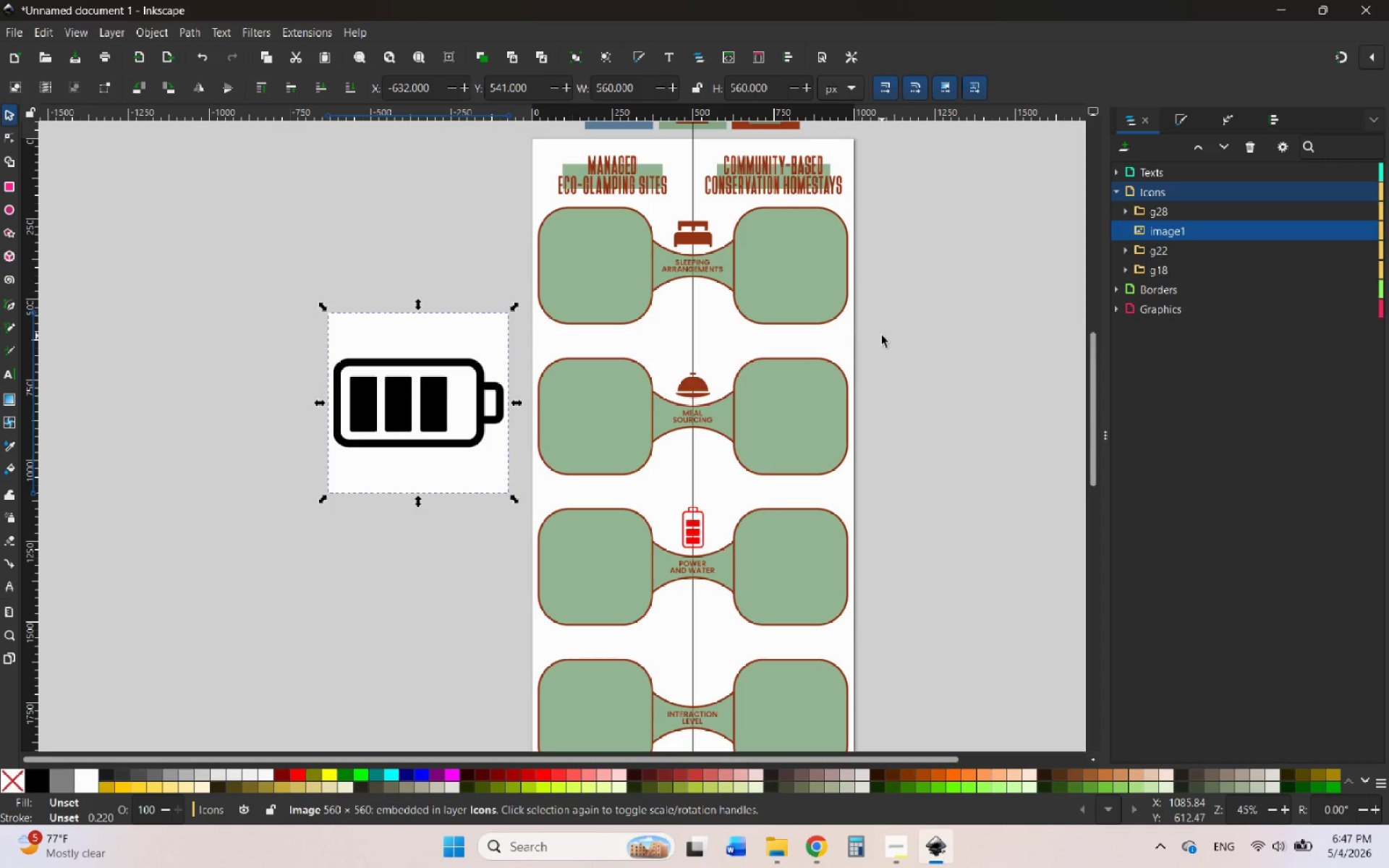 
key(Delete)
 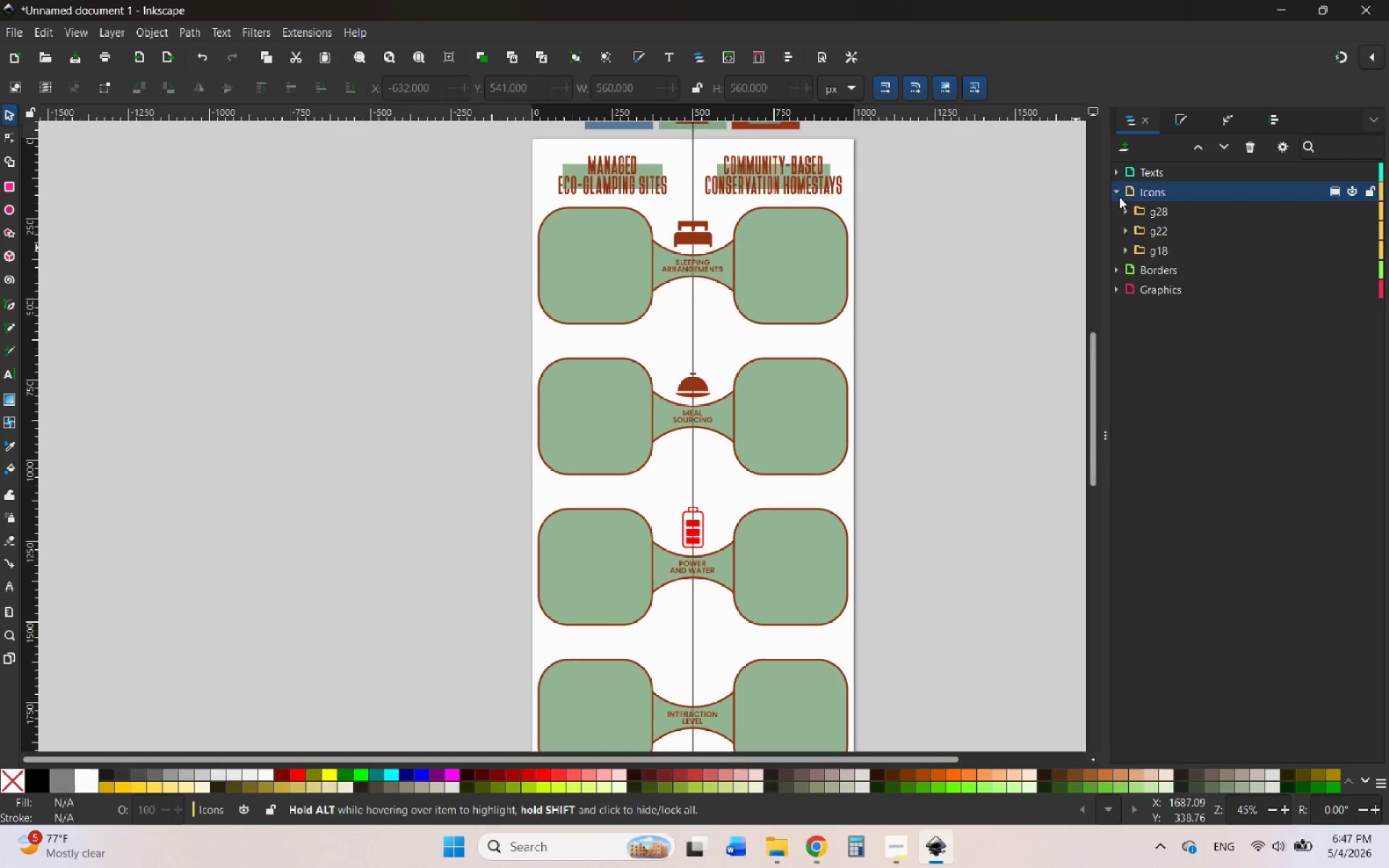 
double_click([1118, 195])
 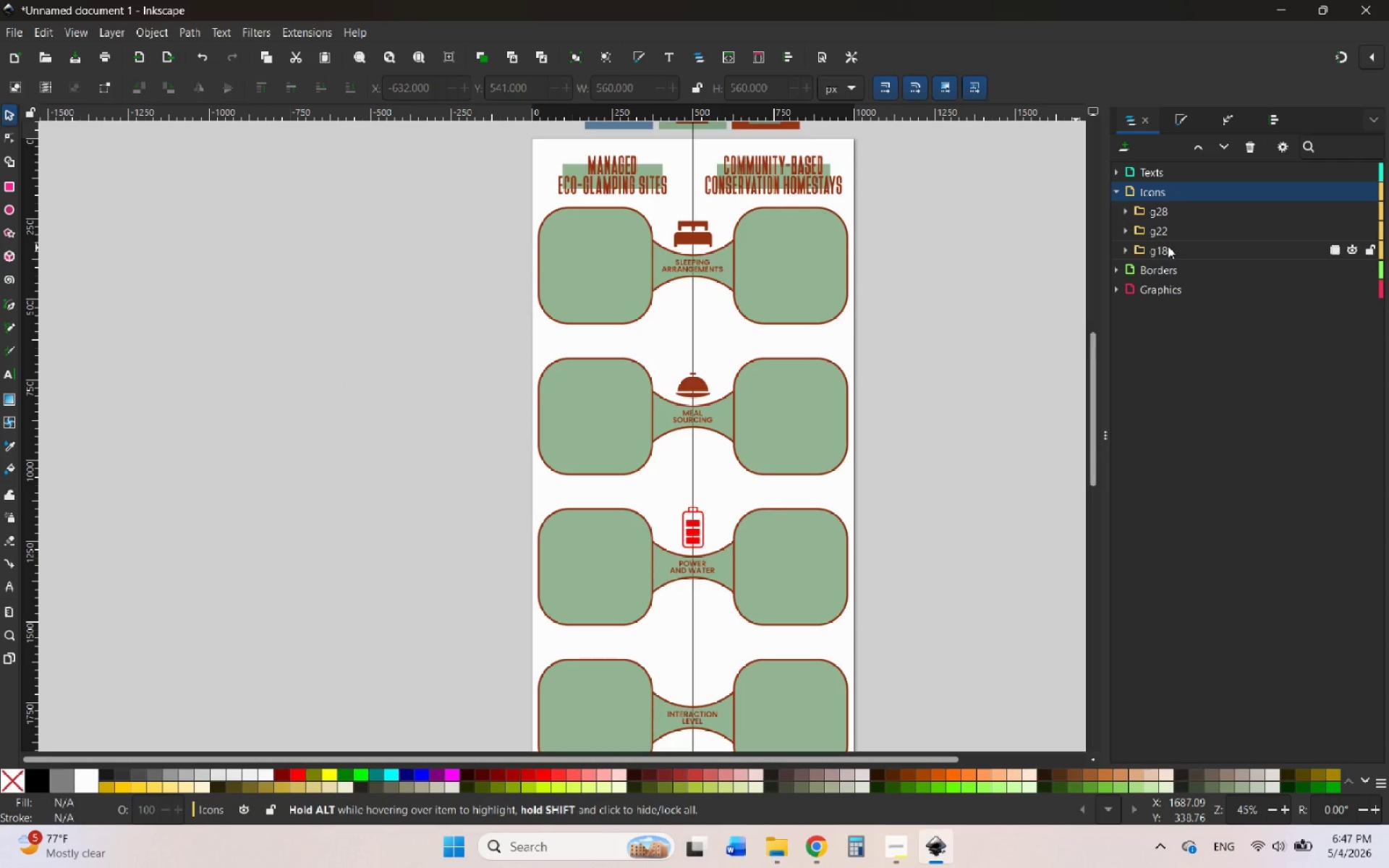 
double_click([1171, 232])
 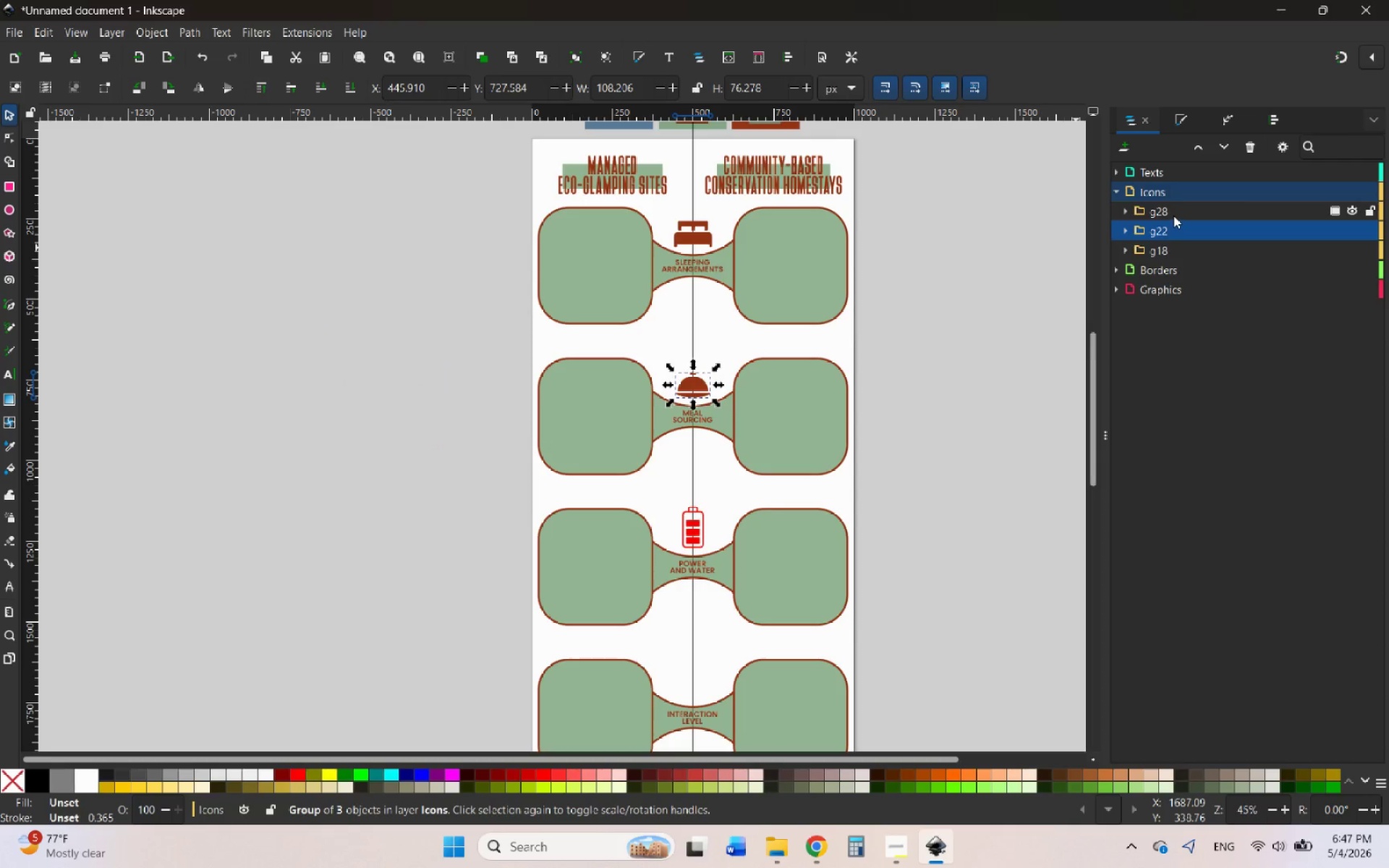 
left_click([1163, 211])
 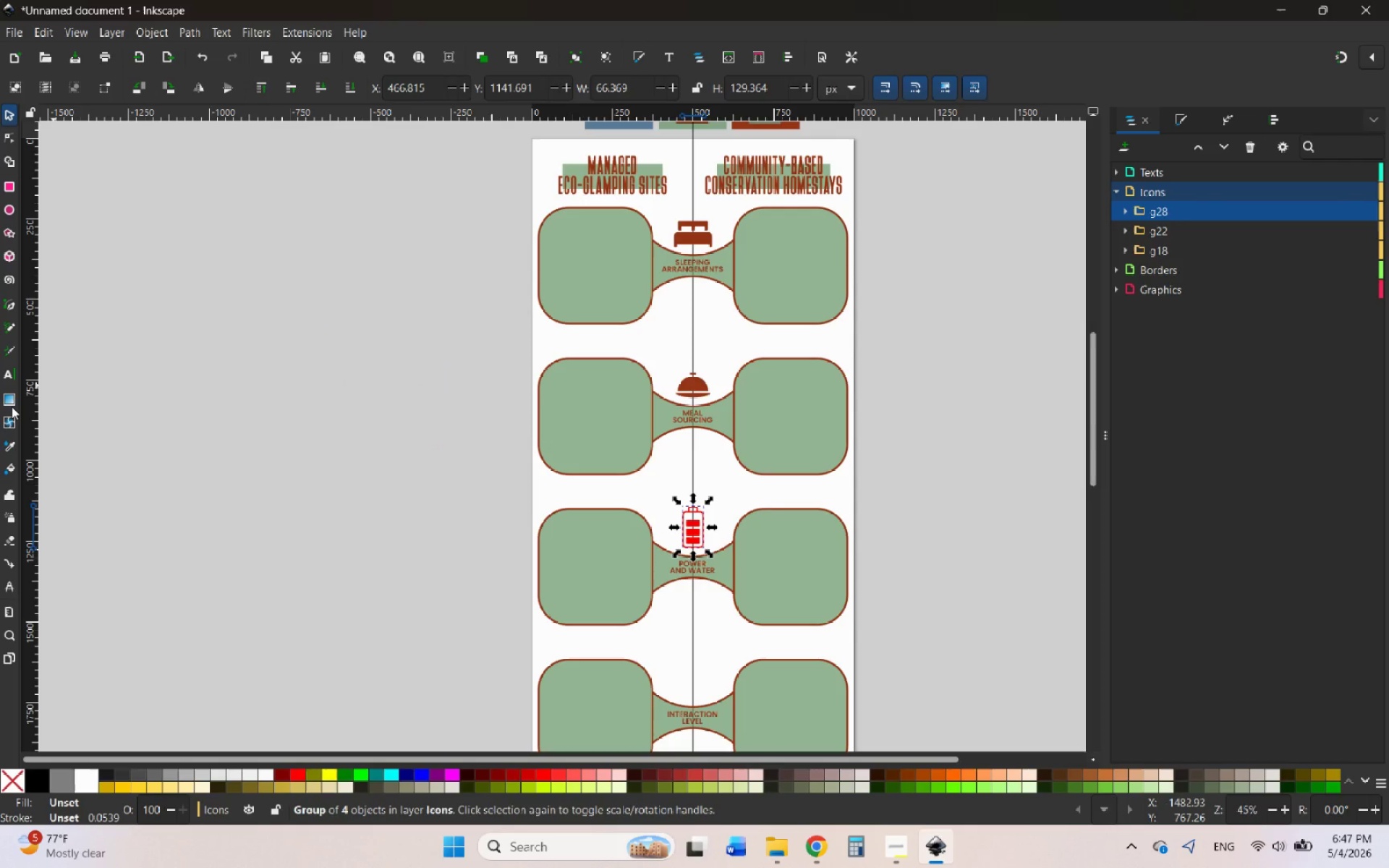 
left_click([7, 449])
 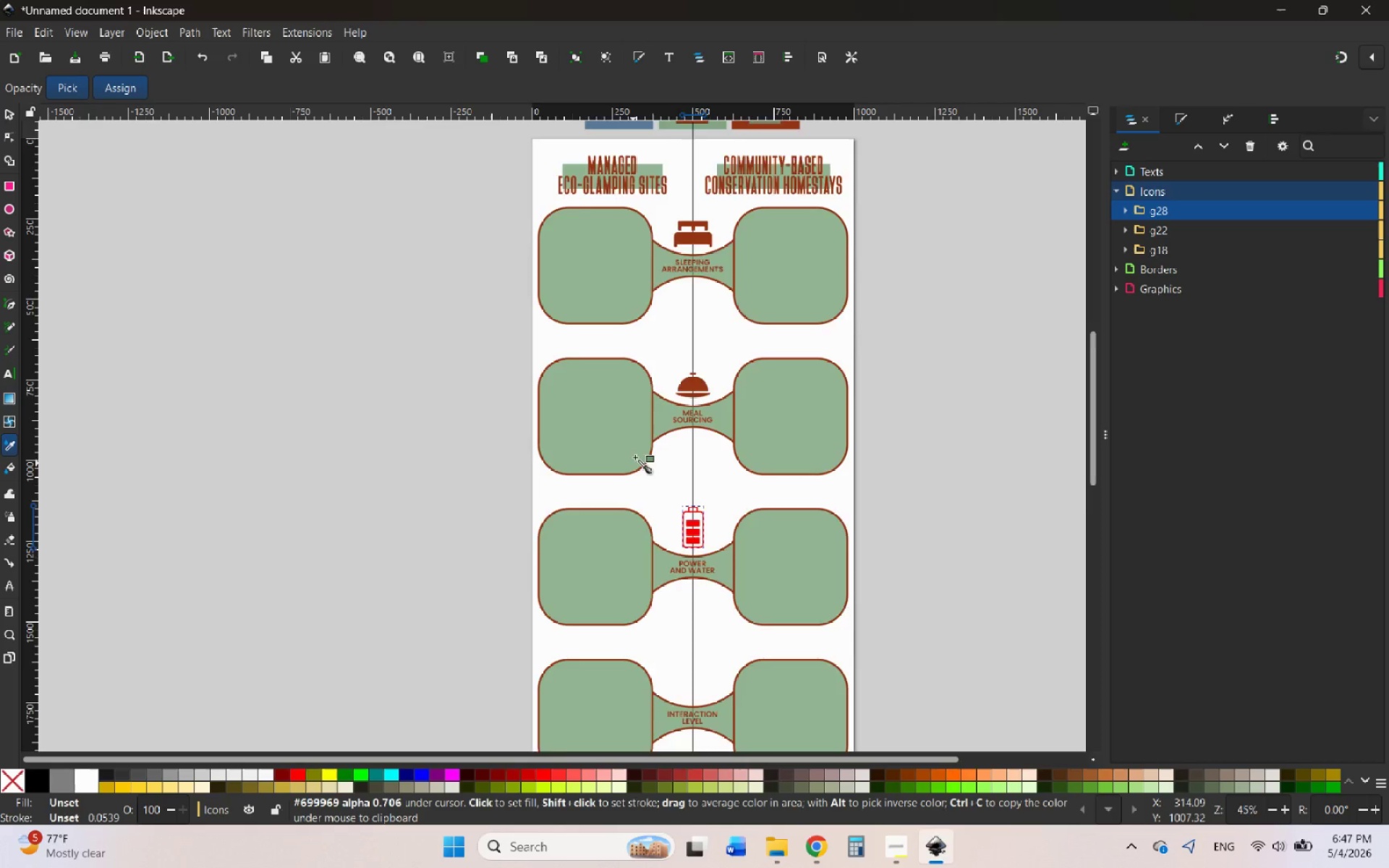 
hold_key(key=ControlLeft, duration=0.58)
scroll: coordinate [696, 378], scroll_direction: up, amount: 2.0
 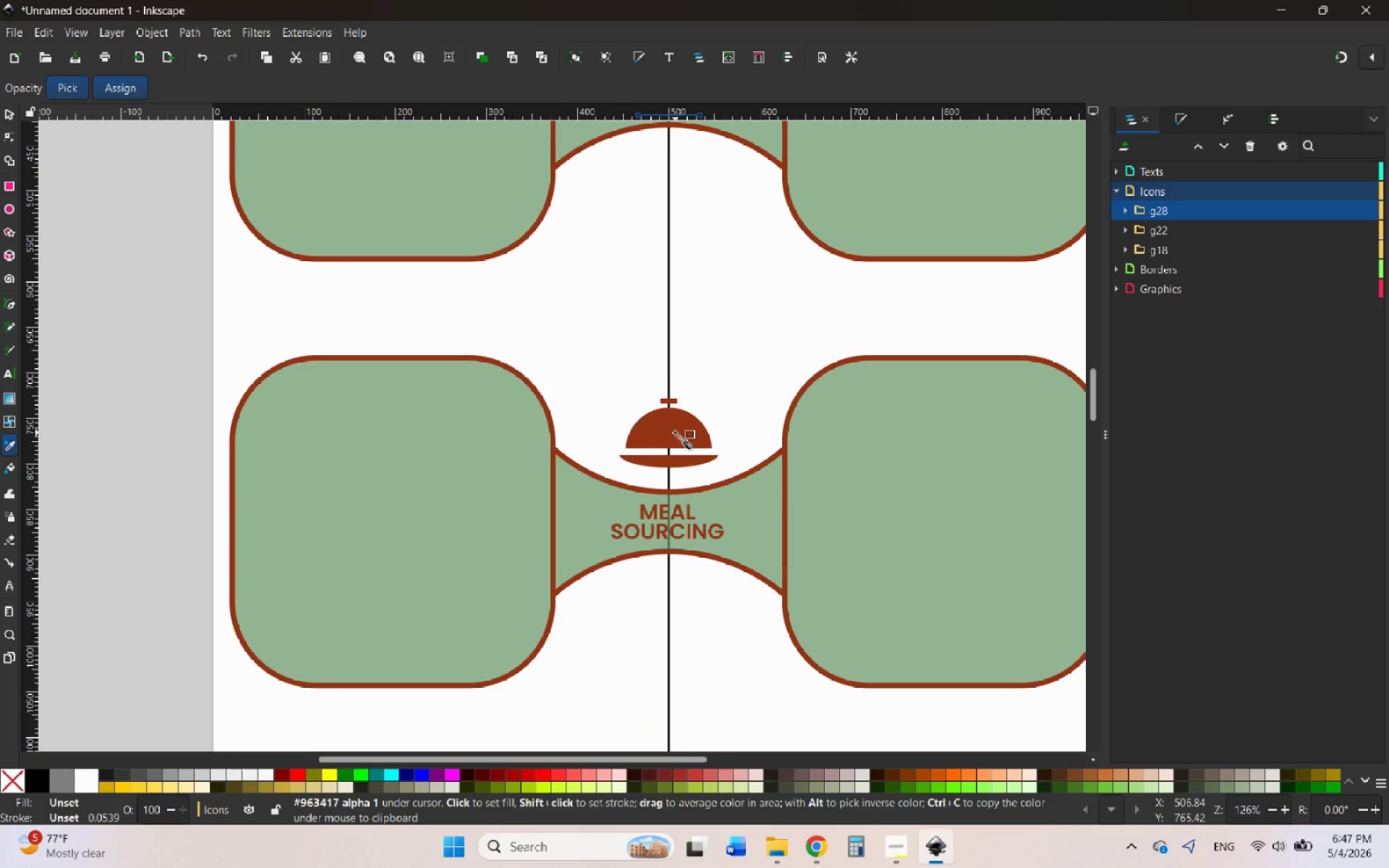 
left_click([675, 433])
 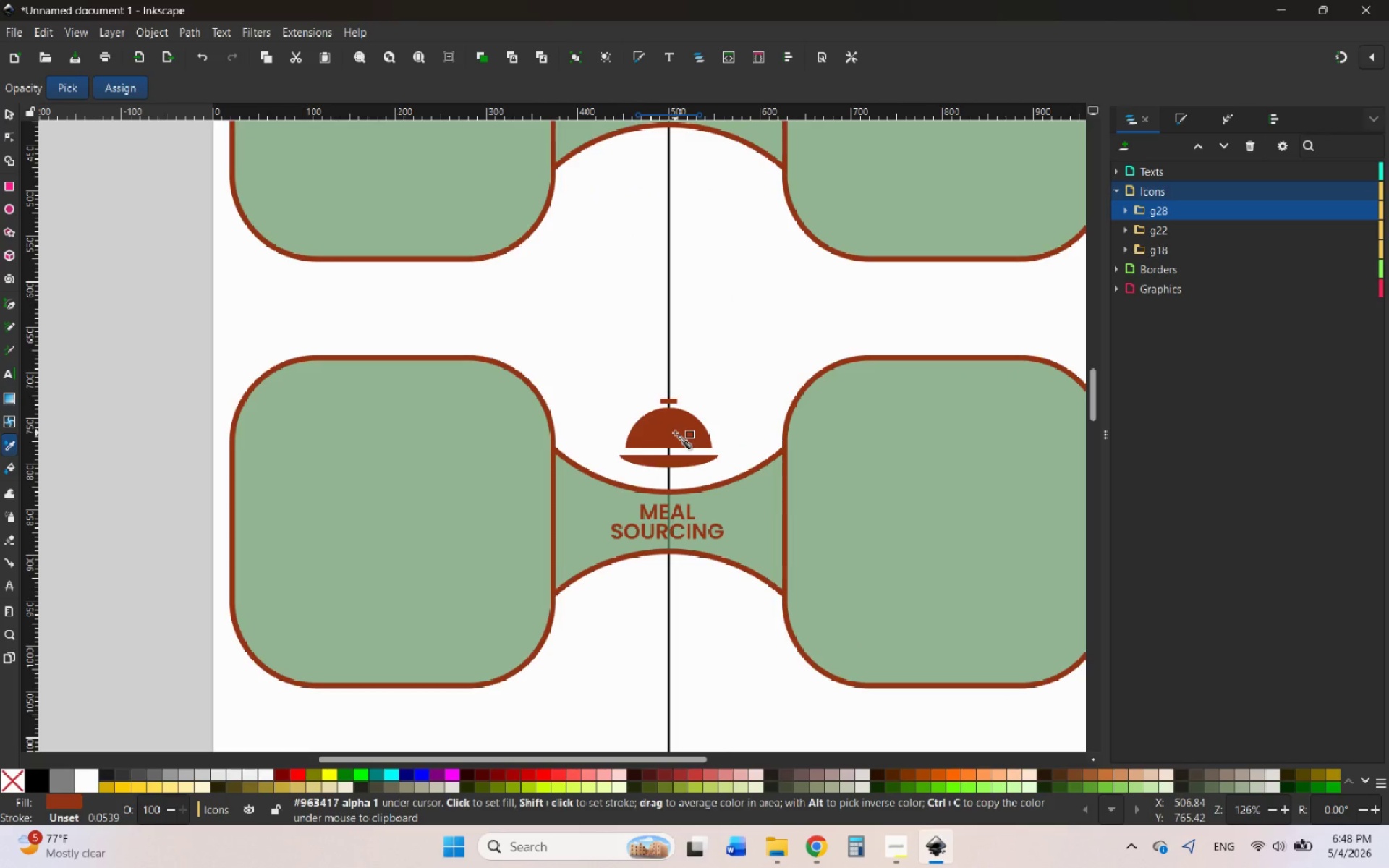 
hold_key(key=ControlLeft, duration=0.55)
scroll: coordinate [693, 419], scroll_direction: down, amount: 3.0
 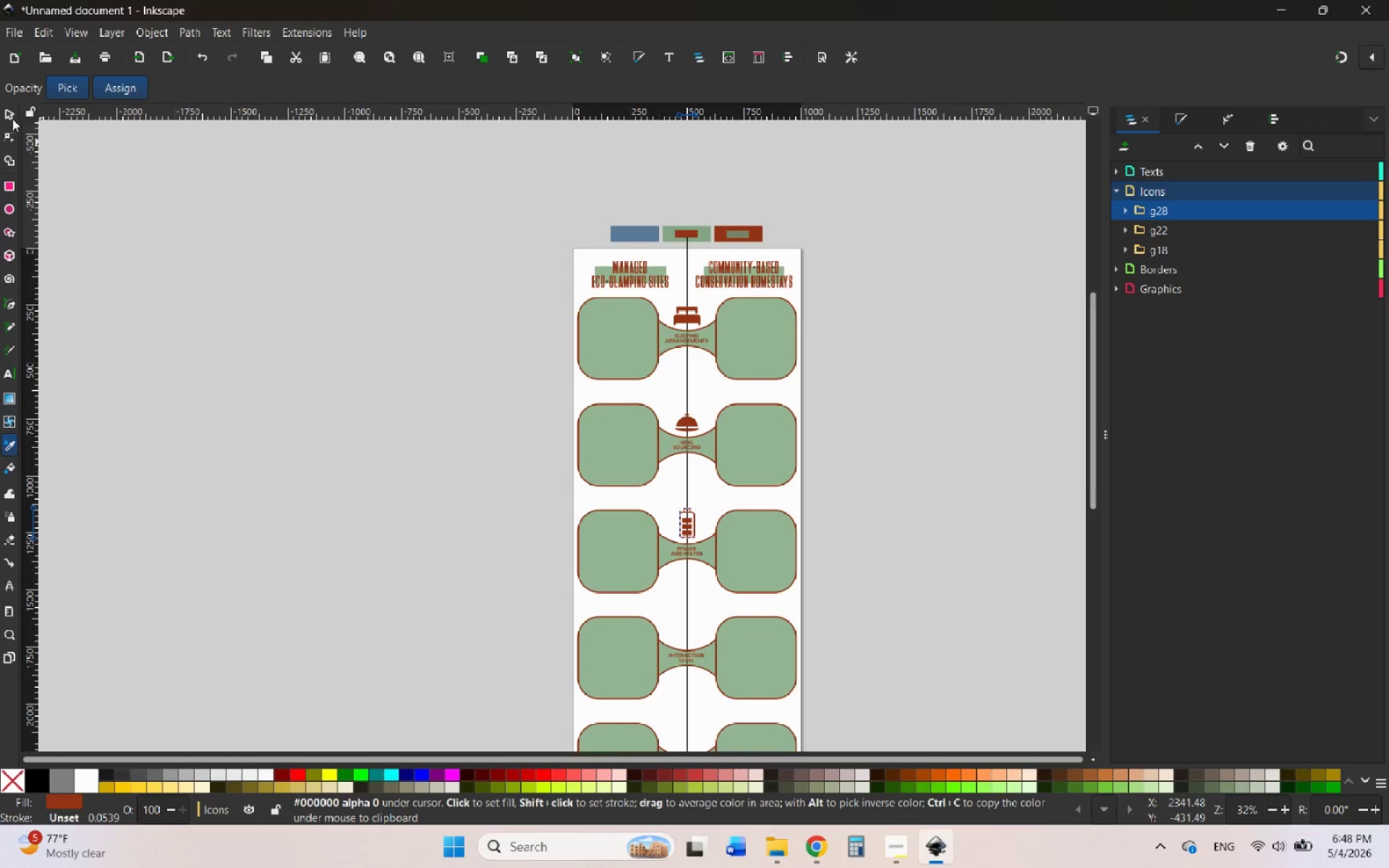 
left_click([11, 116])
 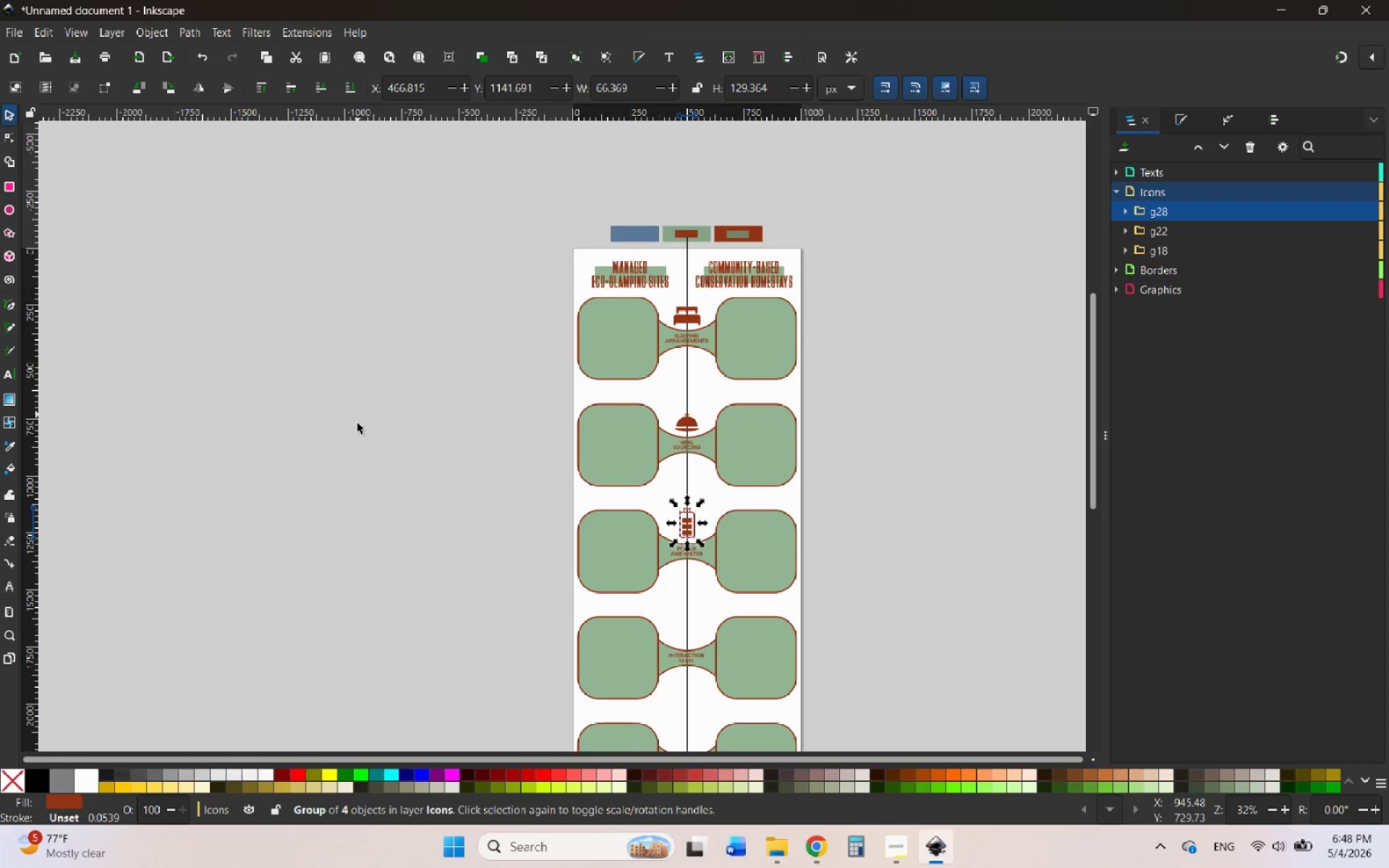 
left_click([358, 425])
 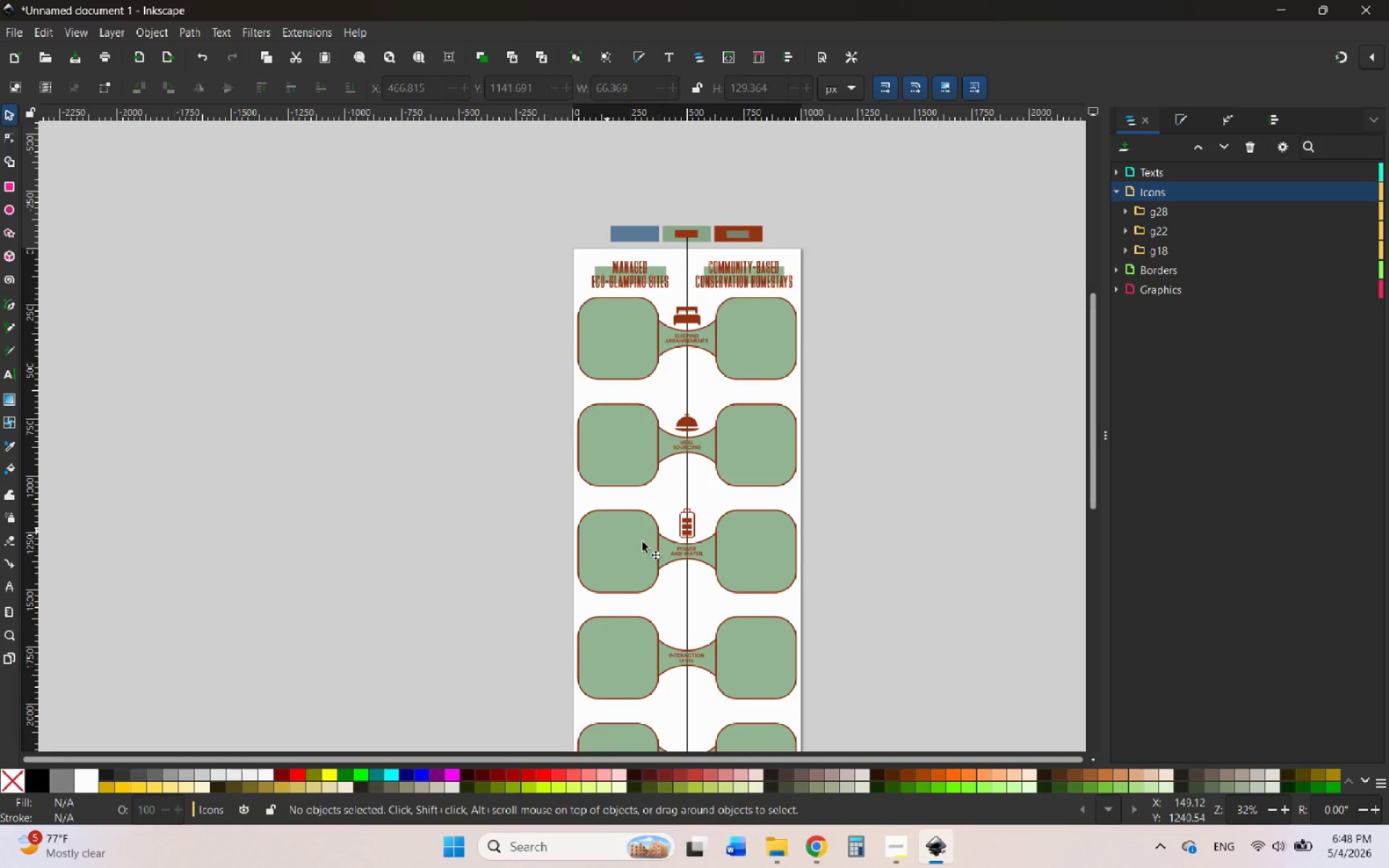 
hold_key(key=ControlLeft, duration=2.08)
 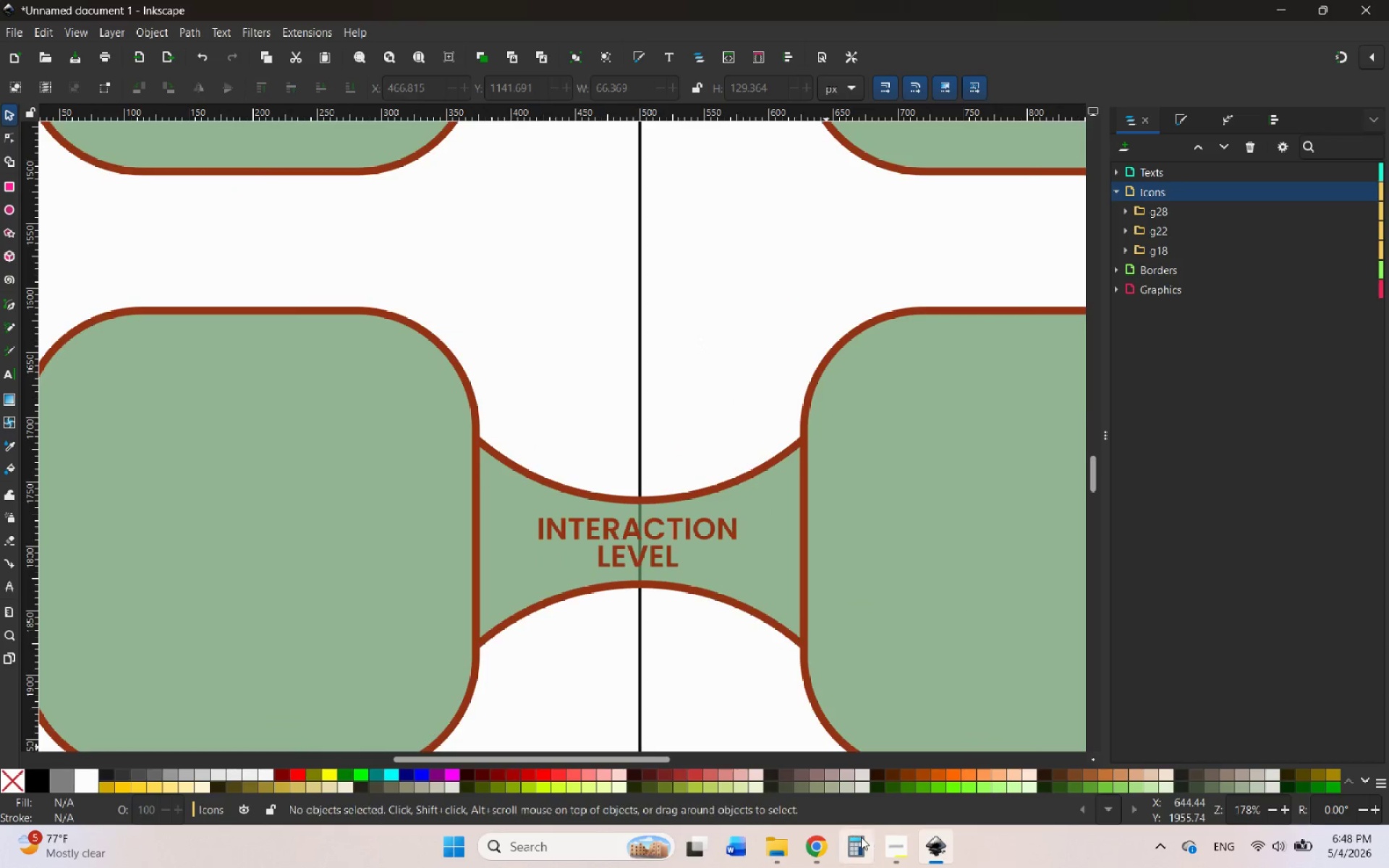 
scroll: coordinate [721, 578], scroll_direction: down, amount: 5.0
 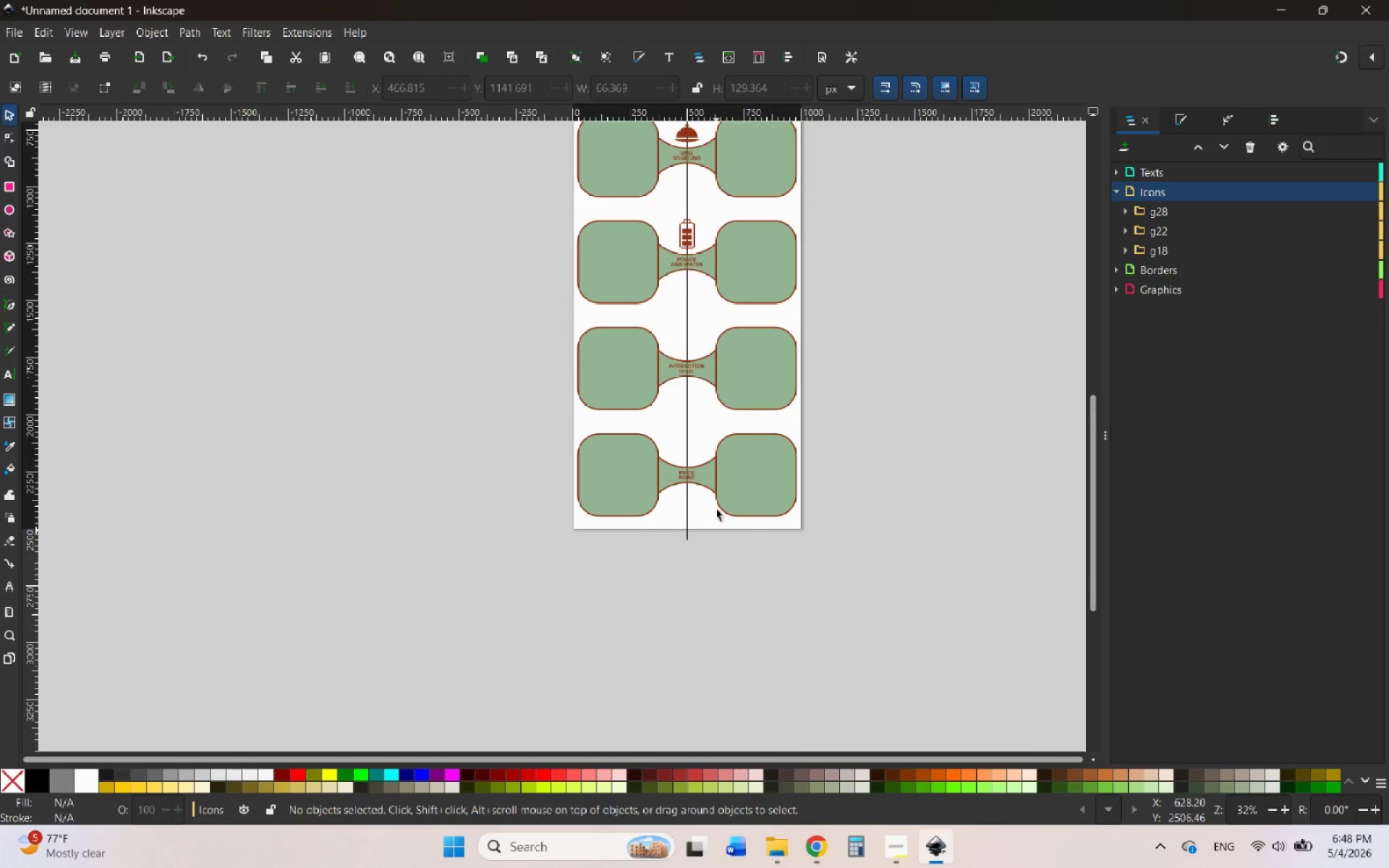 
scroll: coordinate [697, 336], scroll_direction: up, amount: 4.0
 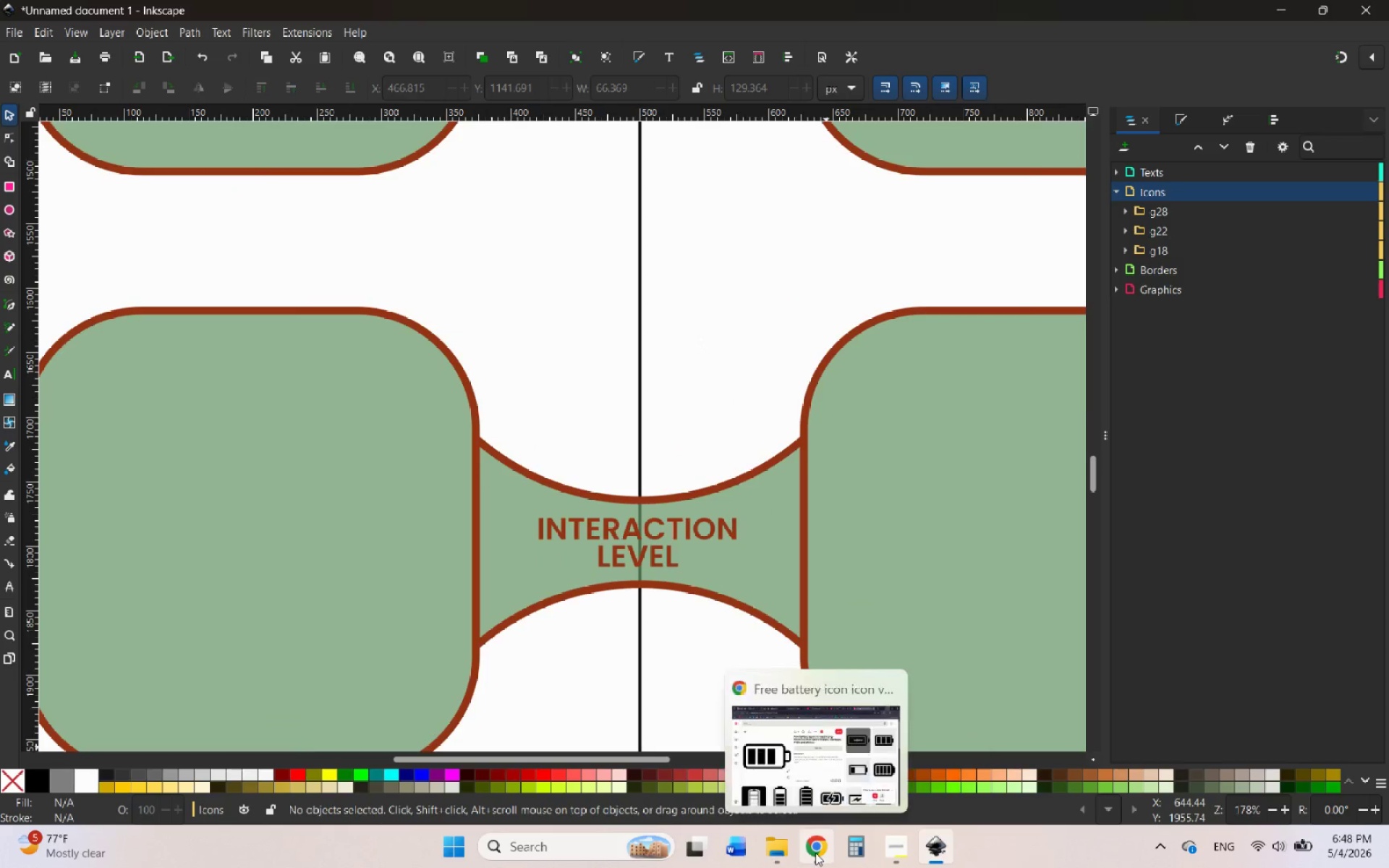 
left_click([815, 853])
 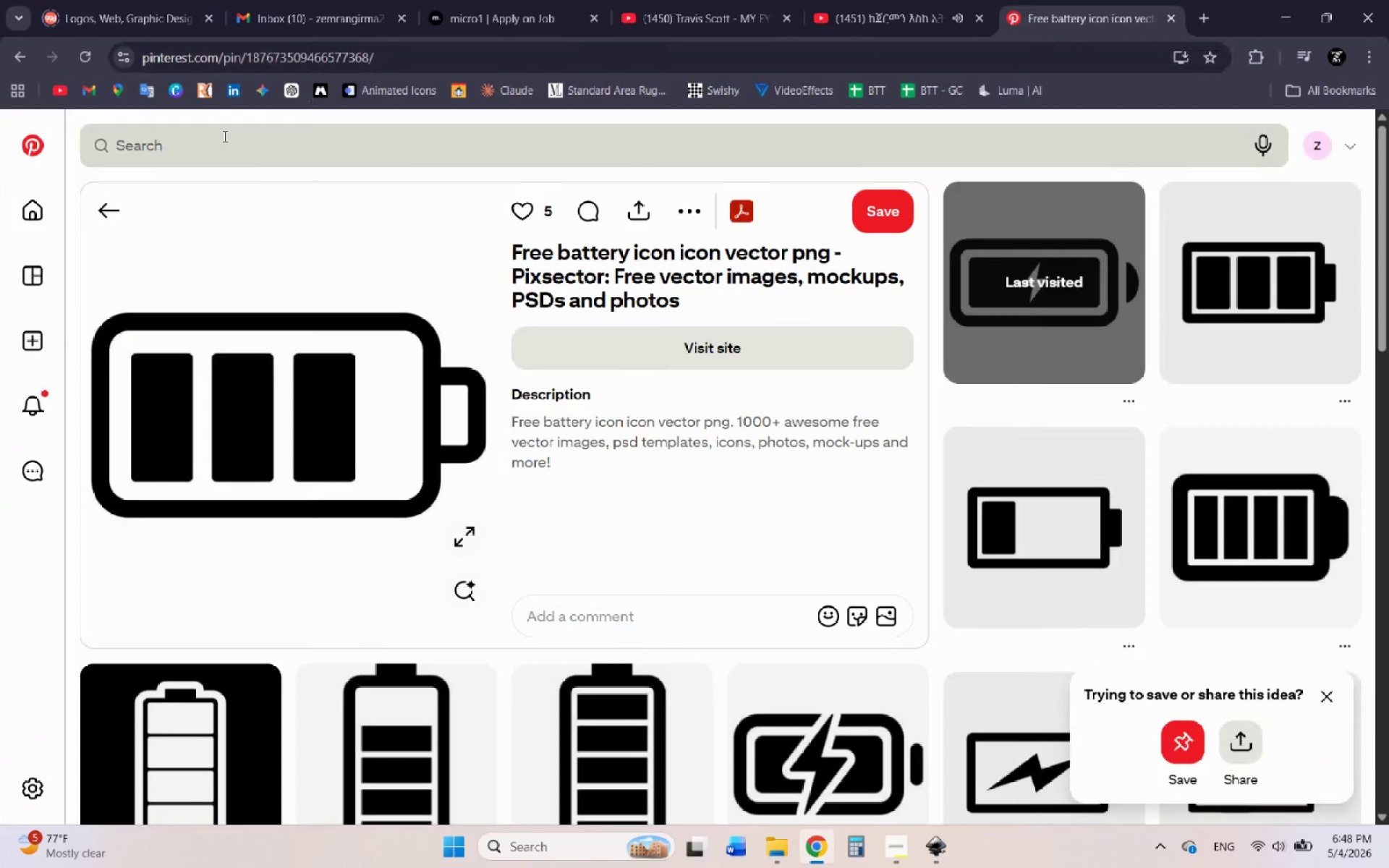 
left_click([210, 145])
 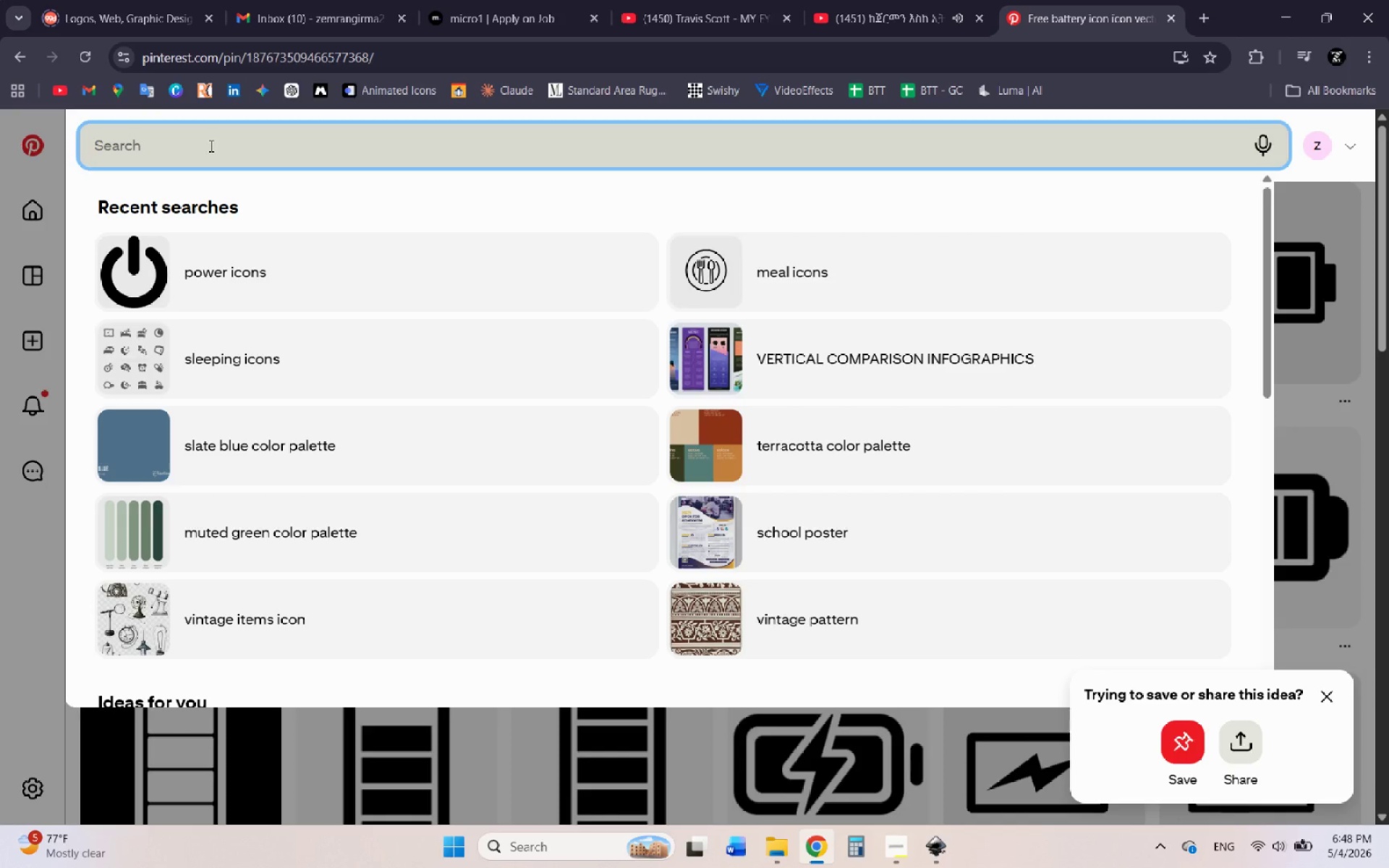 
type(interaction icon)
 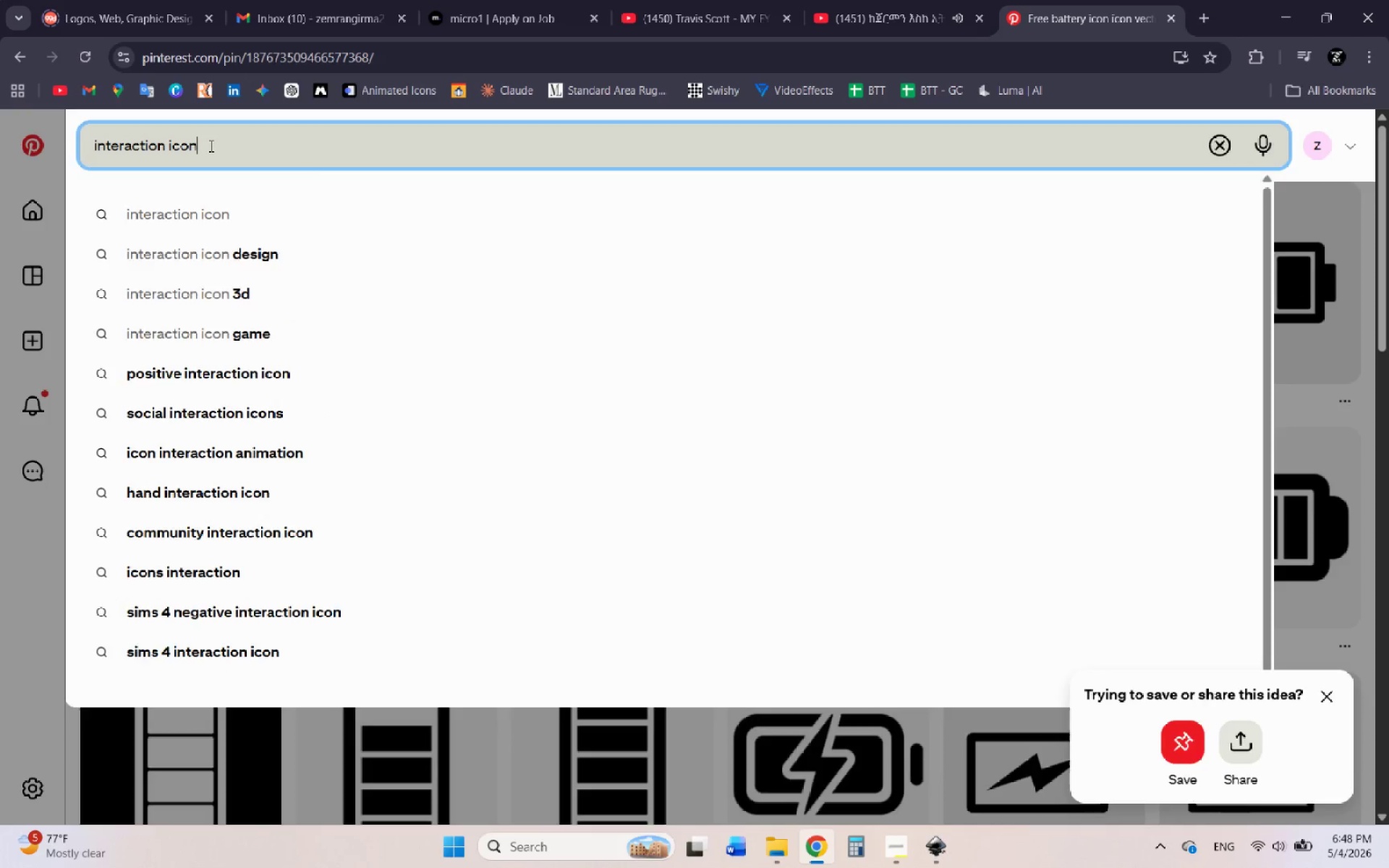 
key(Enter)
 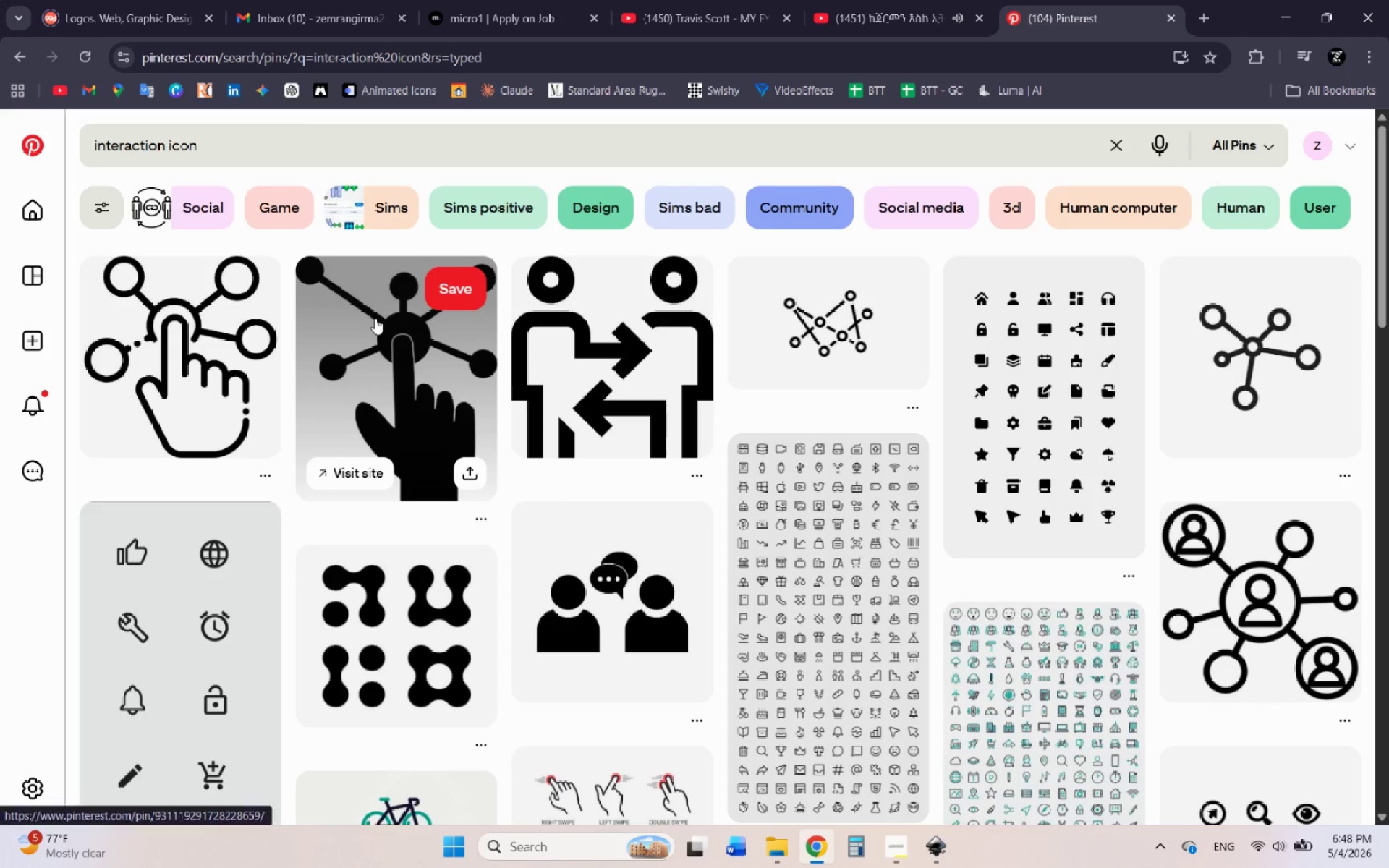 
wait(7.16)
 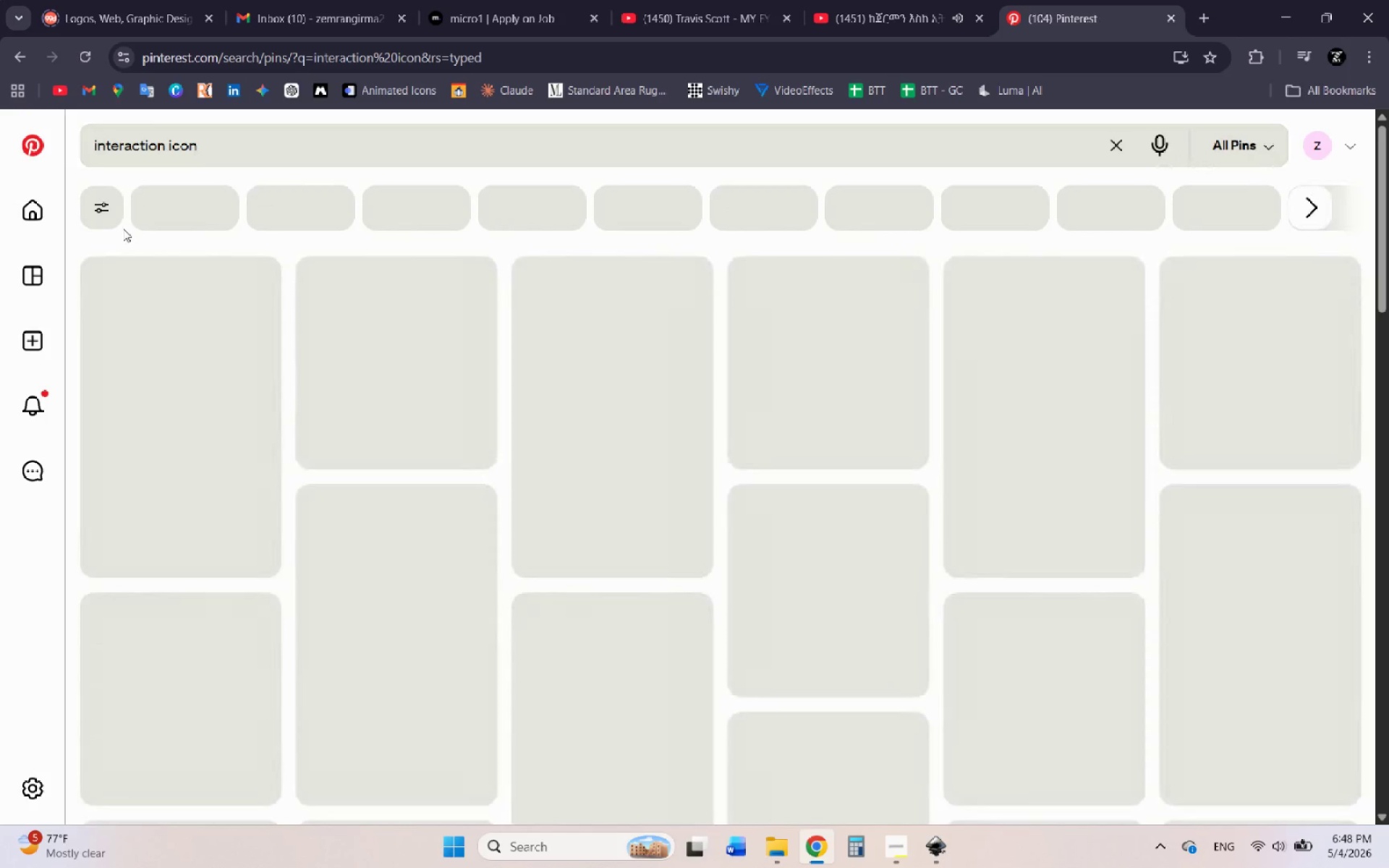 
scroll: coordinate [470, 441], scroll_direction: none, amount: 0.0
 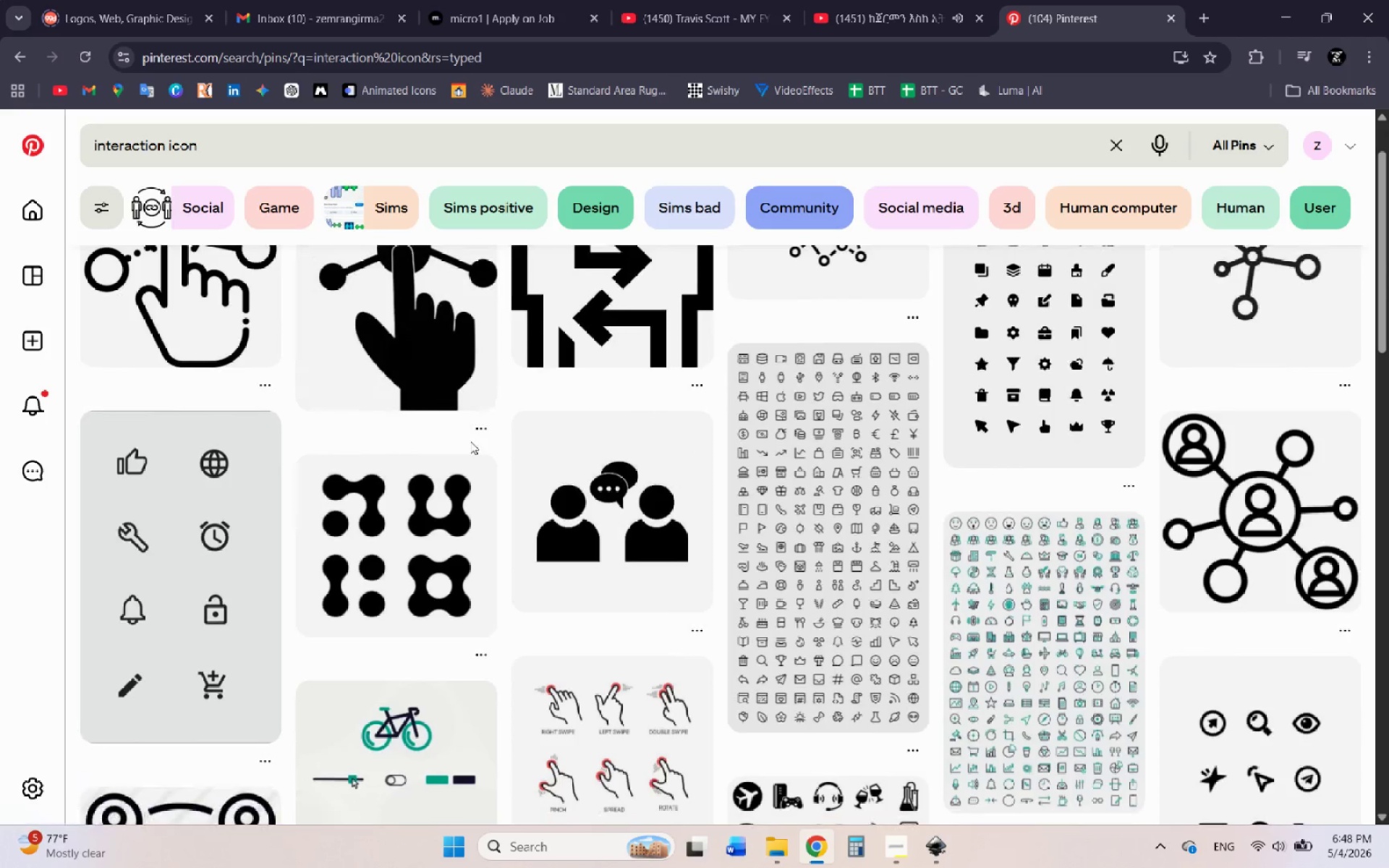 
scroll: coordinate [512, 391], scroll_direction: down, amount: 7.0
 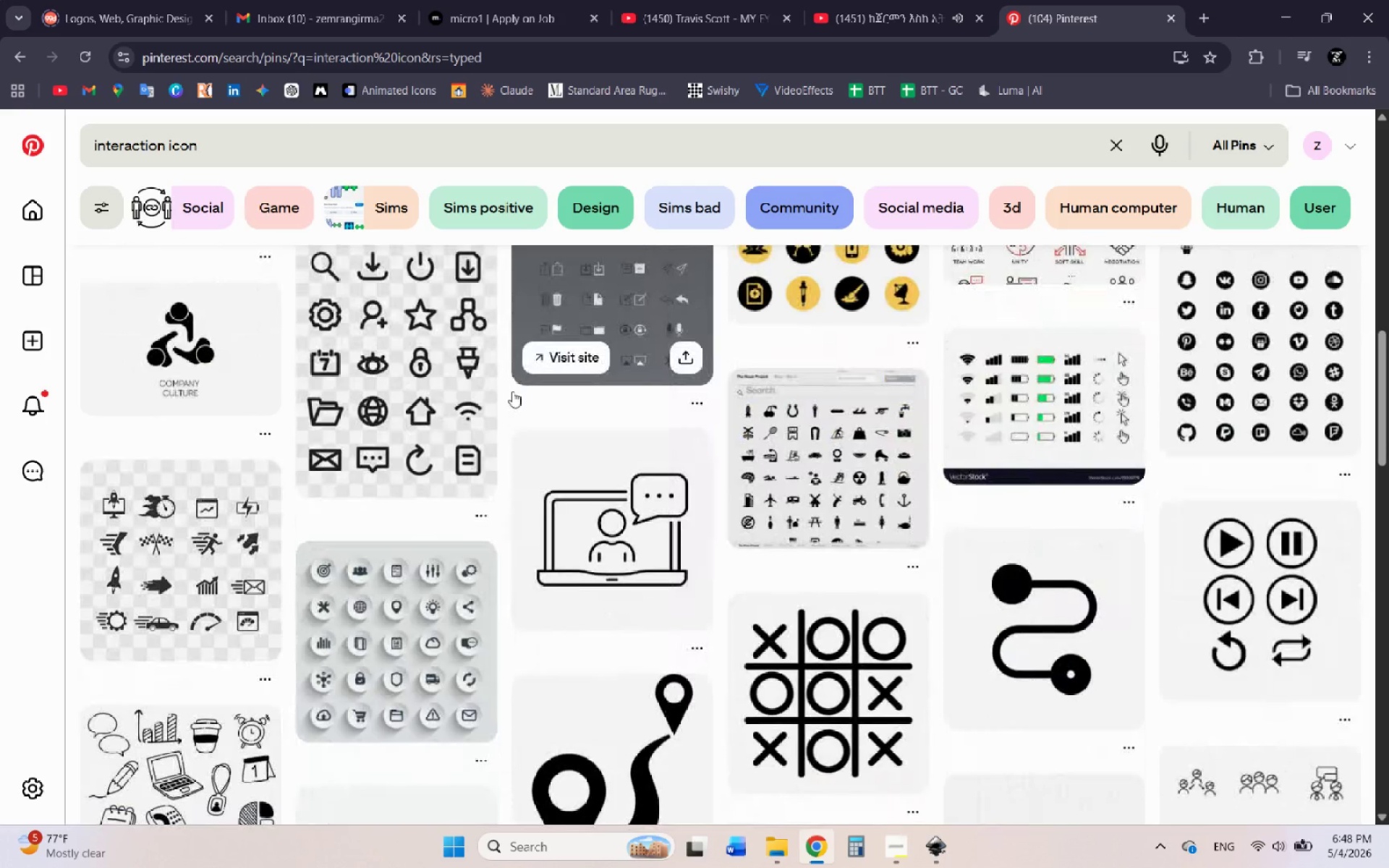 
scroll: coordinate [512, 391], scroll_direction: none, amount: 0.0
 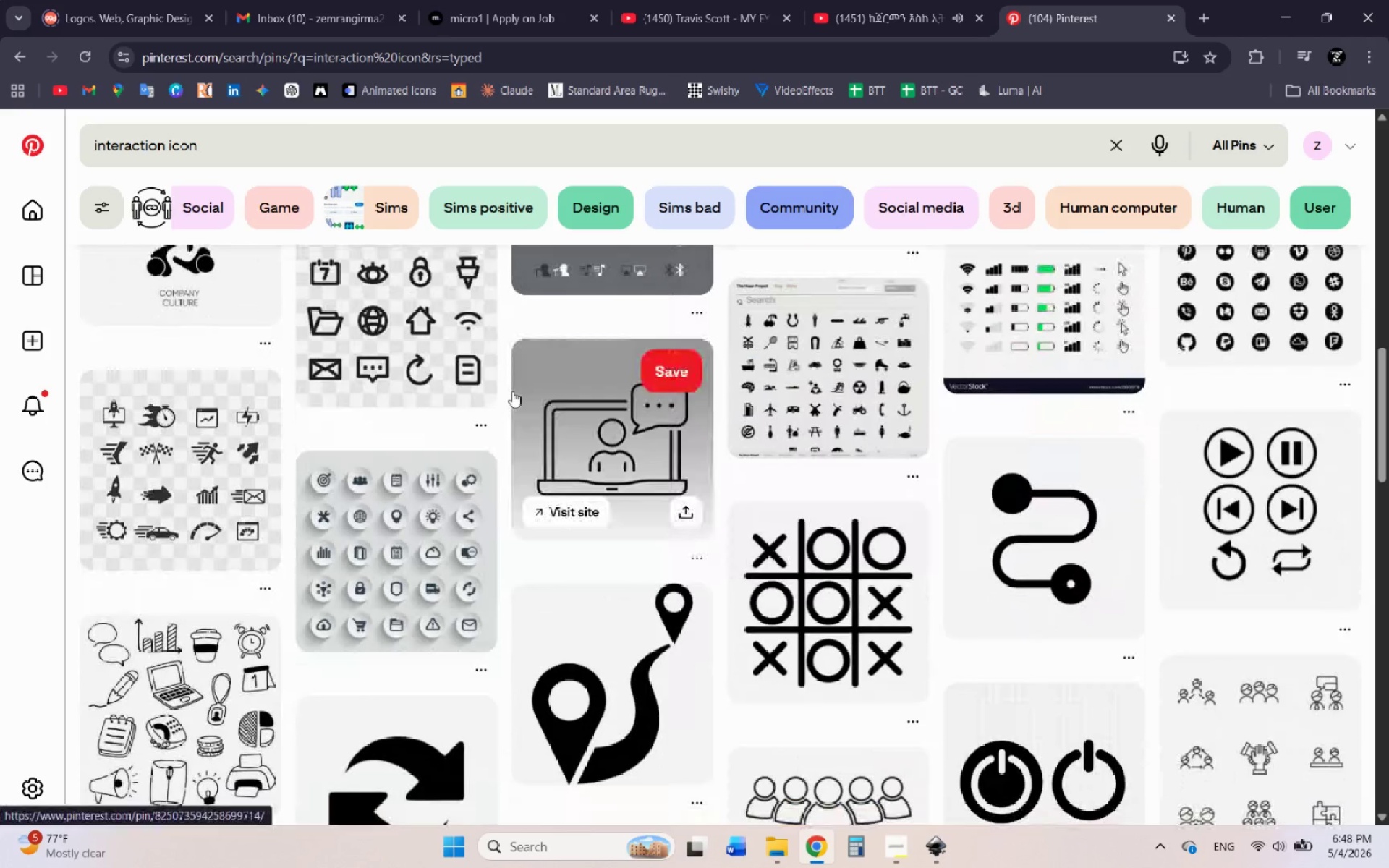 
scroll: coordinate [400, 469], scroll_direction: down, amount: 6.0
 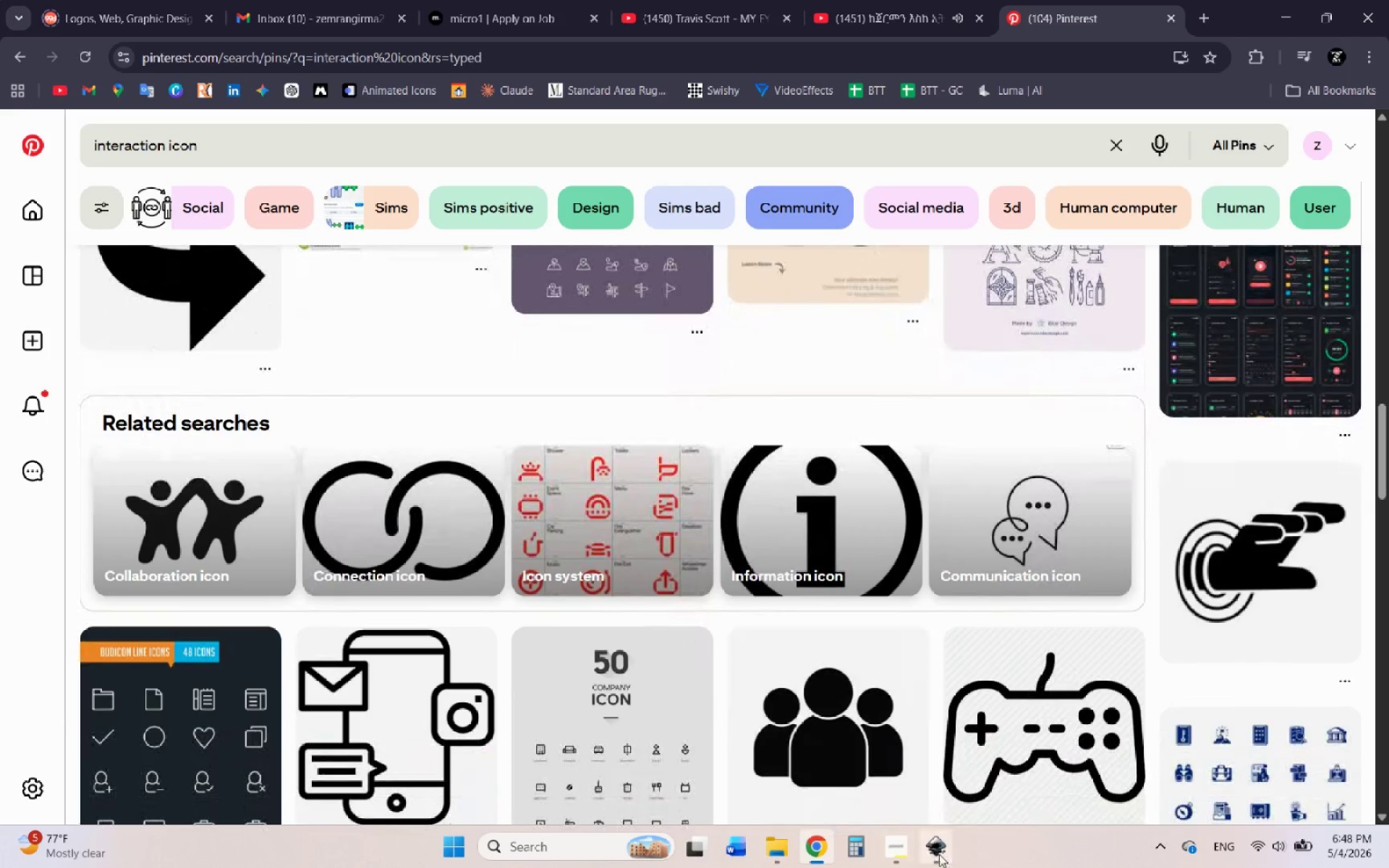 
left_click([939, 854])
 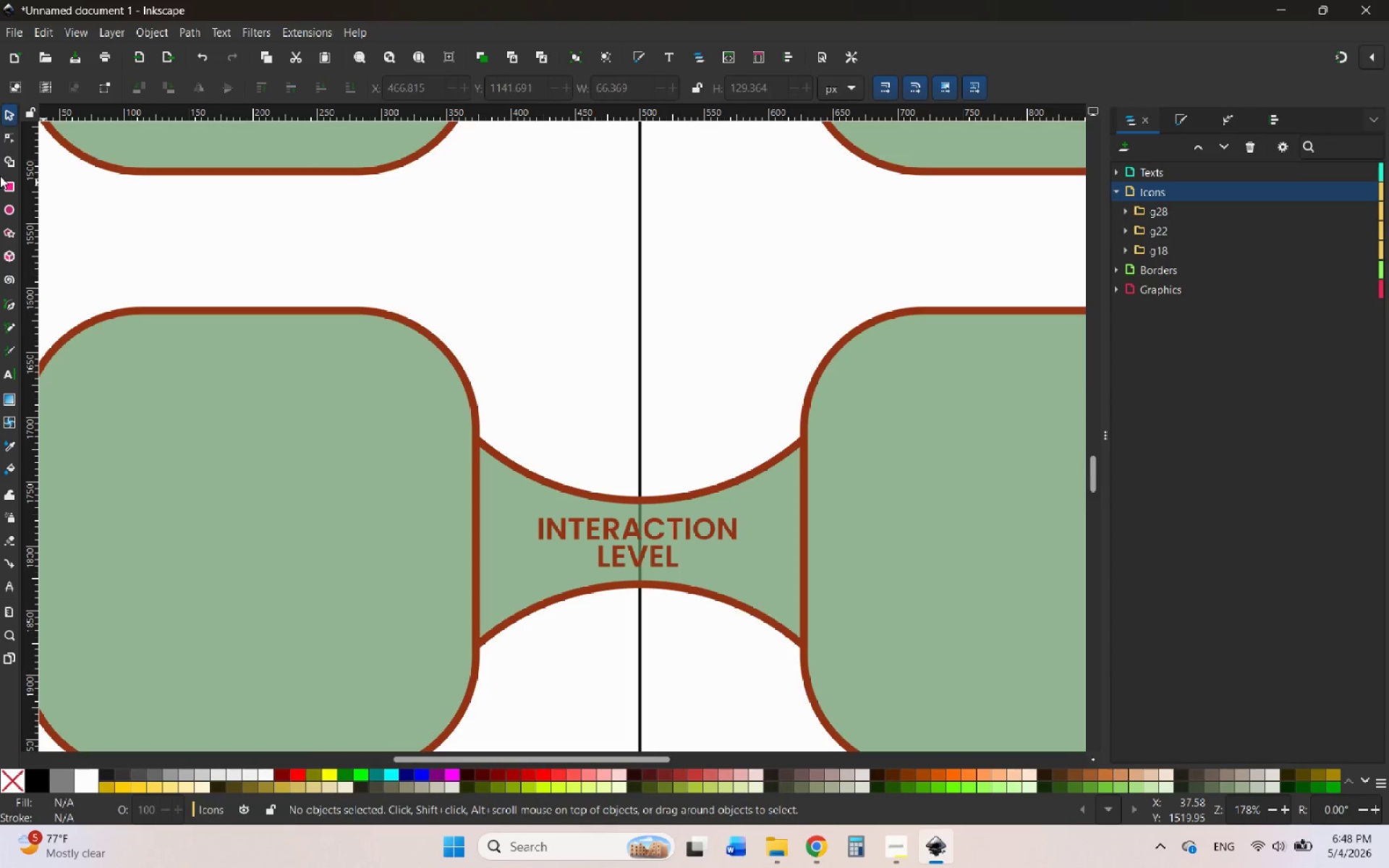 
right_click([5, 182])
 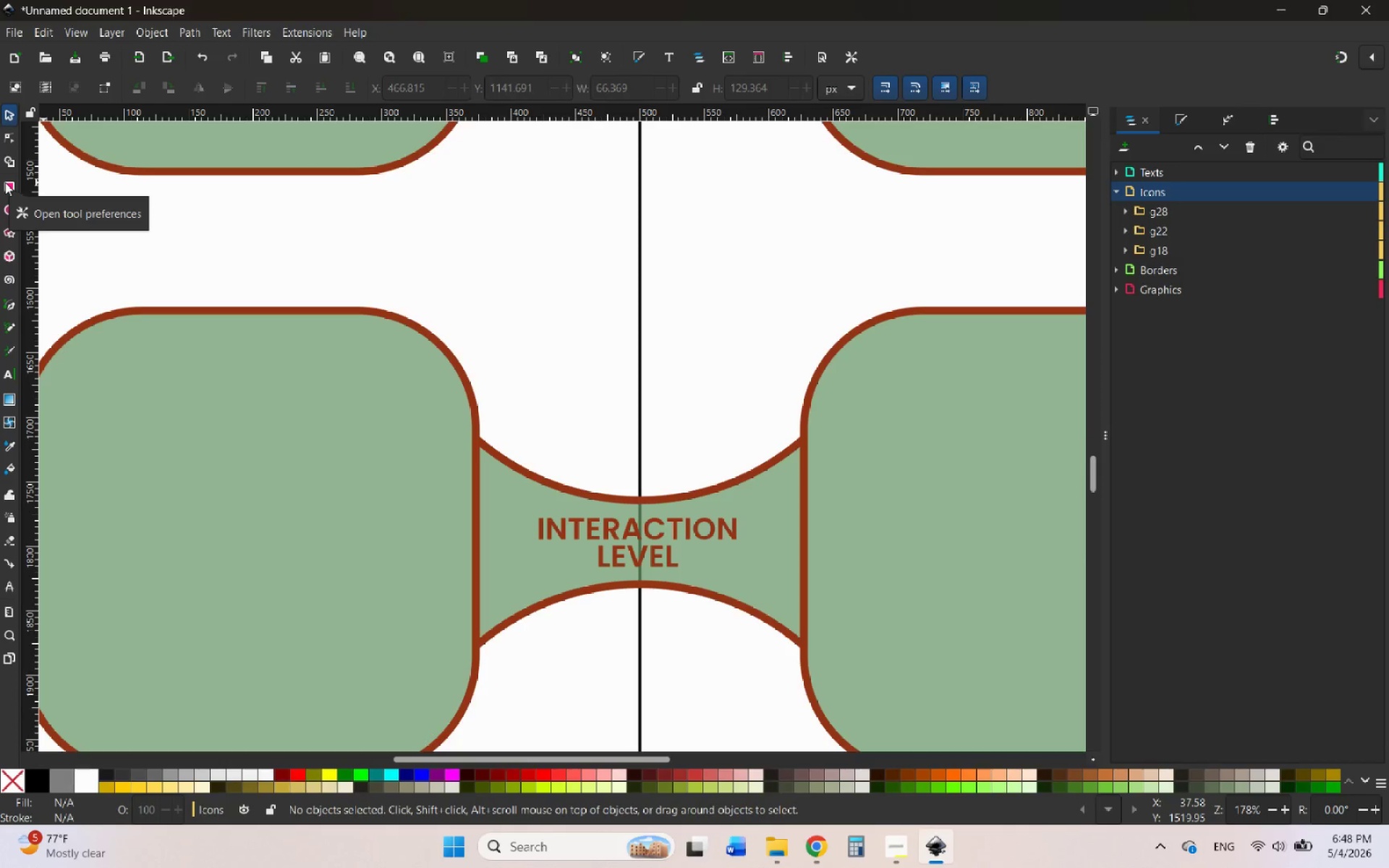 
left_click([5, 182])
 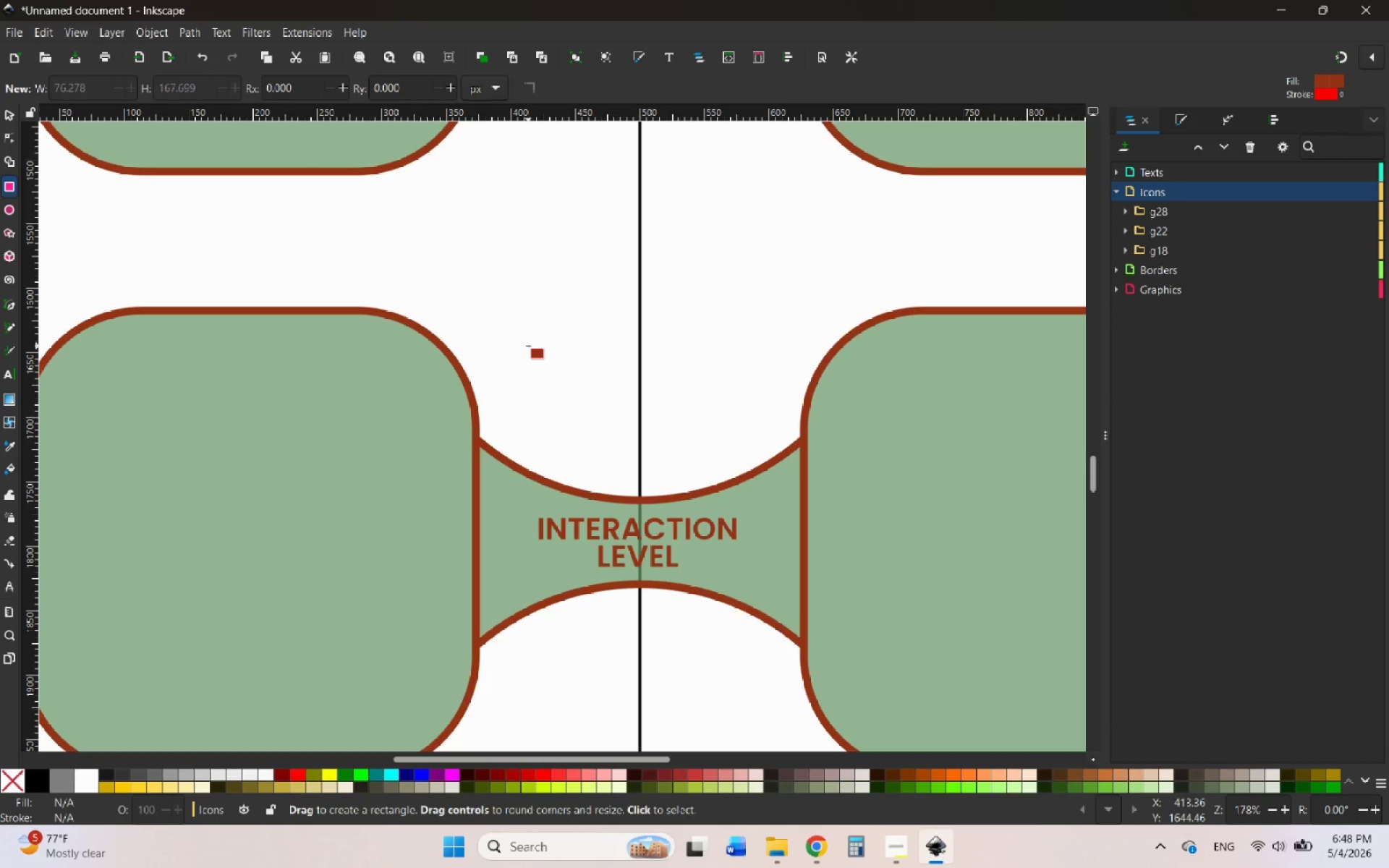 
left_click_drag(start_coordinate=[560, 367], to_coordinate=[650, 425])
 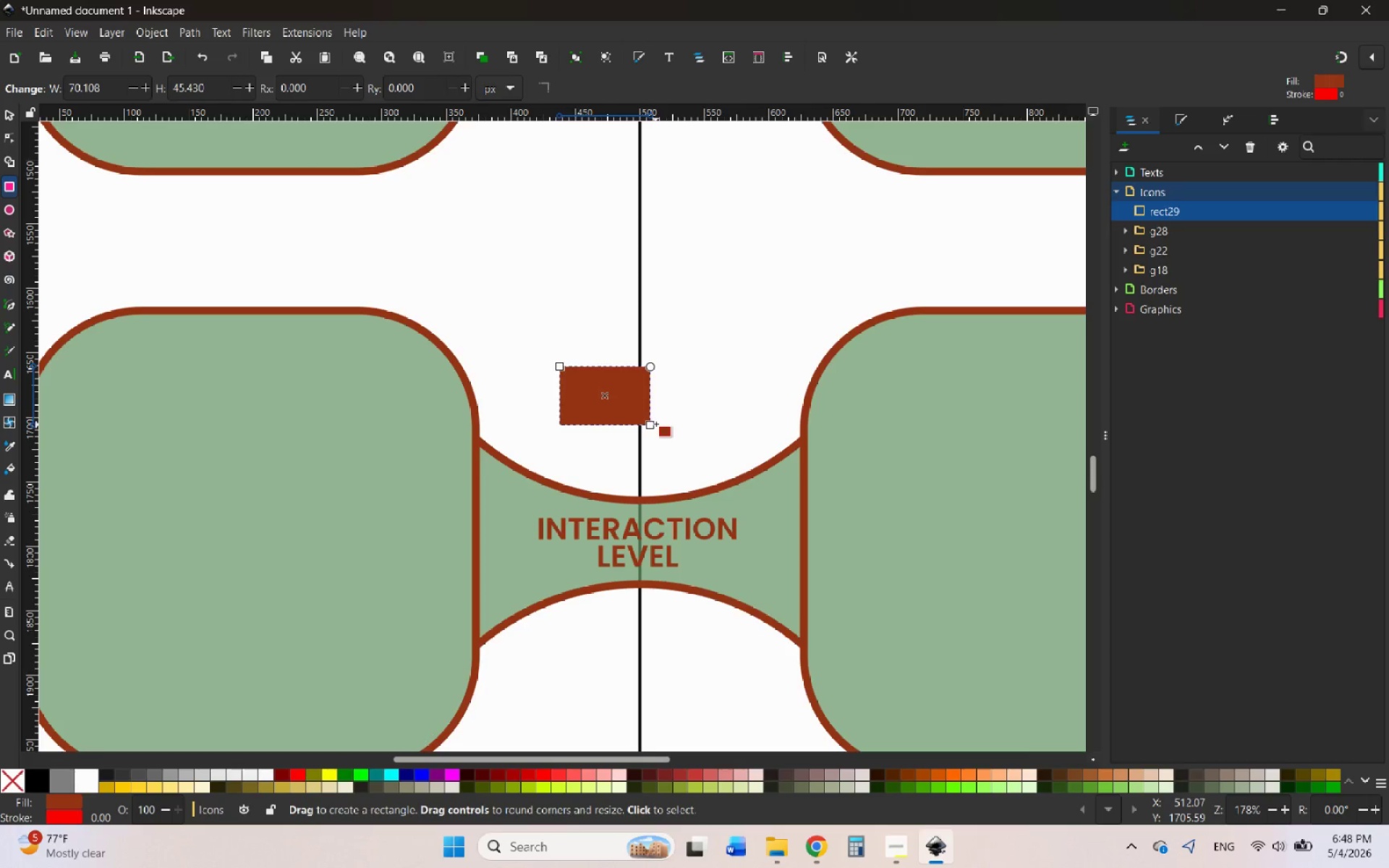 
hold_key(key=ControlLeft, duration=0.81)
scroll: coordinate [645, 420], scroll_direction: up, amount: 3.0
 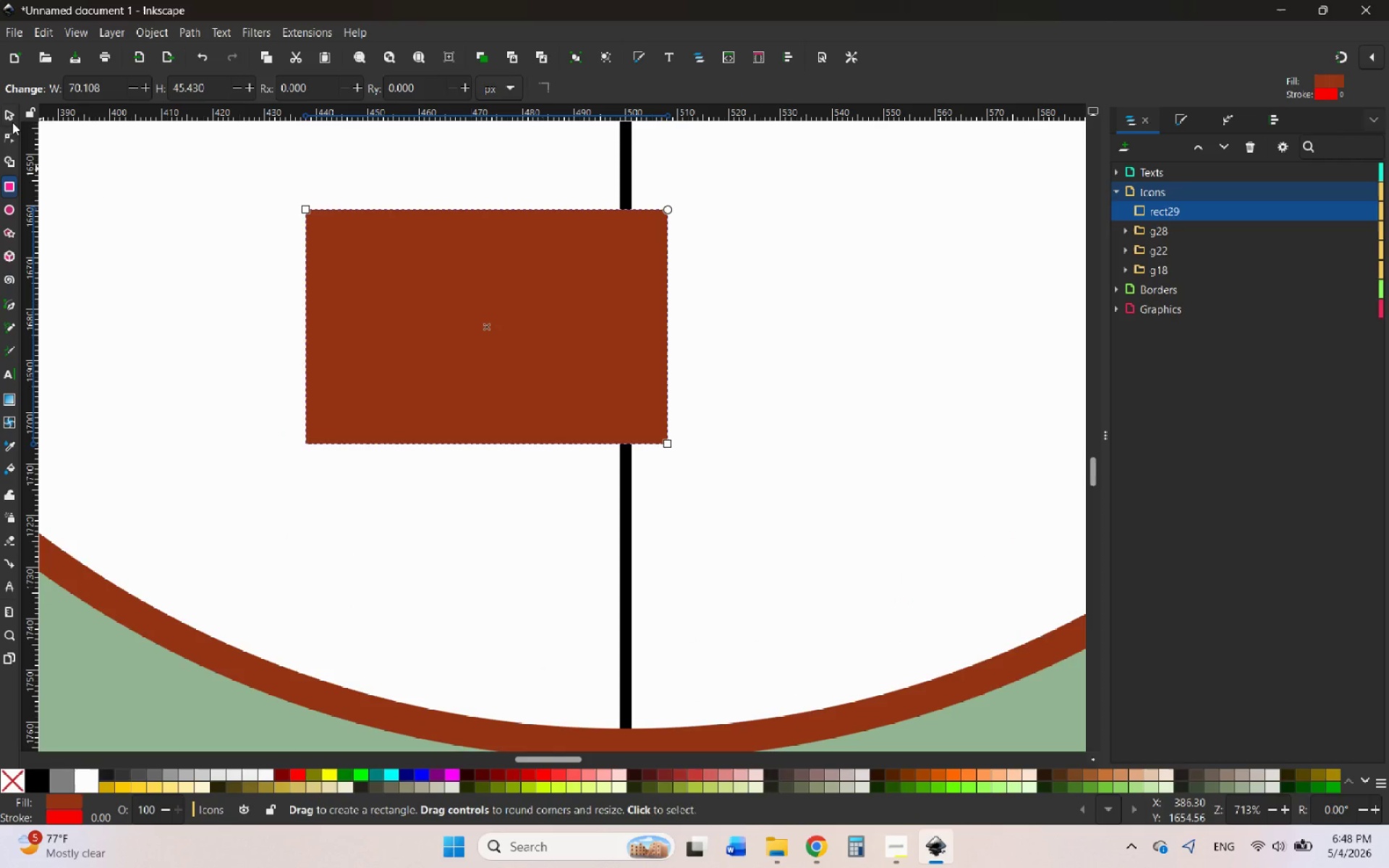 
left_click([10, 114])
 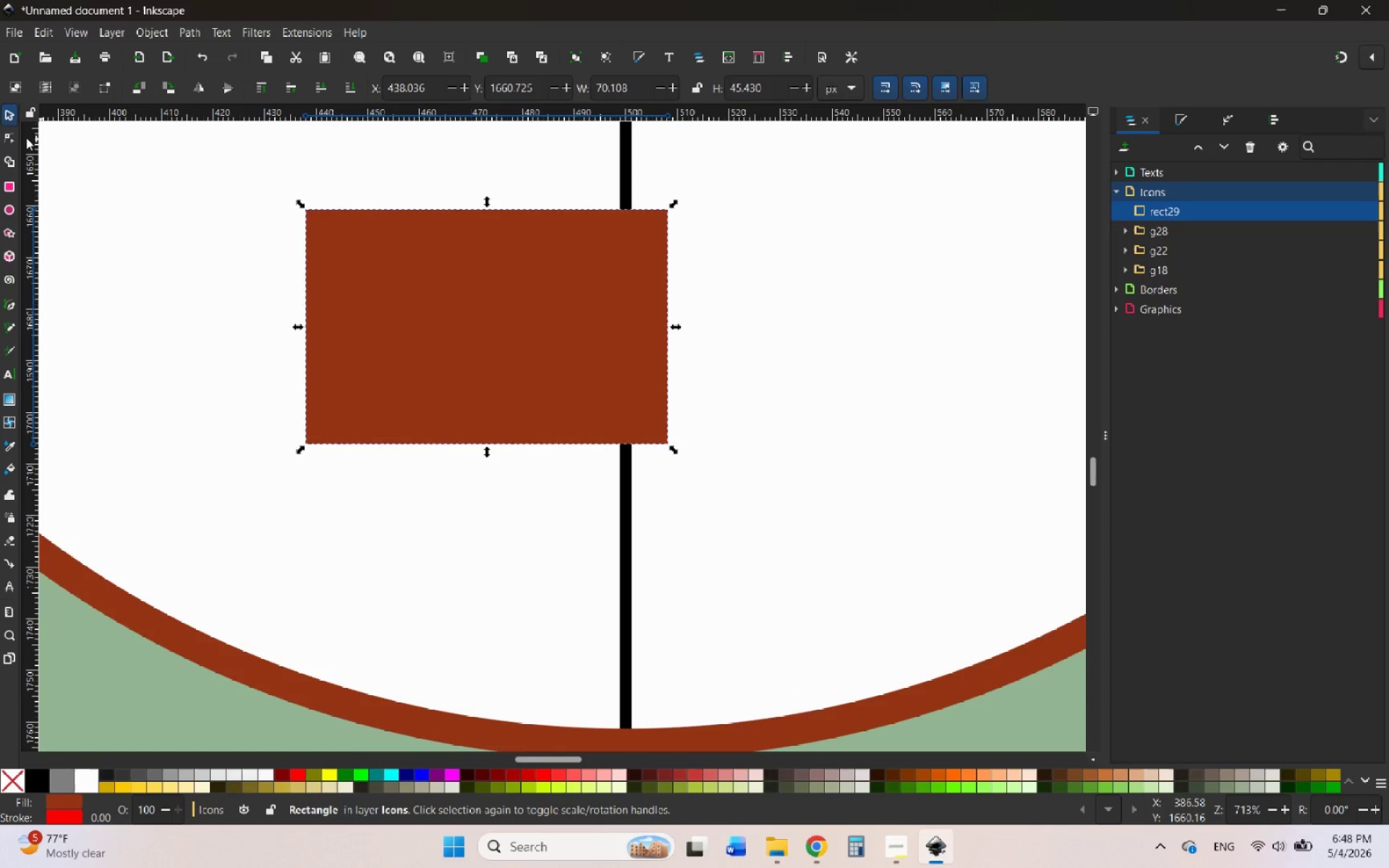 
left_click([9, 135])
 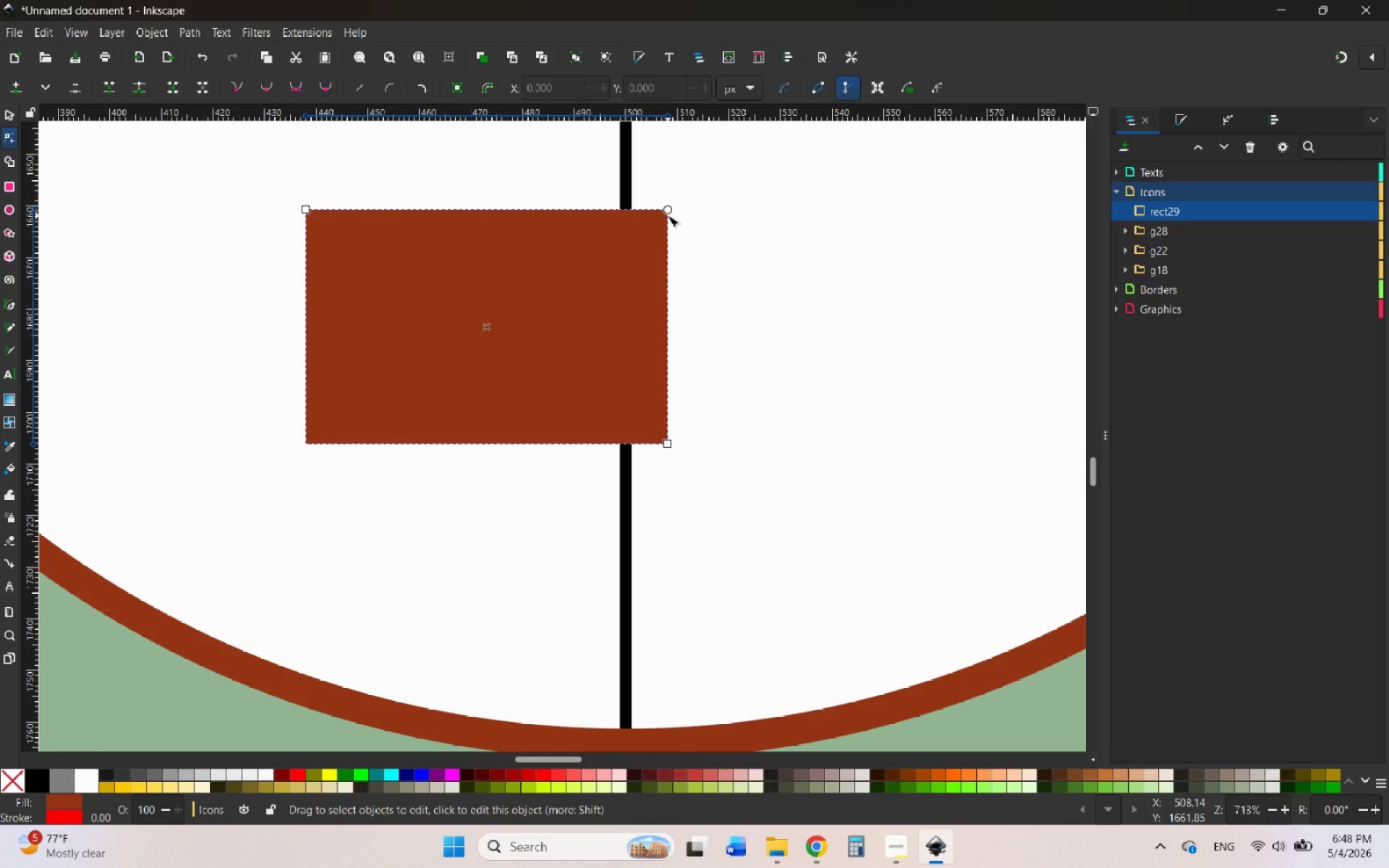 
left_click_drag(start_coordinate=[666, 210], to_coordinate=[653, 239])
 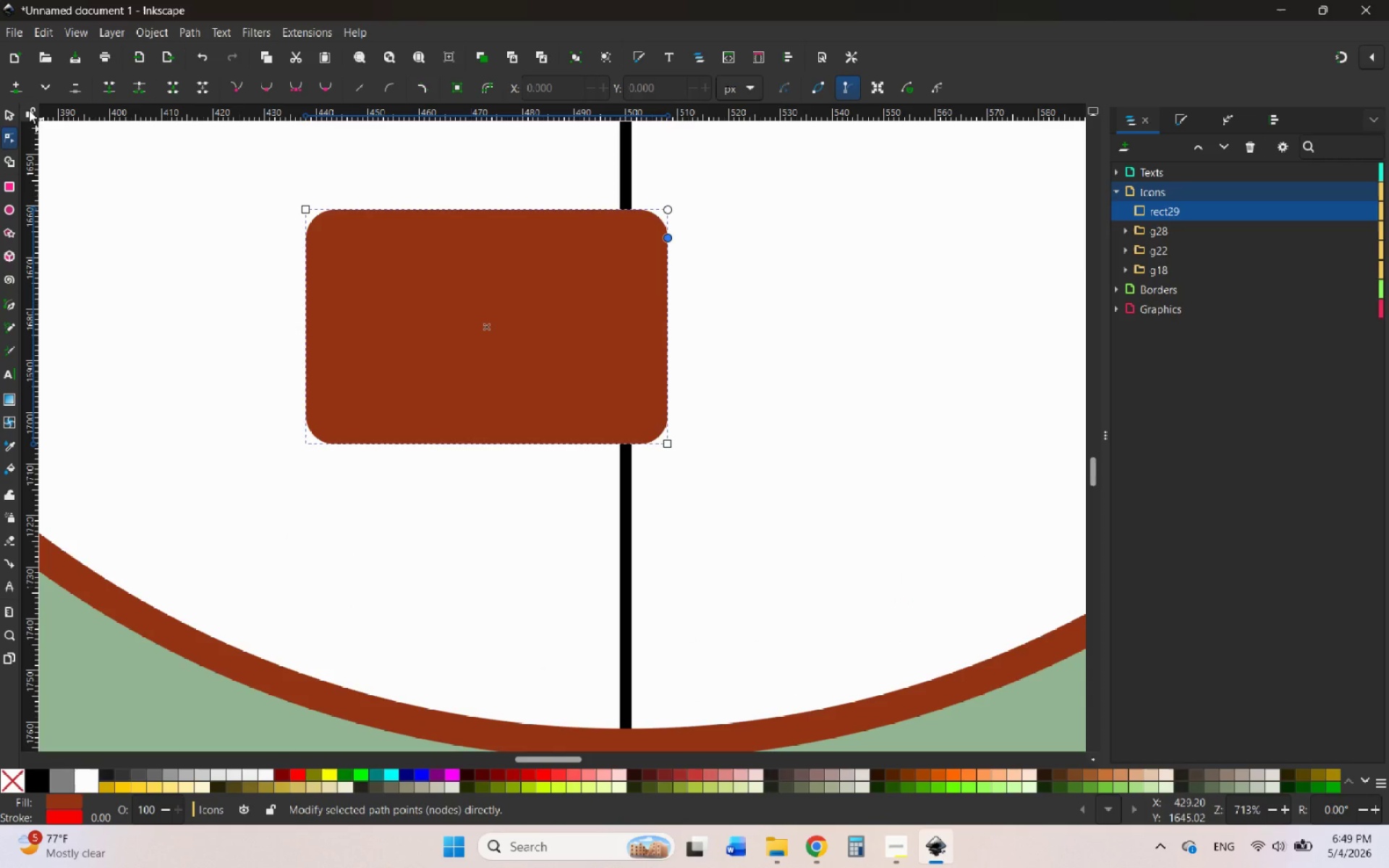 
left_click([6, 112])
 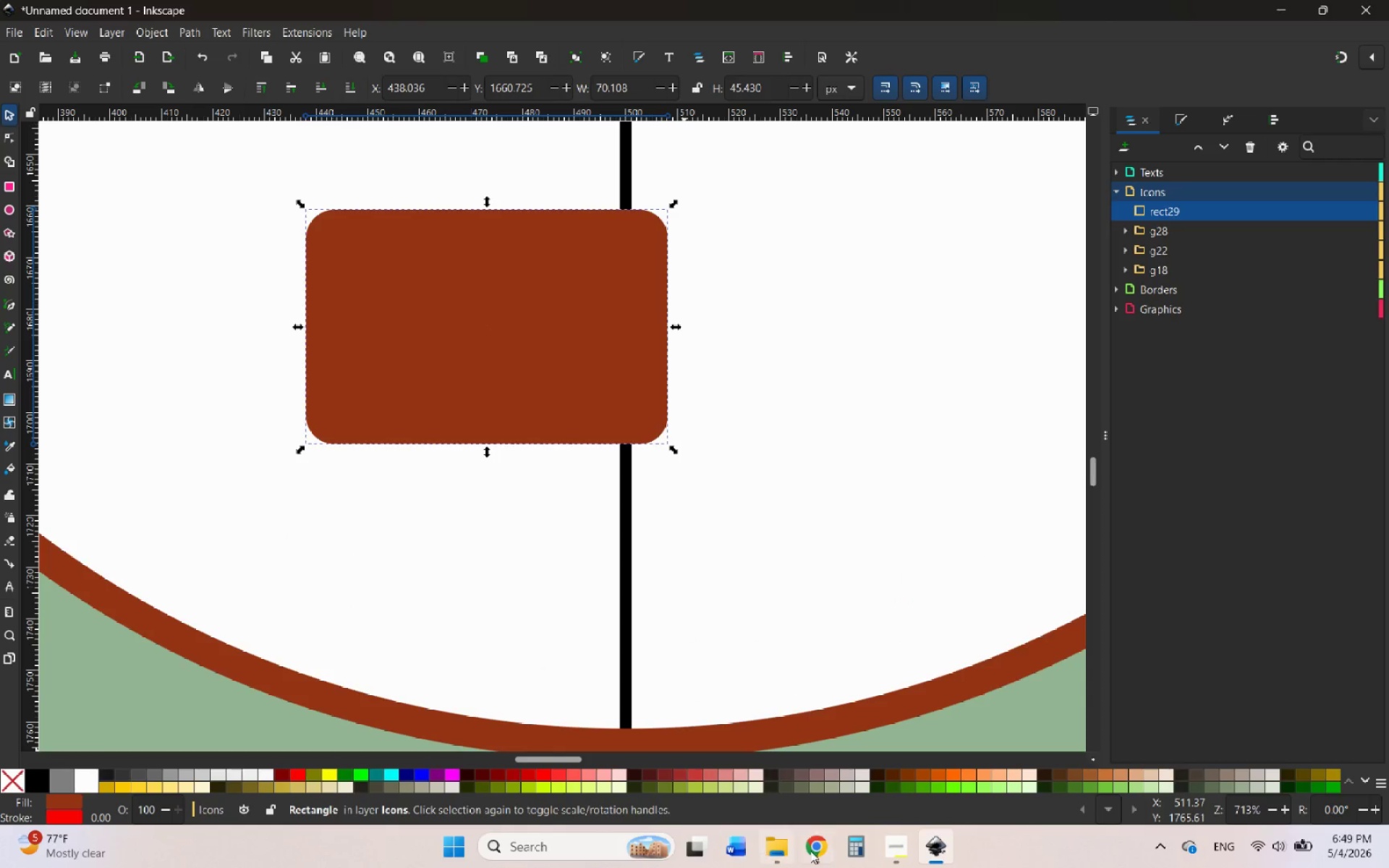 
left_click([817, 851])
 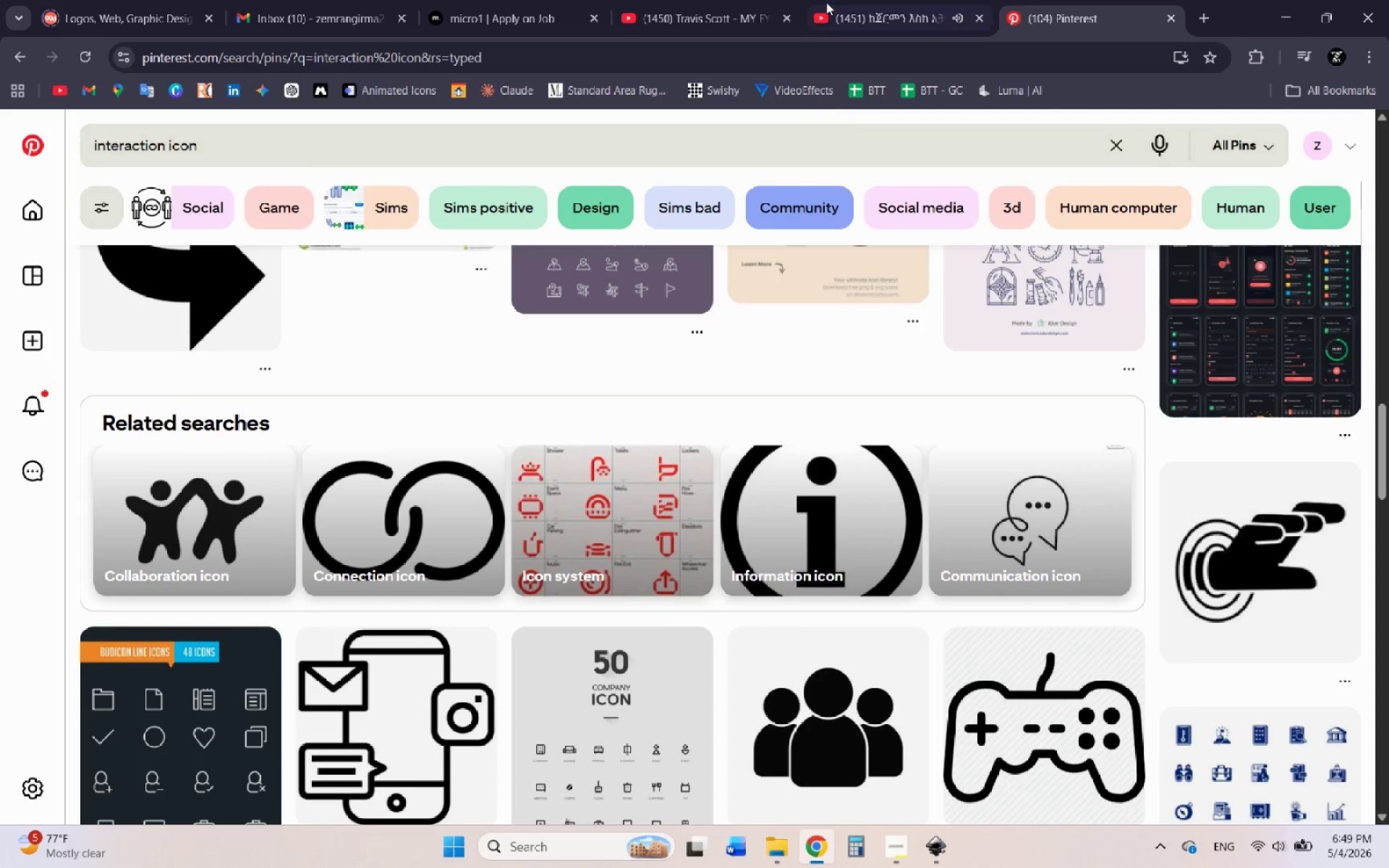 
left_click([823, 0])
 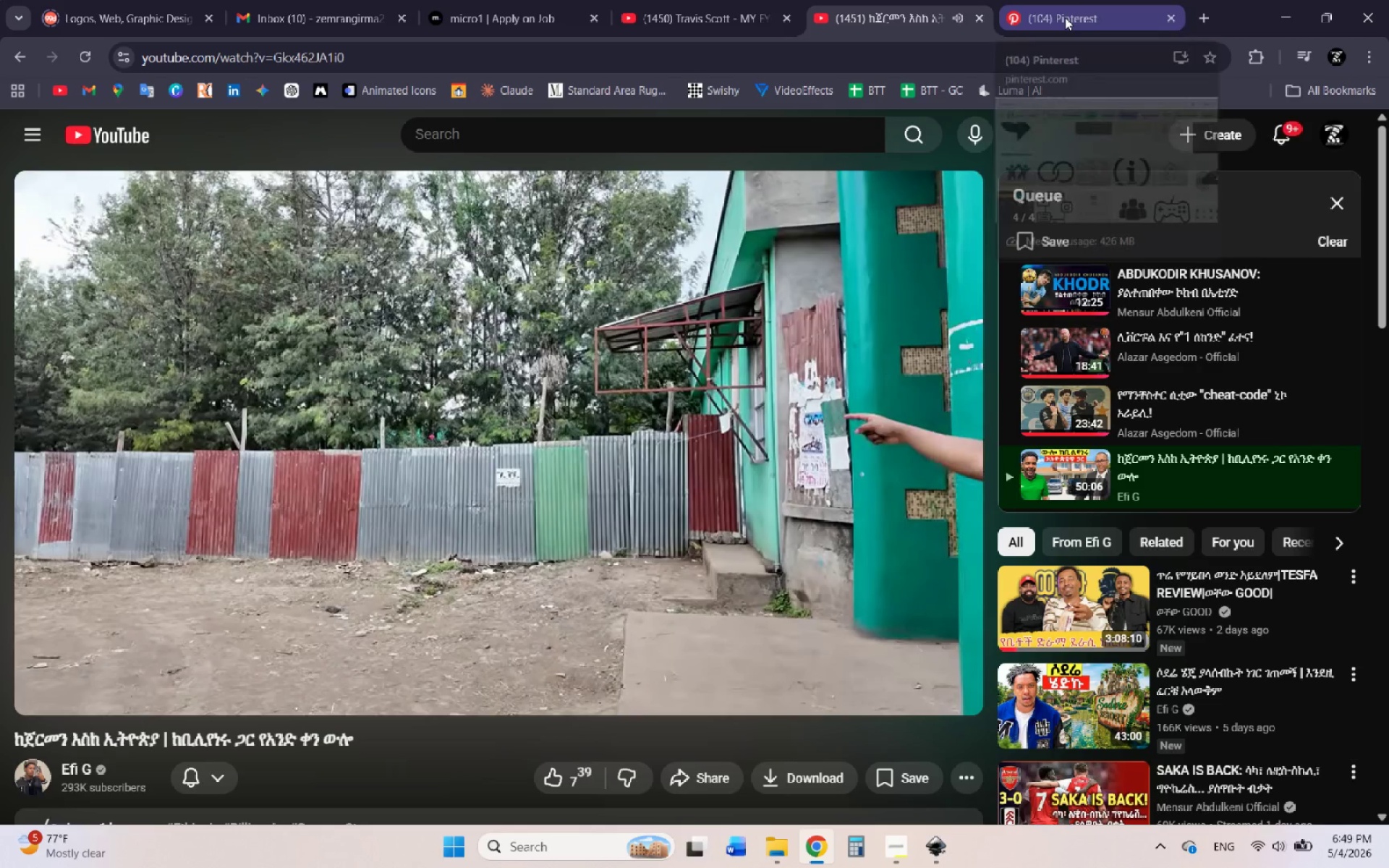 
left_click([1065, 17])
 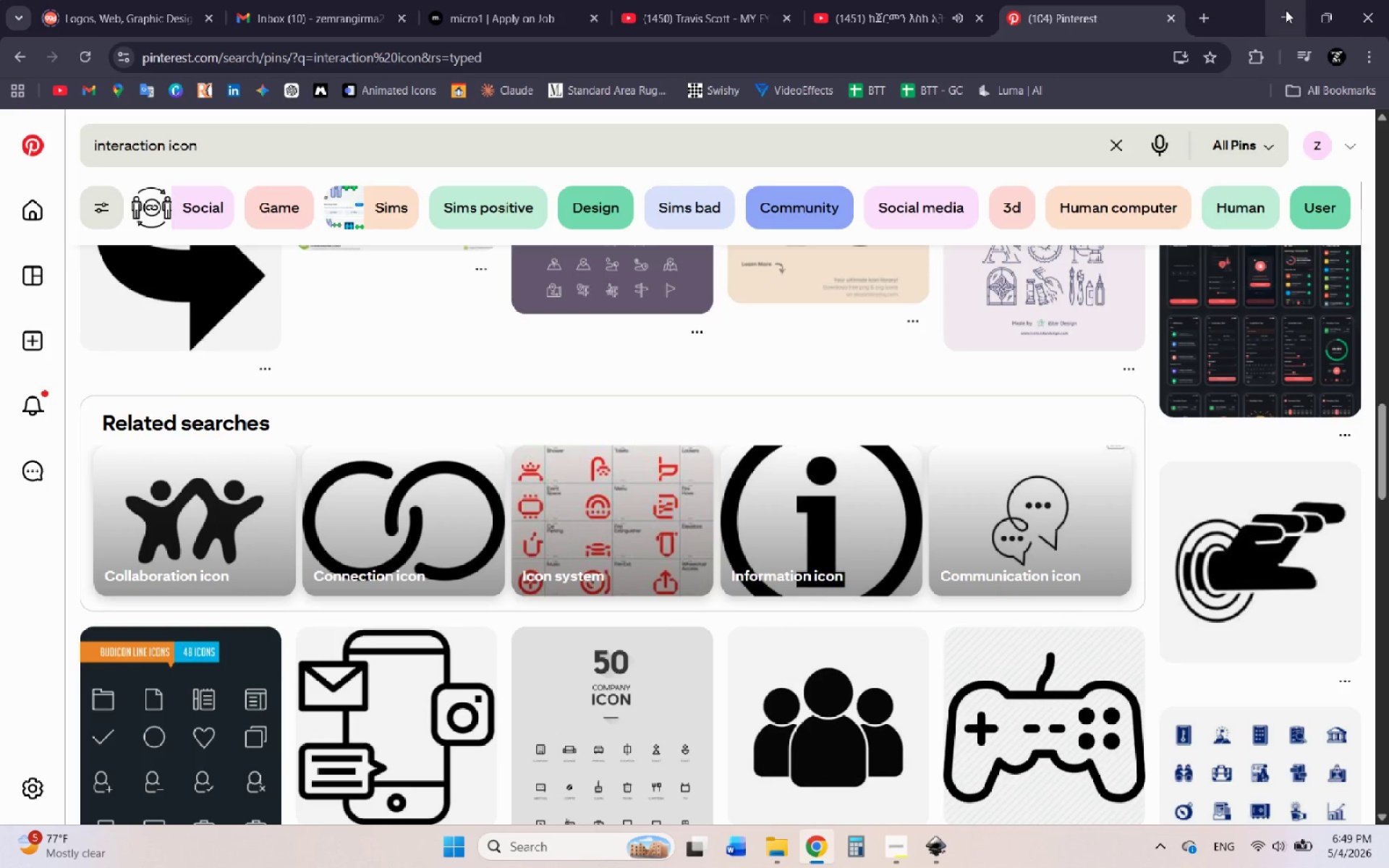 
left_click([1286, 10])
 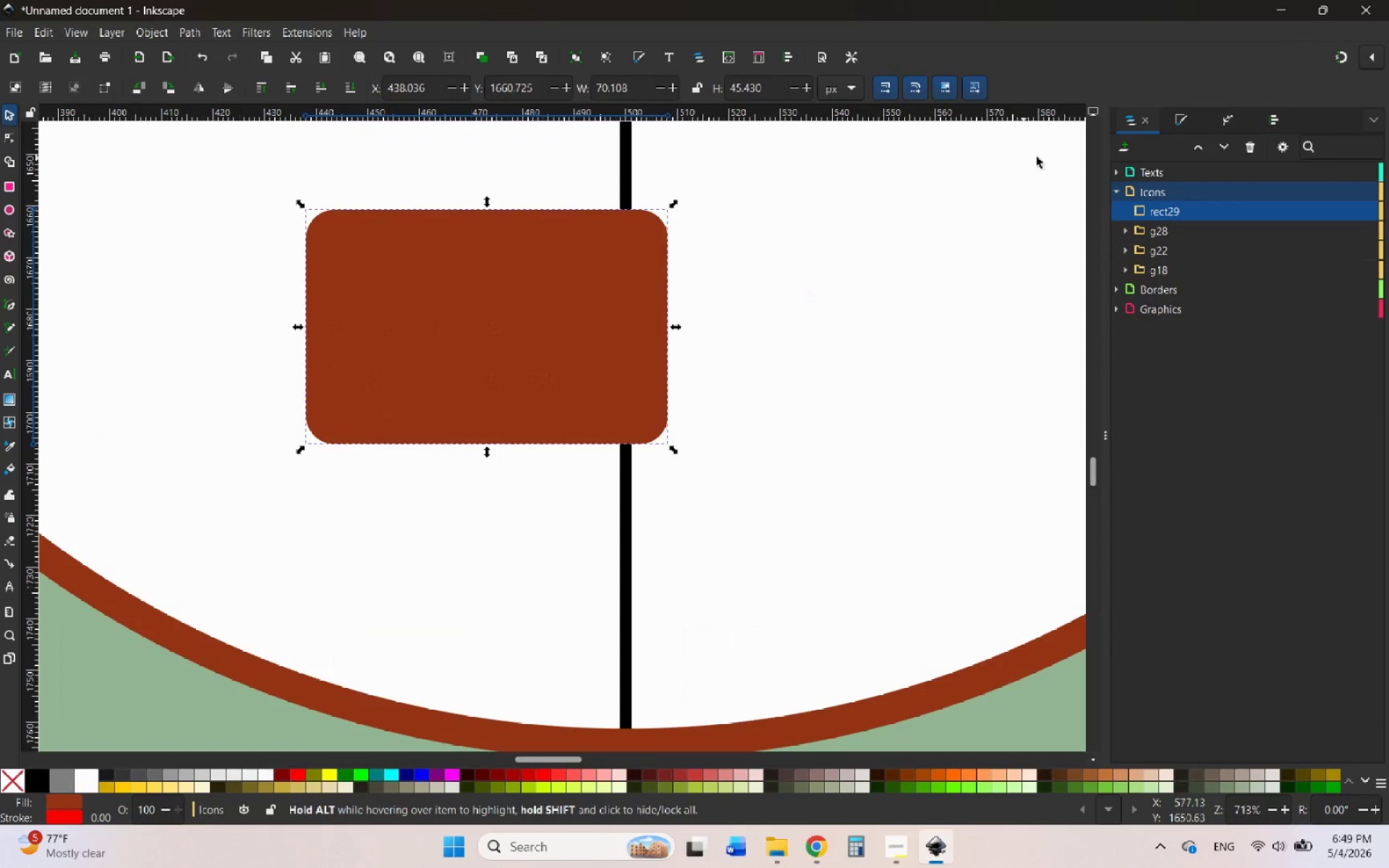 
left_click([1188, 130])
 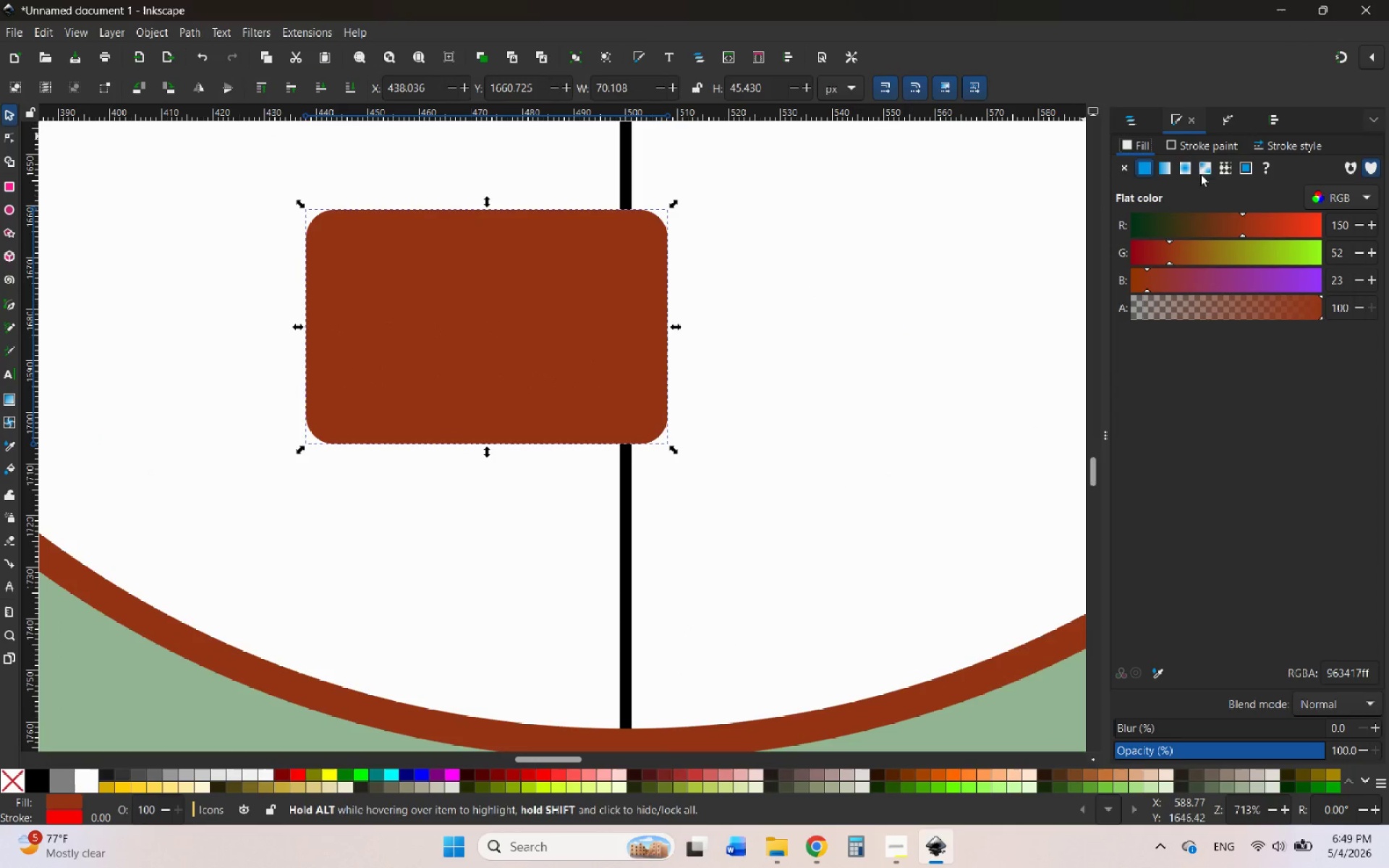 
left_click([1194, 149])
 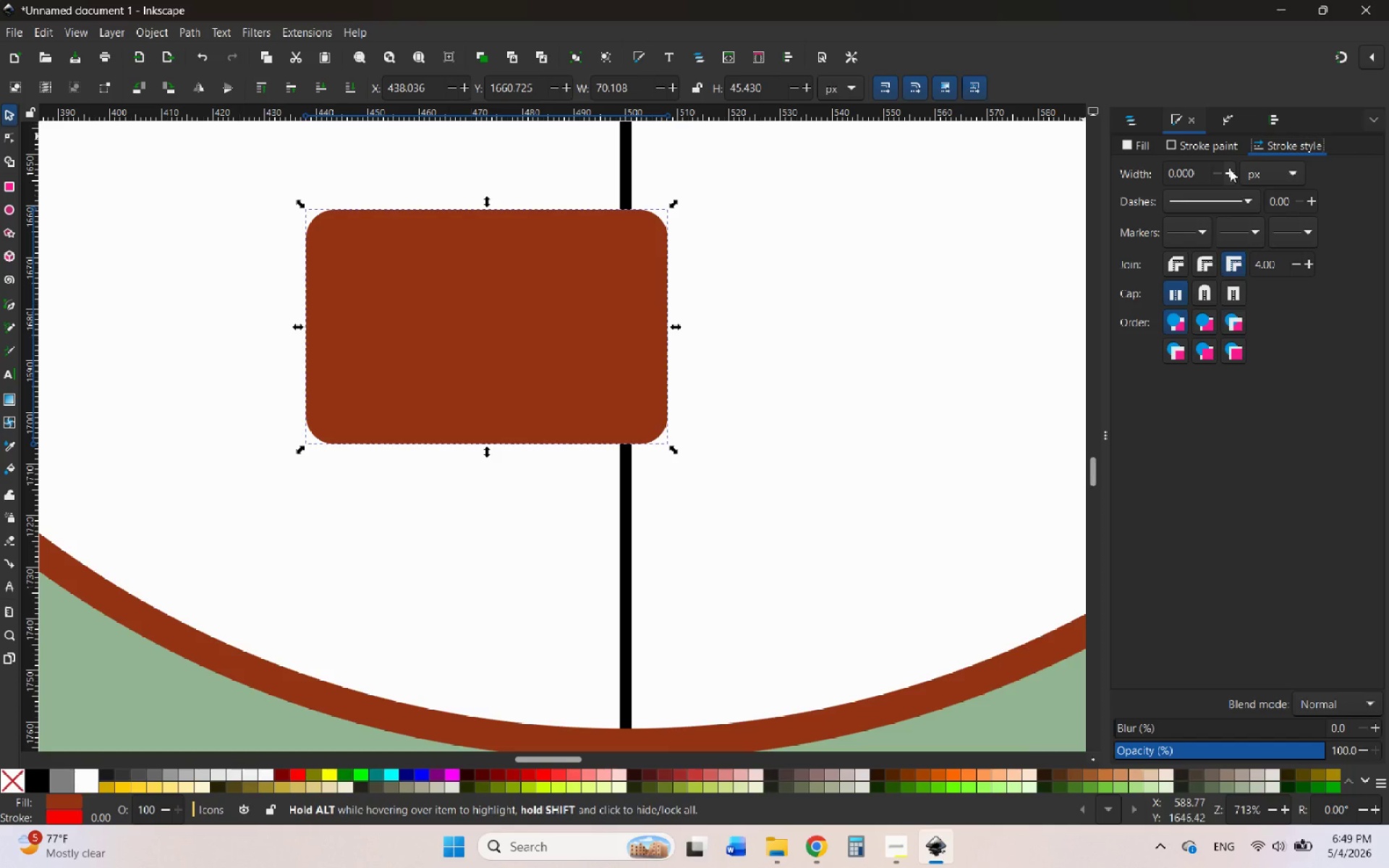 
double_click([1231, 169])
 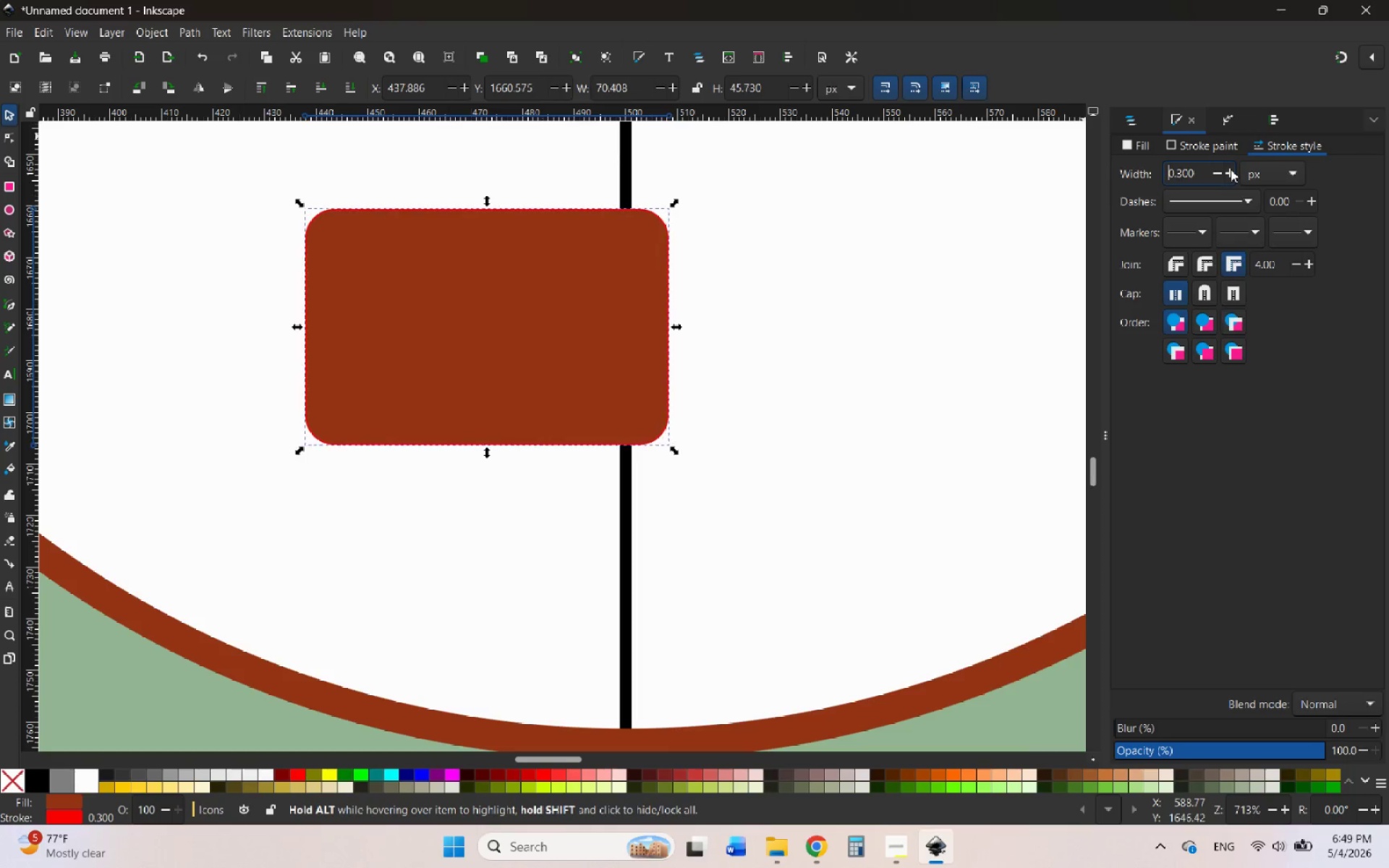 
triple_click([1231, 169])
 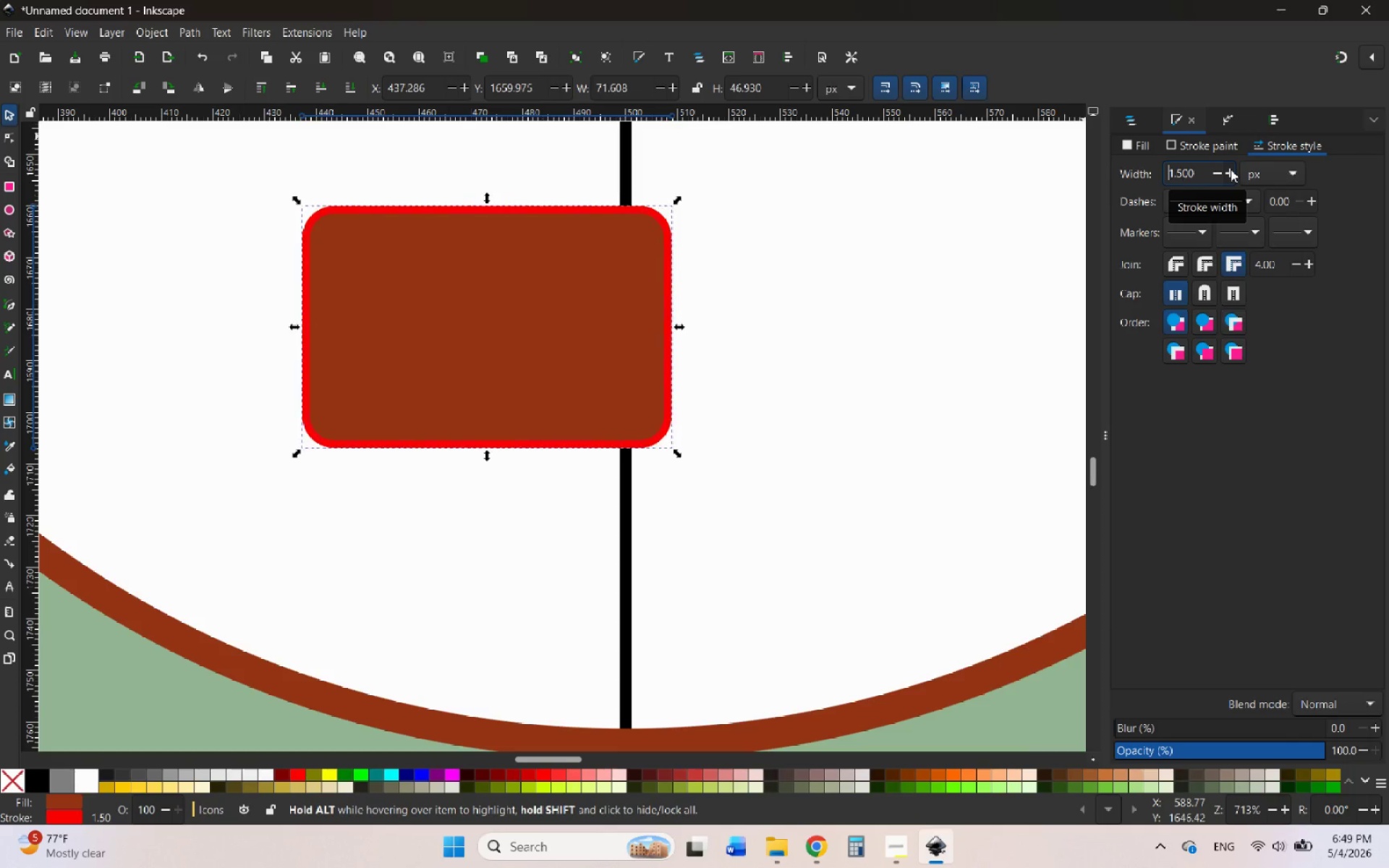 
triple_click([1231, 169])
 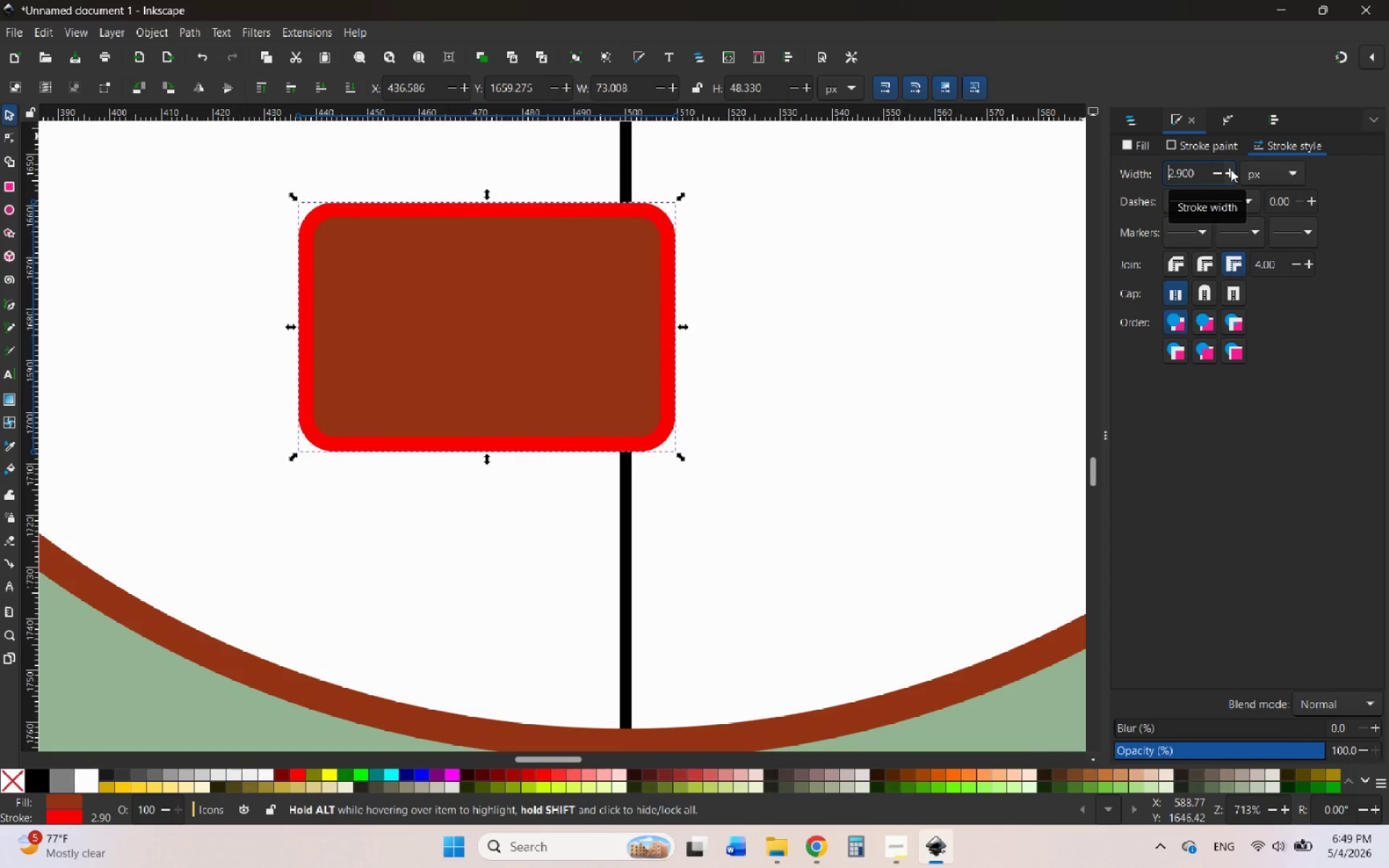 
left_click([1231, 169])
 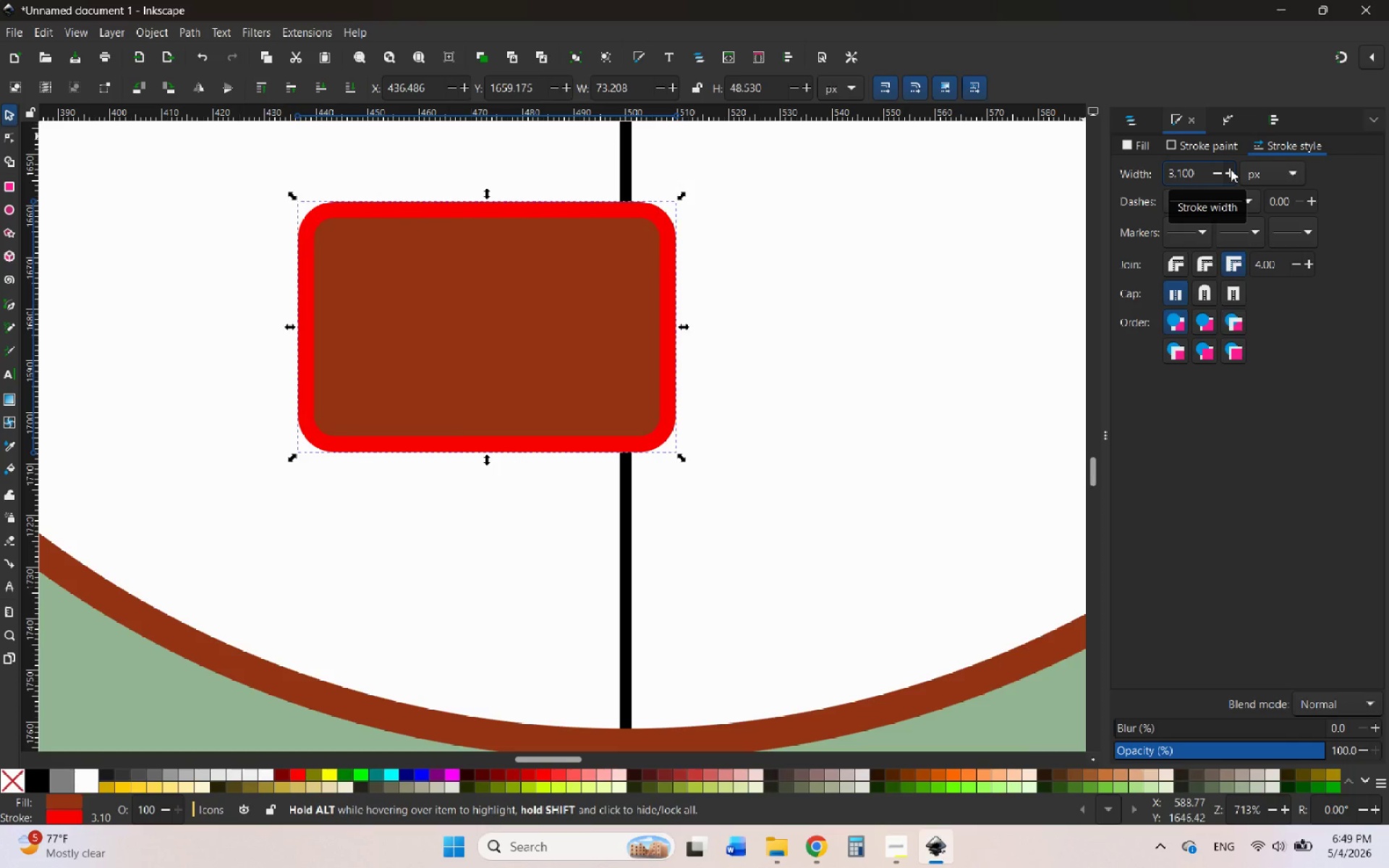 
double_click([1231, 169])
 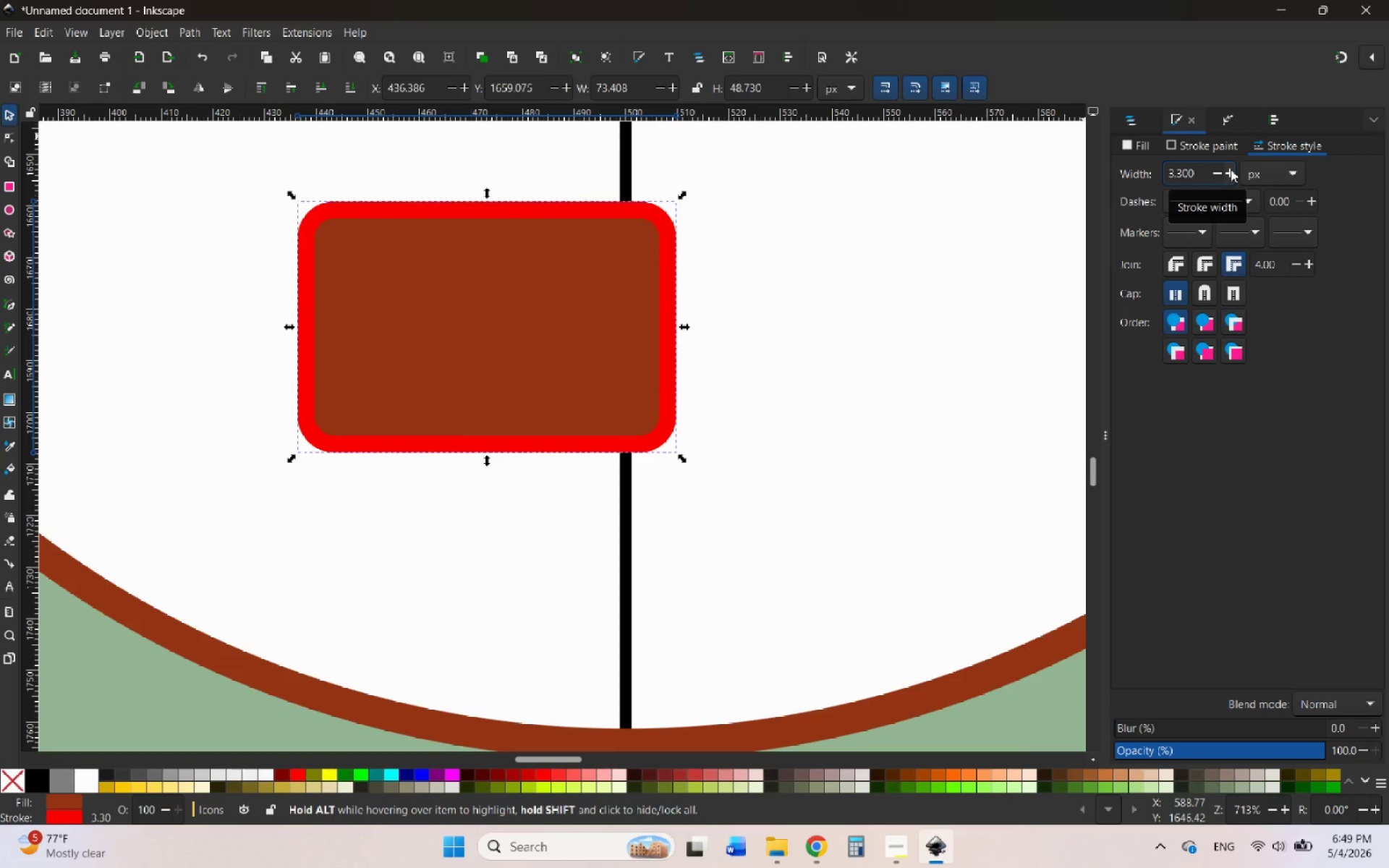 
left_click([1231, 169])
 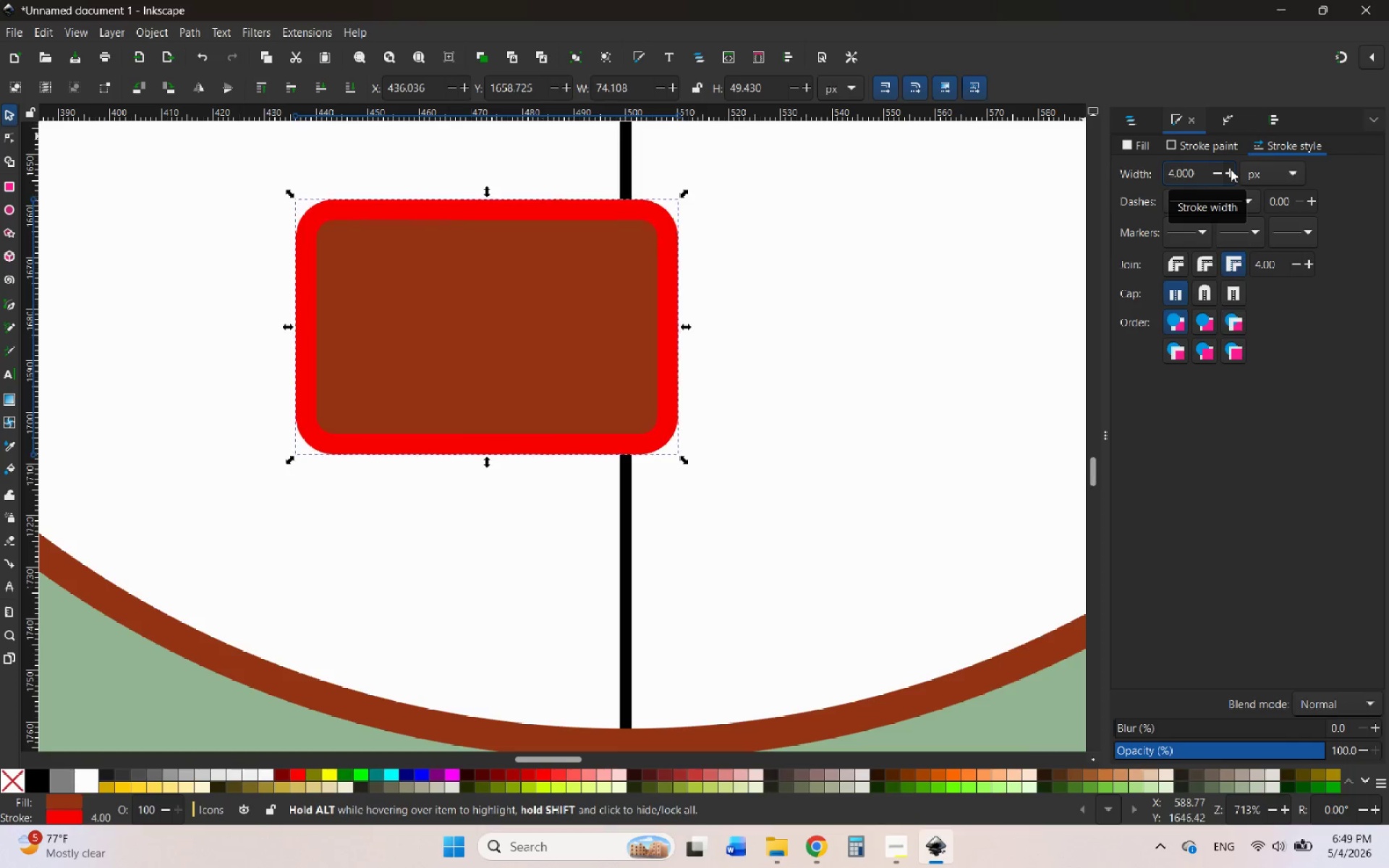 
double_click([1231, 169])
 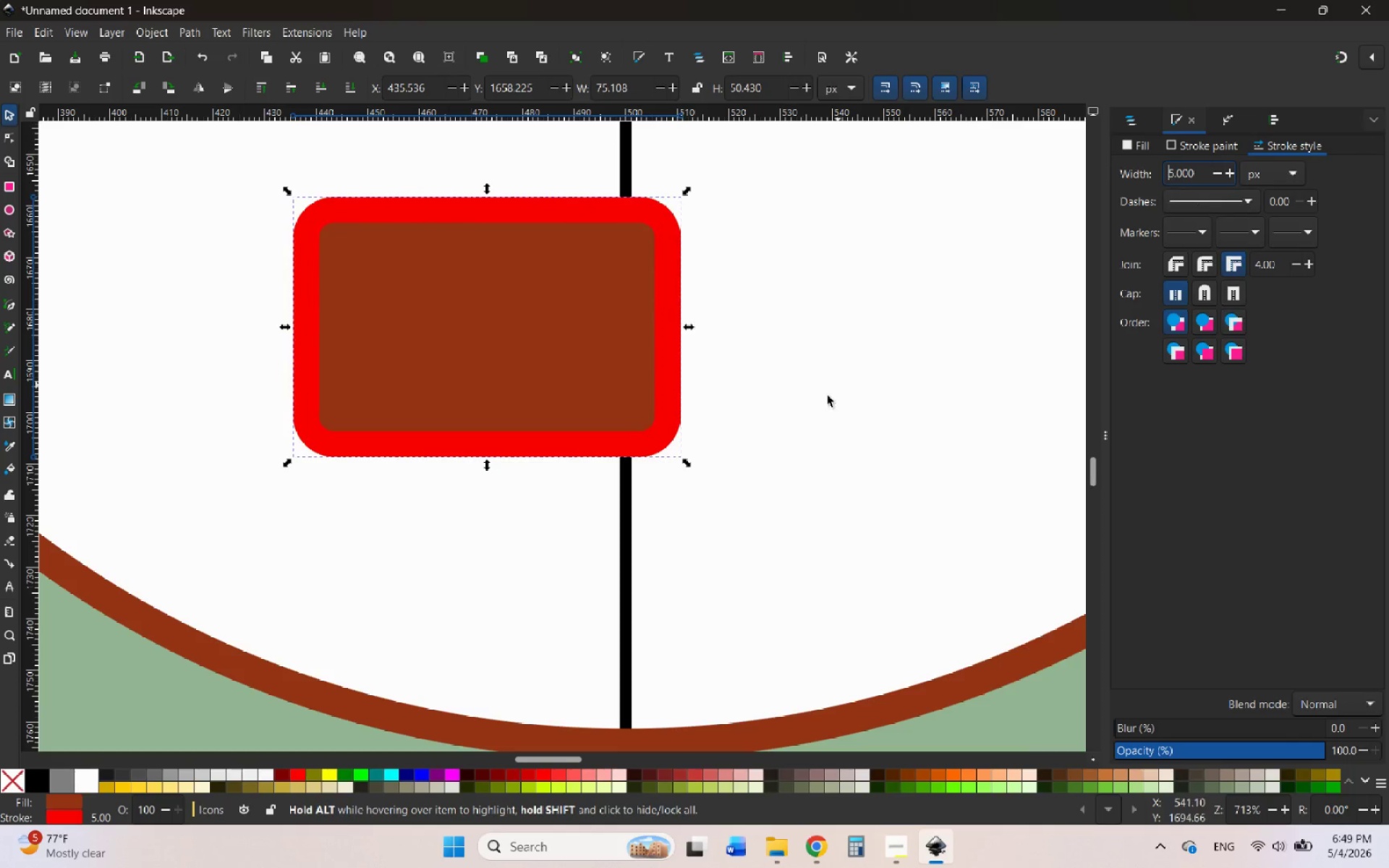 
hold_key(key=ControlLeft, duration=1.99)
scroll: coordinate [793, 433], scroll_direction: down, amount: 2.0
 